 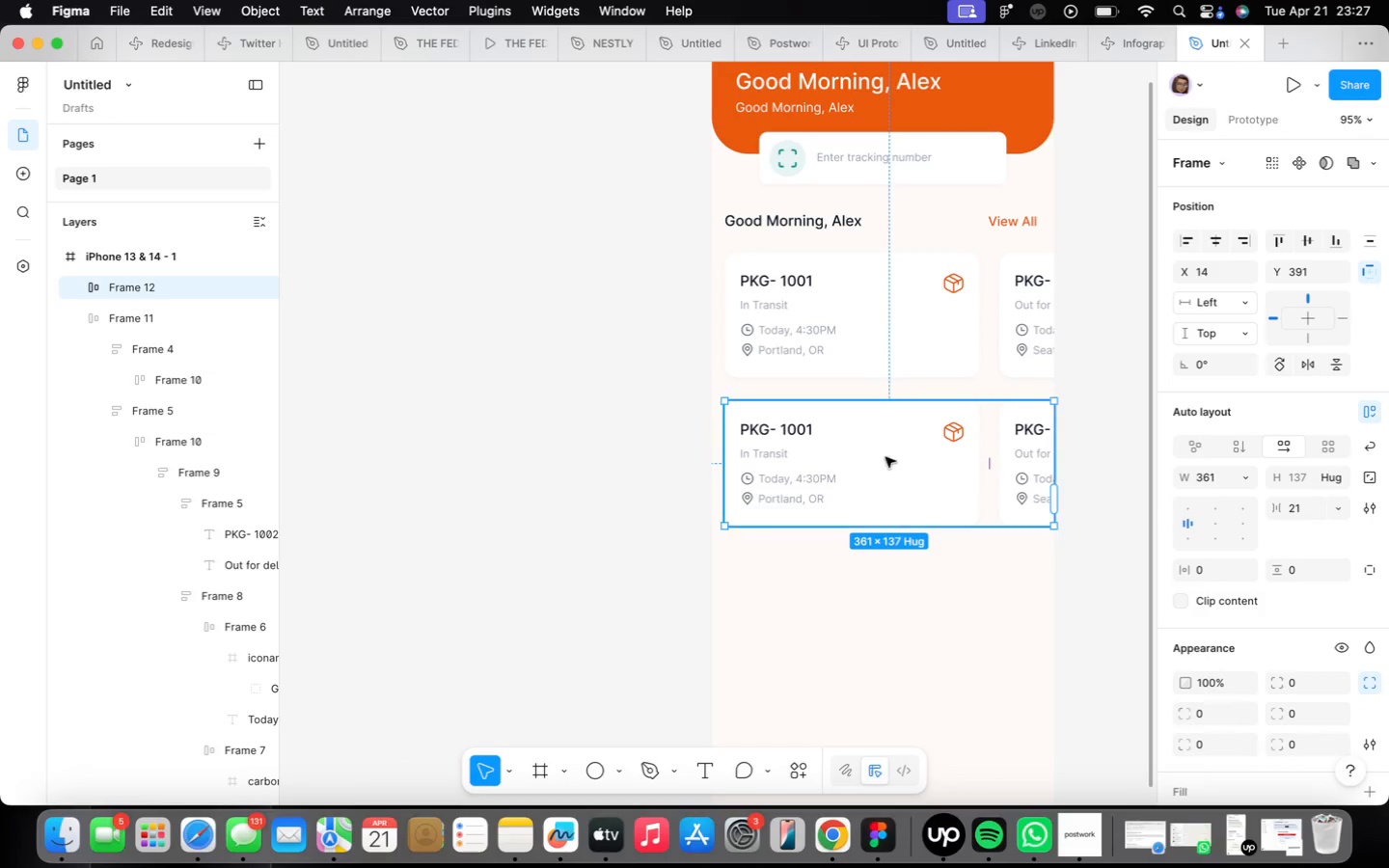 
hold_key(key=Backspace, duration=0.31)
 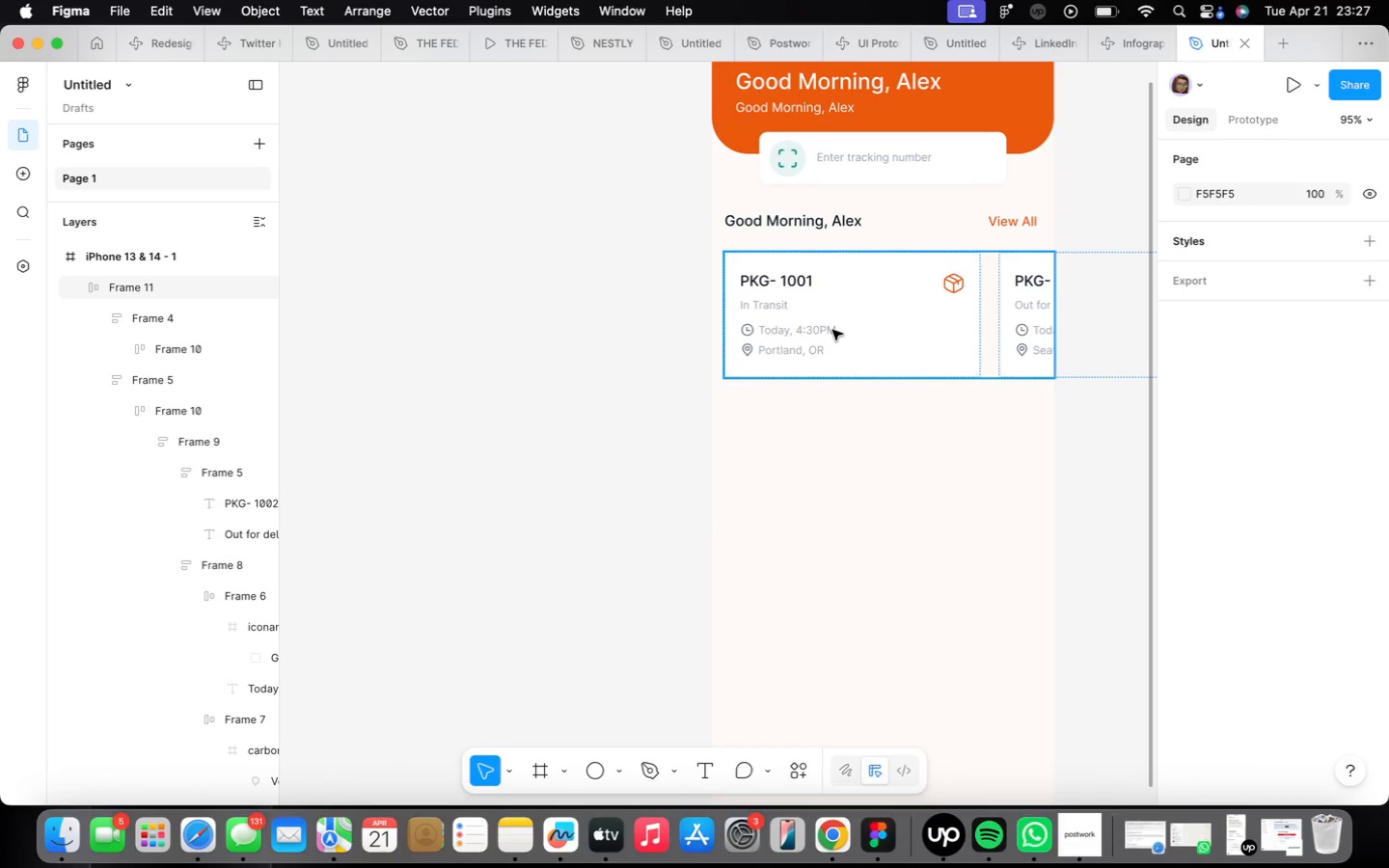 
double_click([832, 330])
 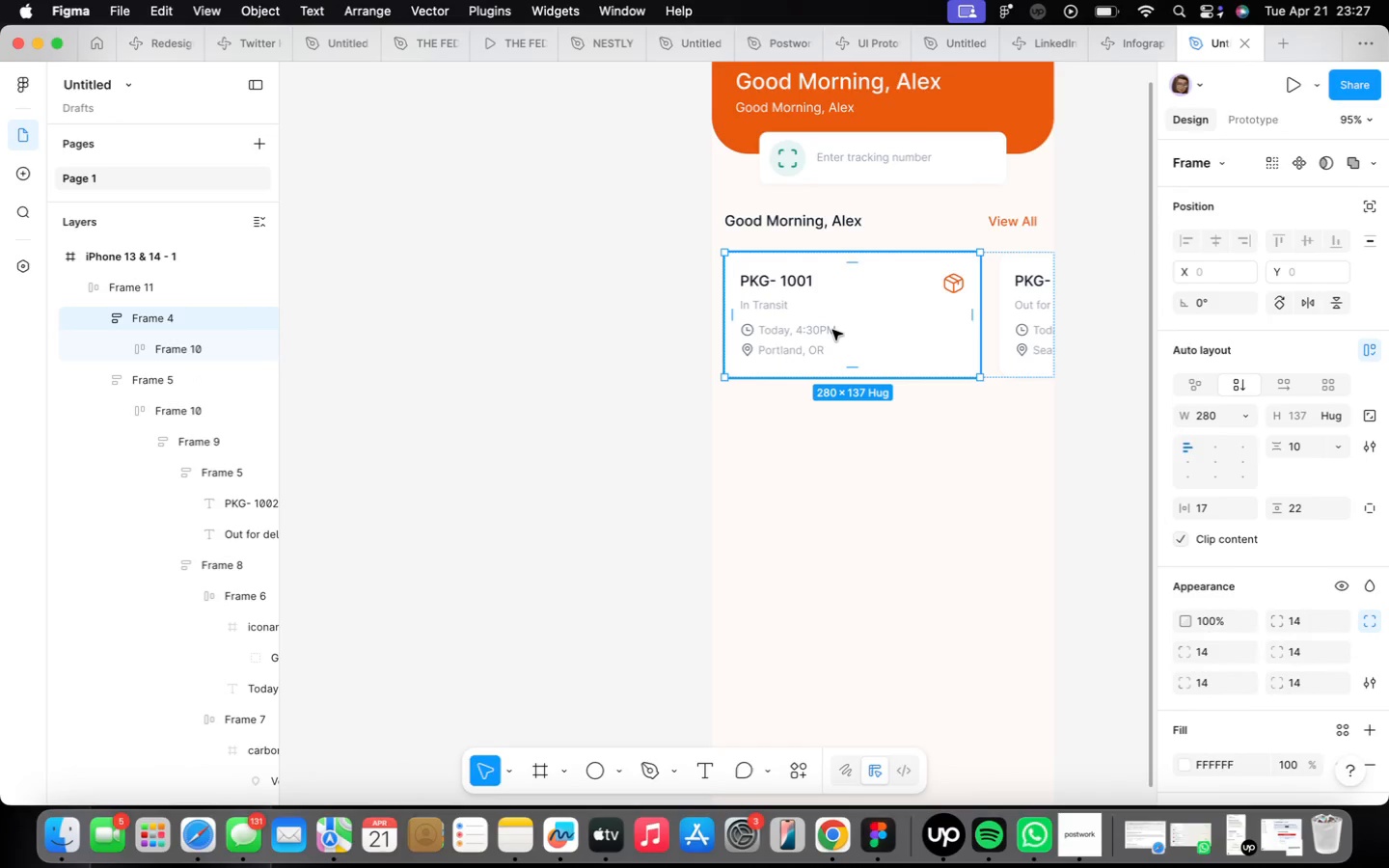 
hold_key(key=OptionLeft, duration=3.62)
left_click_drag(start_coordinate=[832, 330], to_coordinate=[833, 474])
 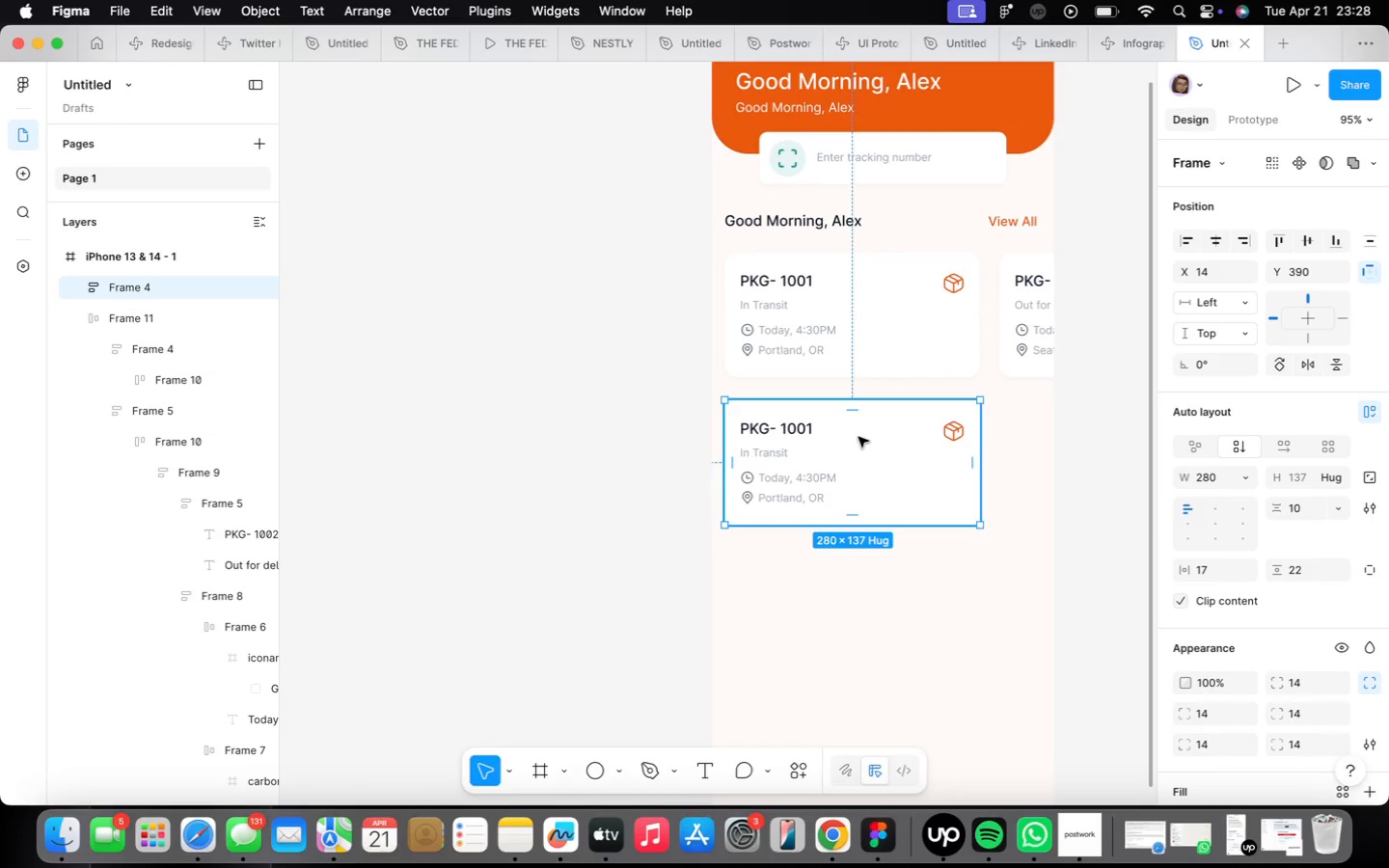 
wait(6.39)
 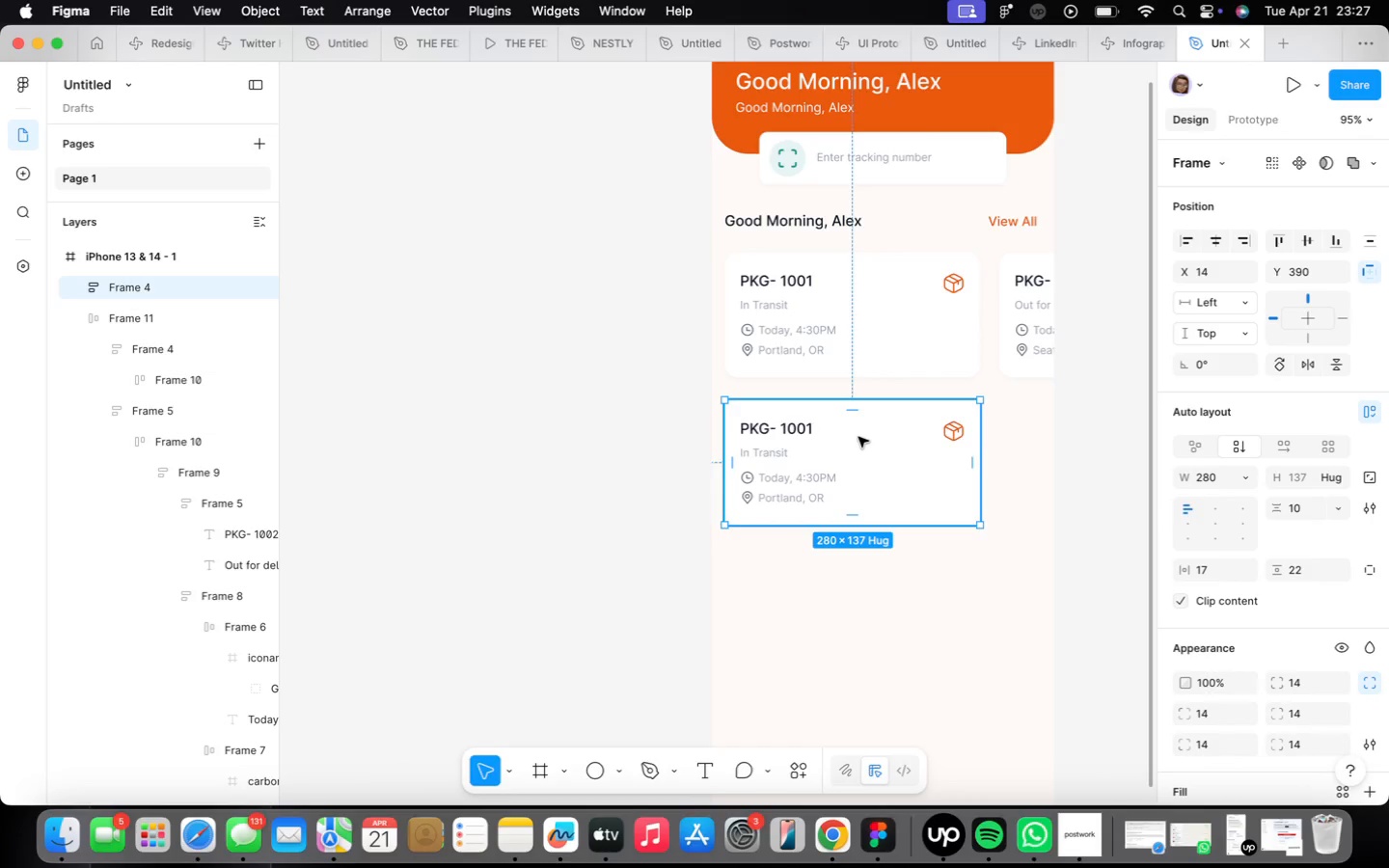 
scroll: coordinate [786, 432], scroll_direction: up, amount: 5.0
 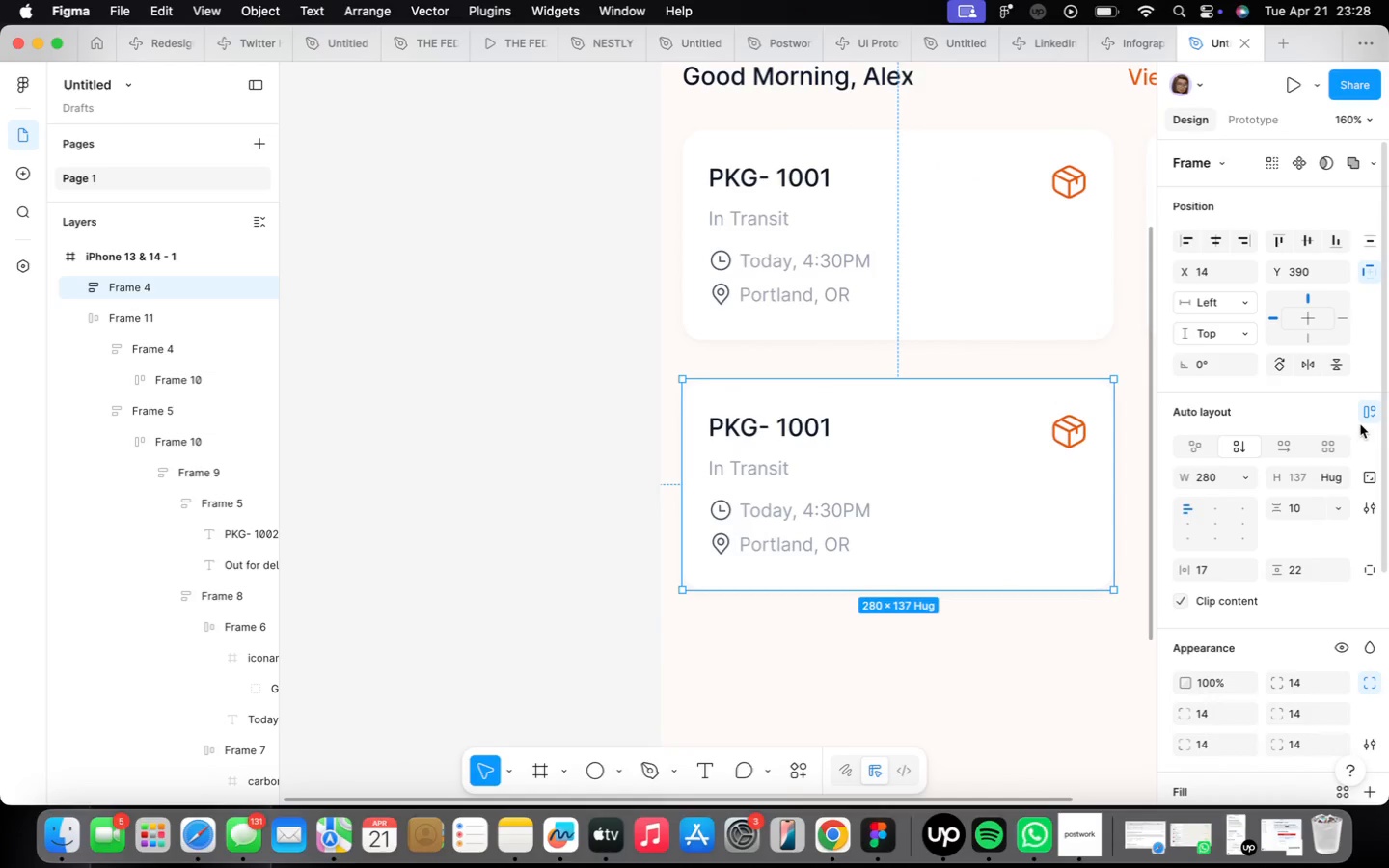 
left_click([1362, 417])
 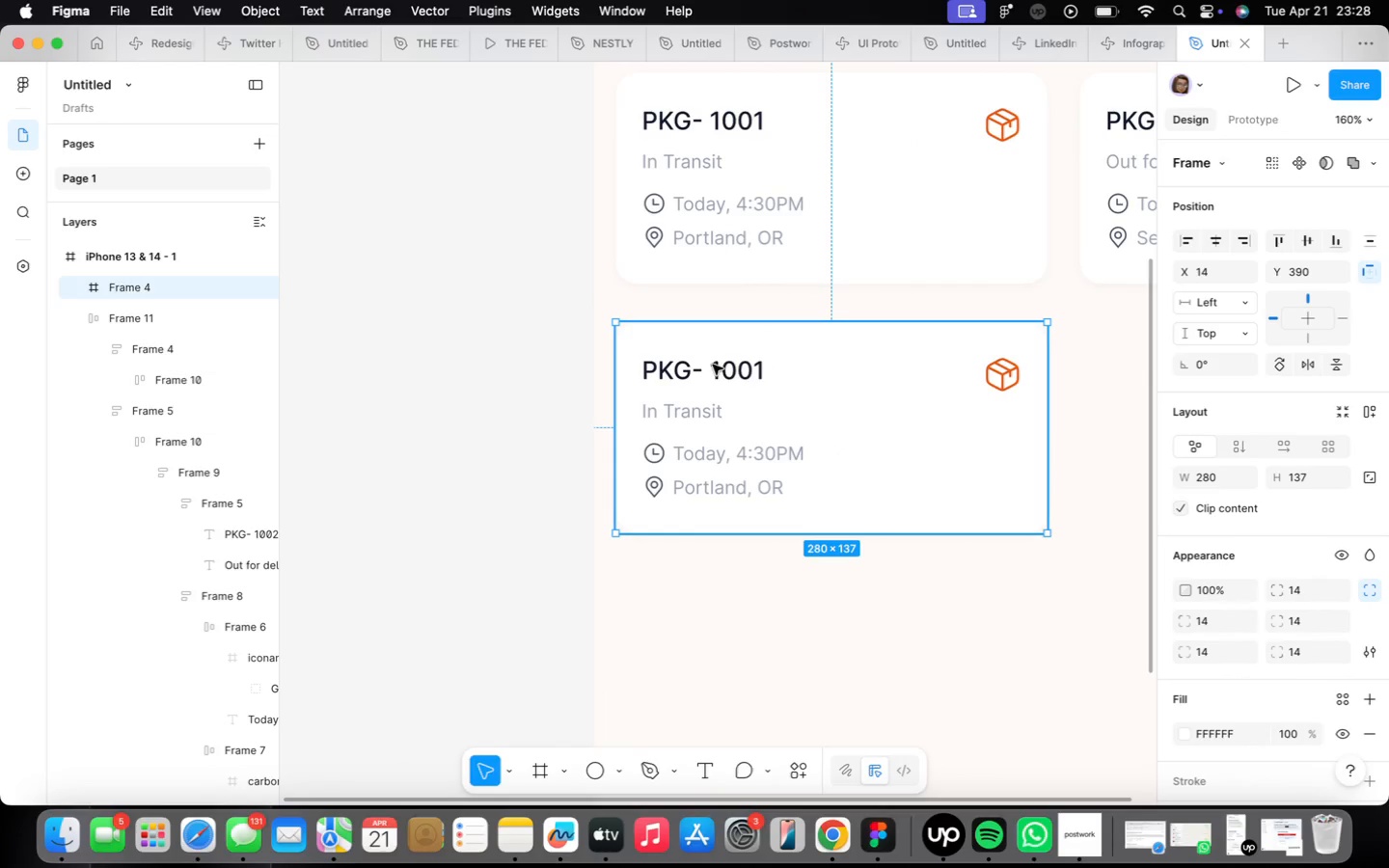 
double_click([689, 379])
 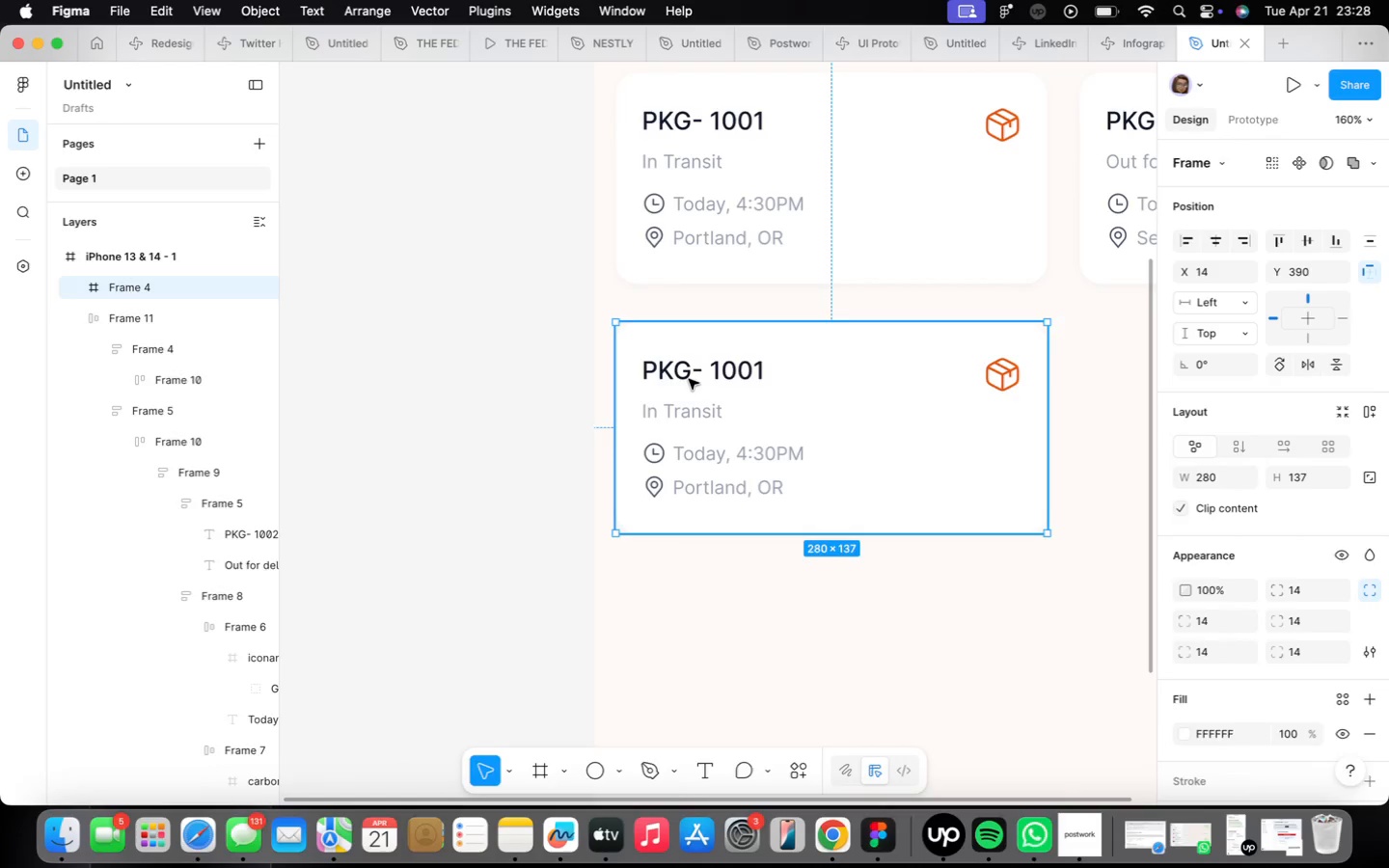 
triple_click([689, 379])
 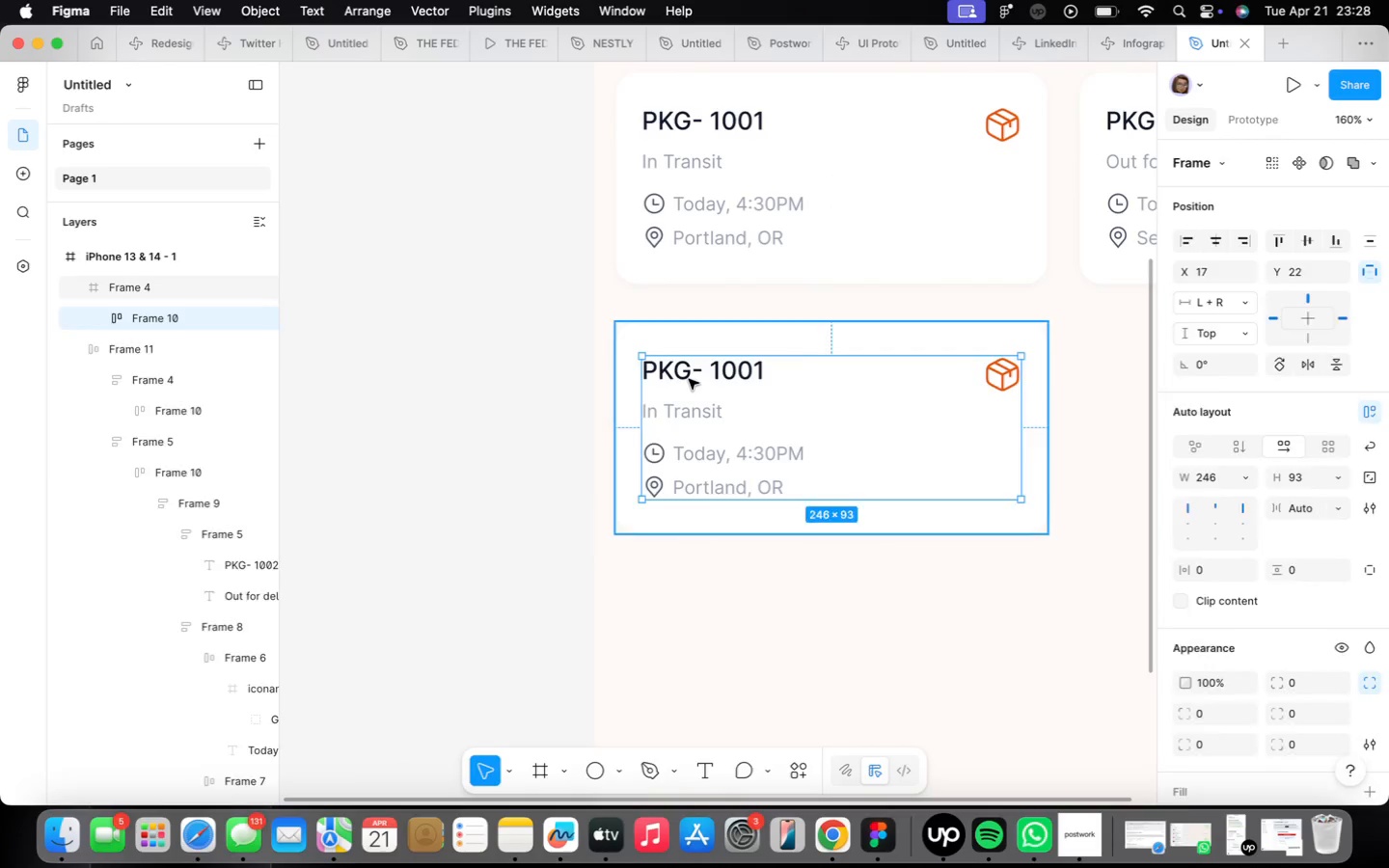 
triple_click([689, 379])
 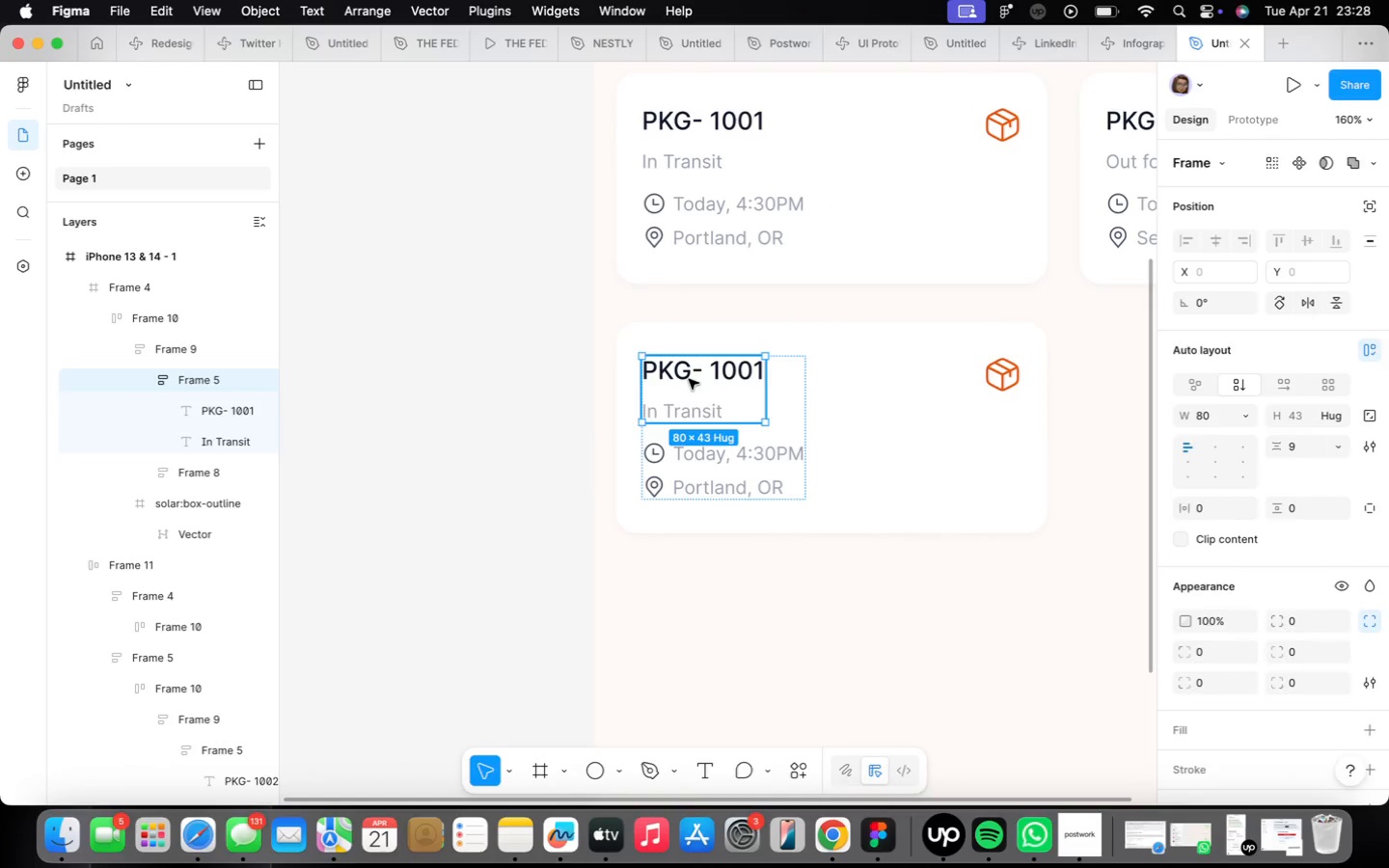 
triple_click([689, 379])
 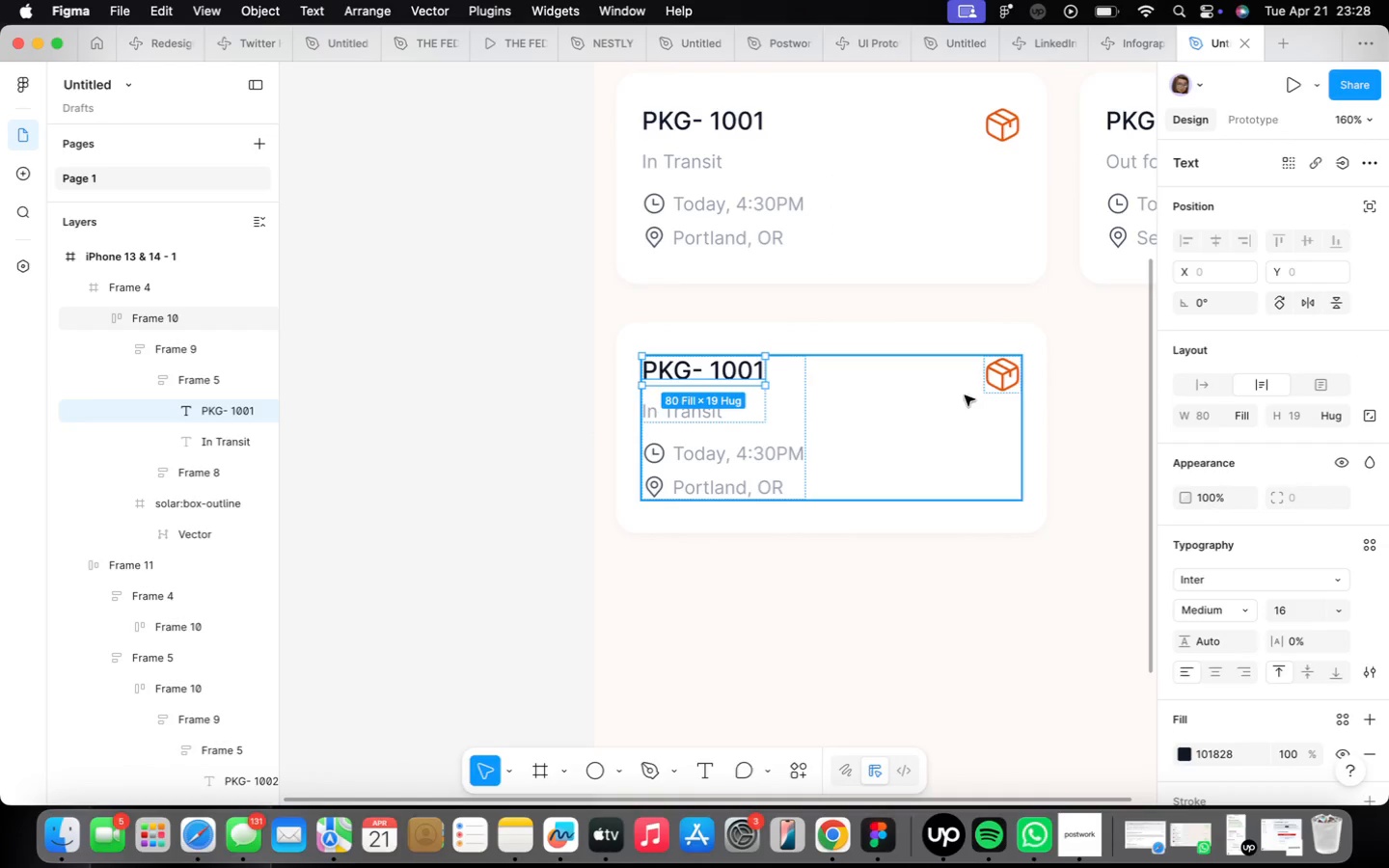 
left_click([963, 402])
 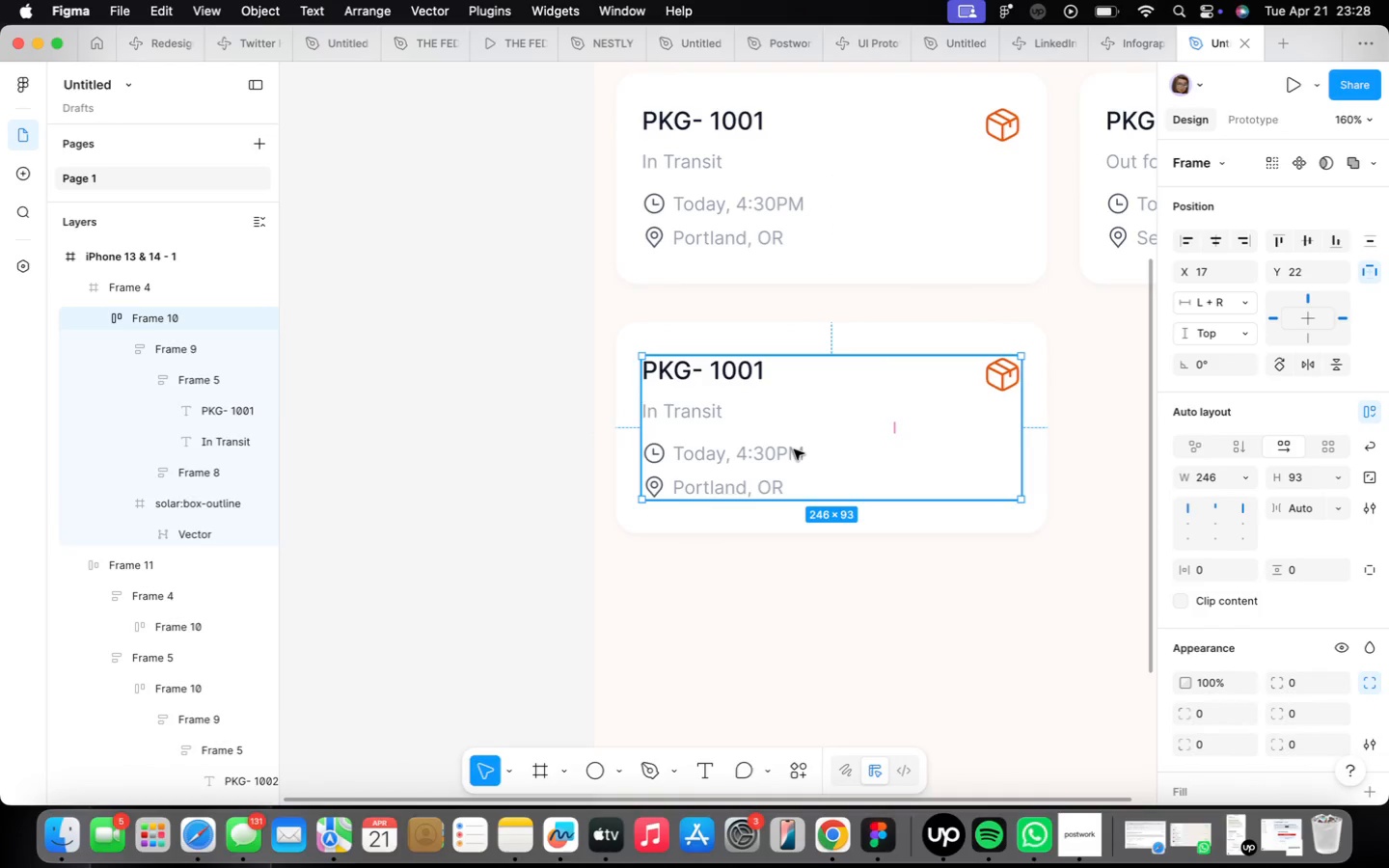 
right_click([794, 449])
 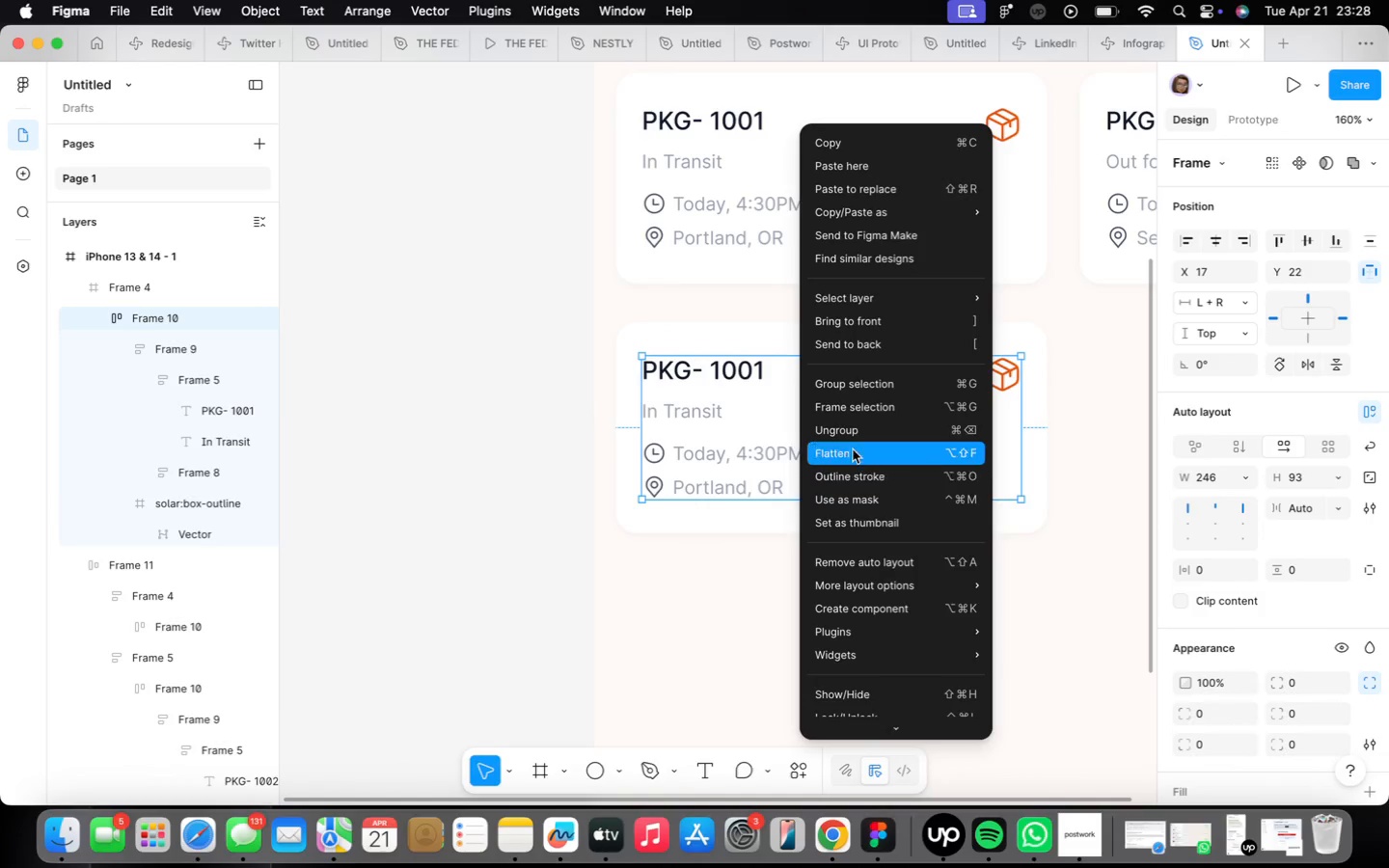 
left_click([851, 436])
 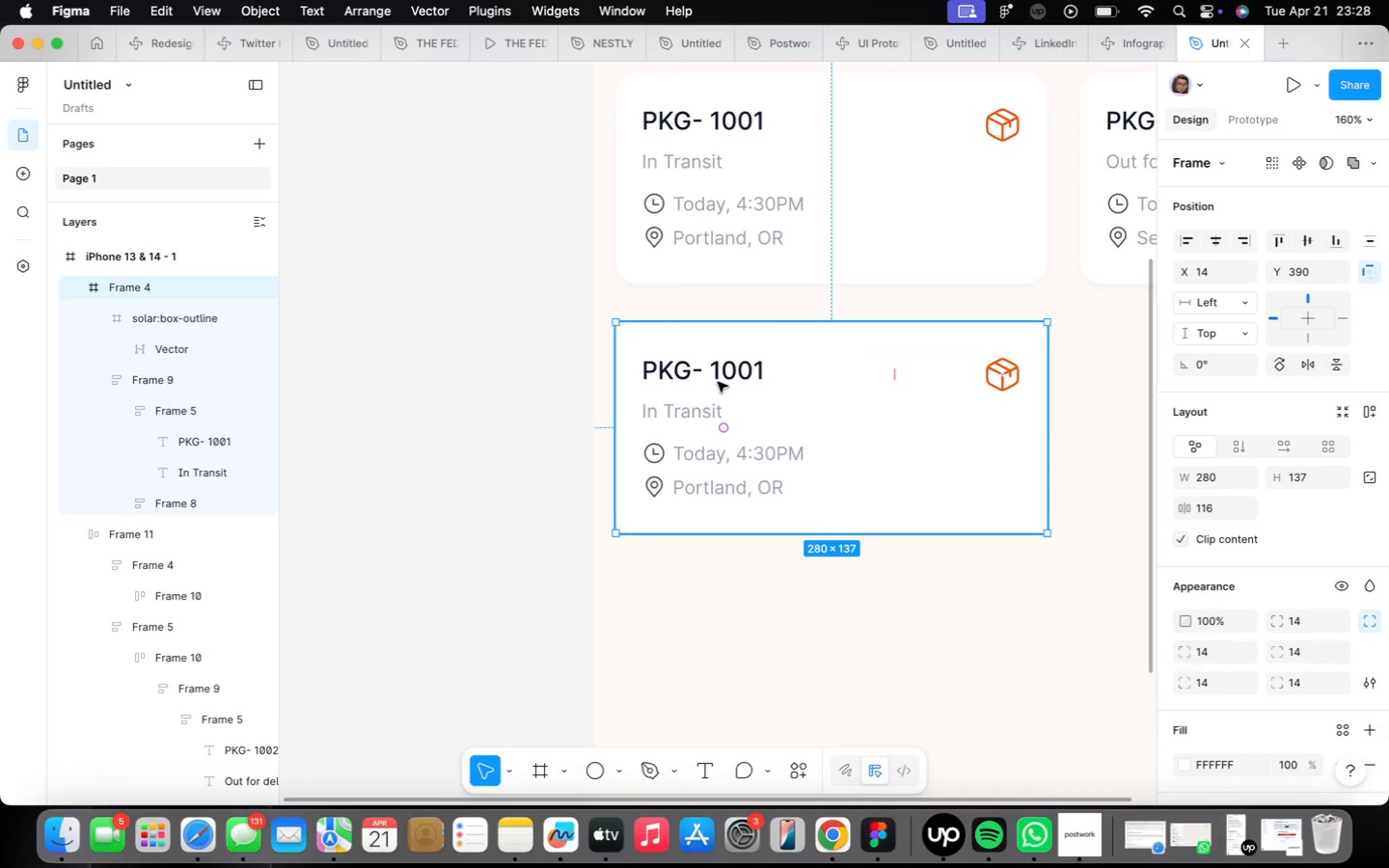 
double_click([718, 382])
 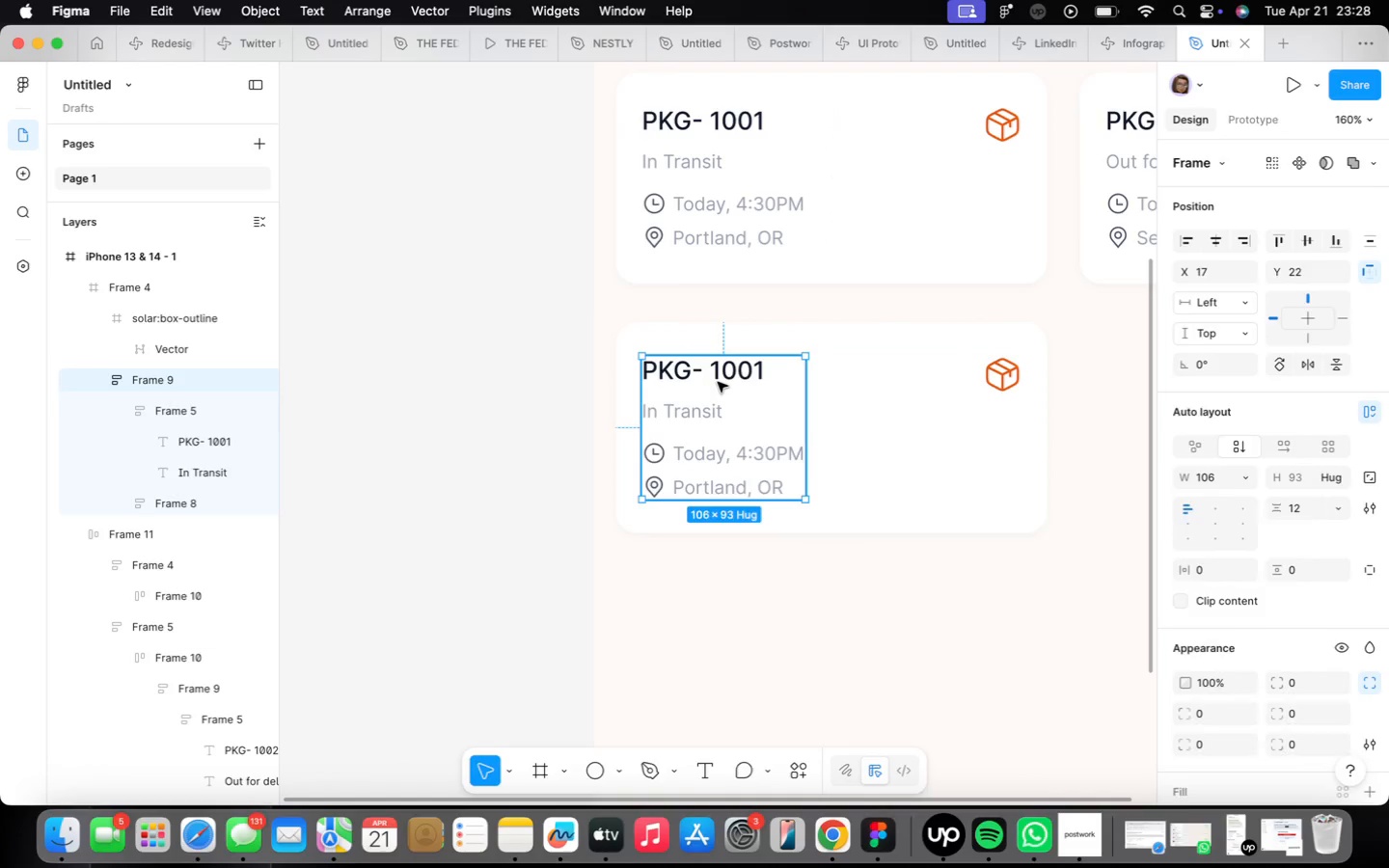 
triple_click([718, 382])
 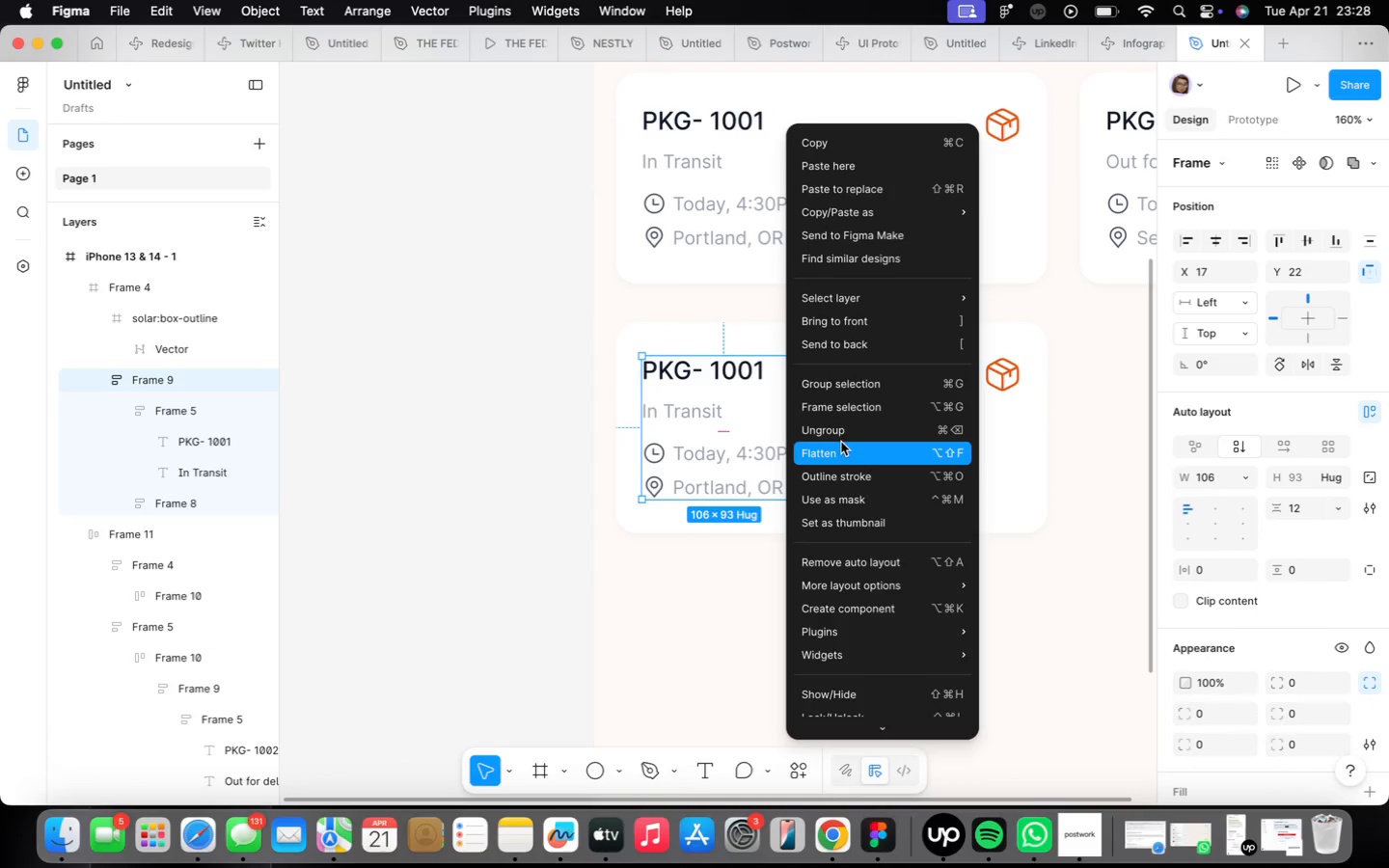 
left_click([817, 596])
 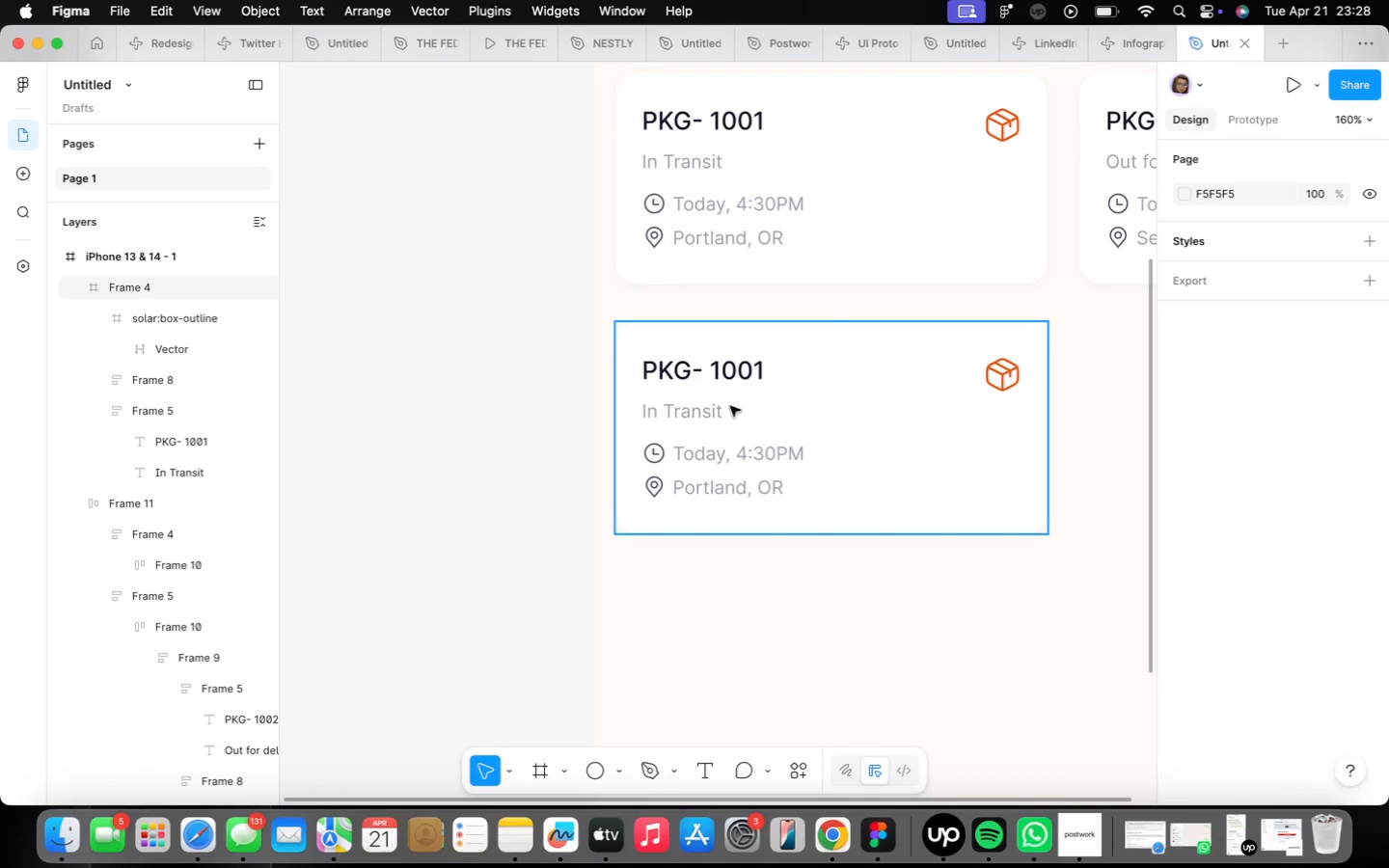 
double_click([730, 406])
 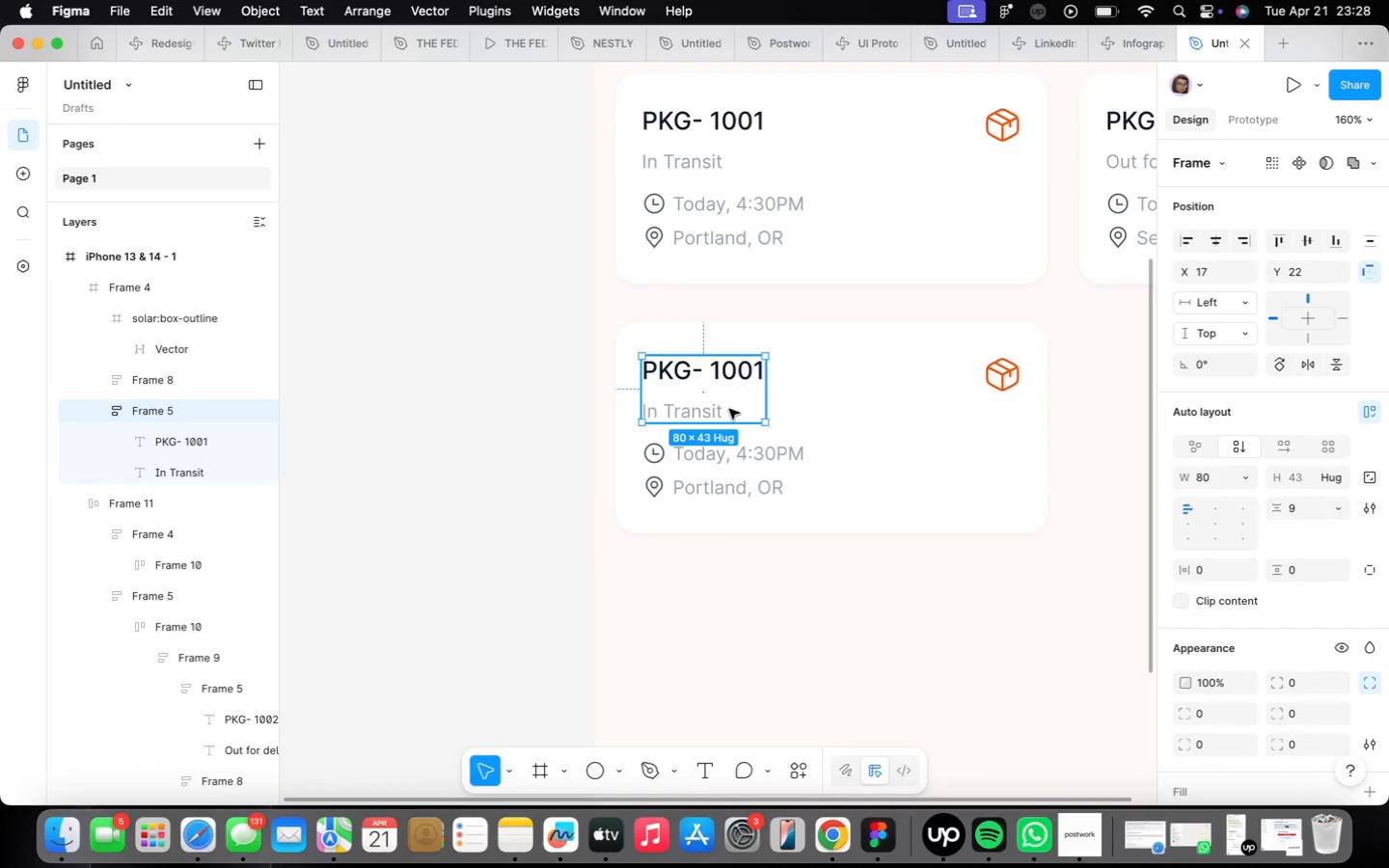 
right_click([729, 409])
 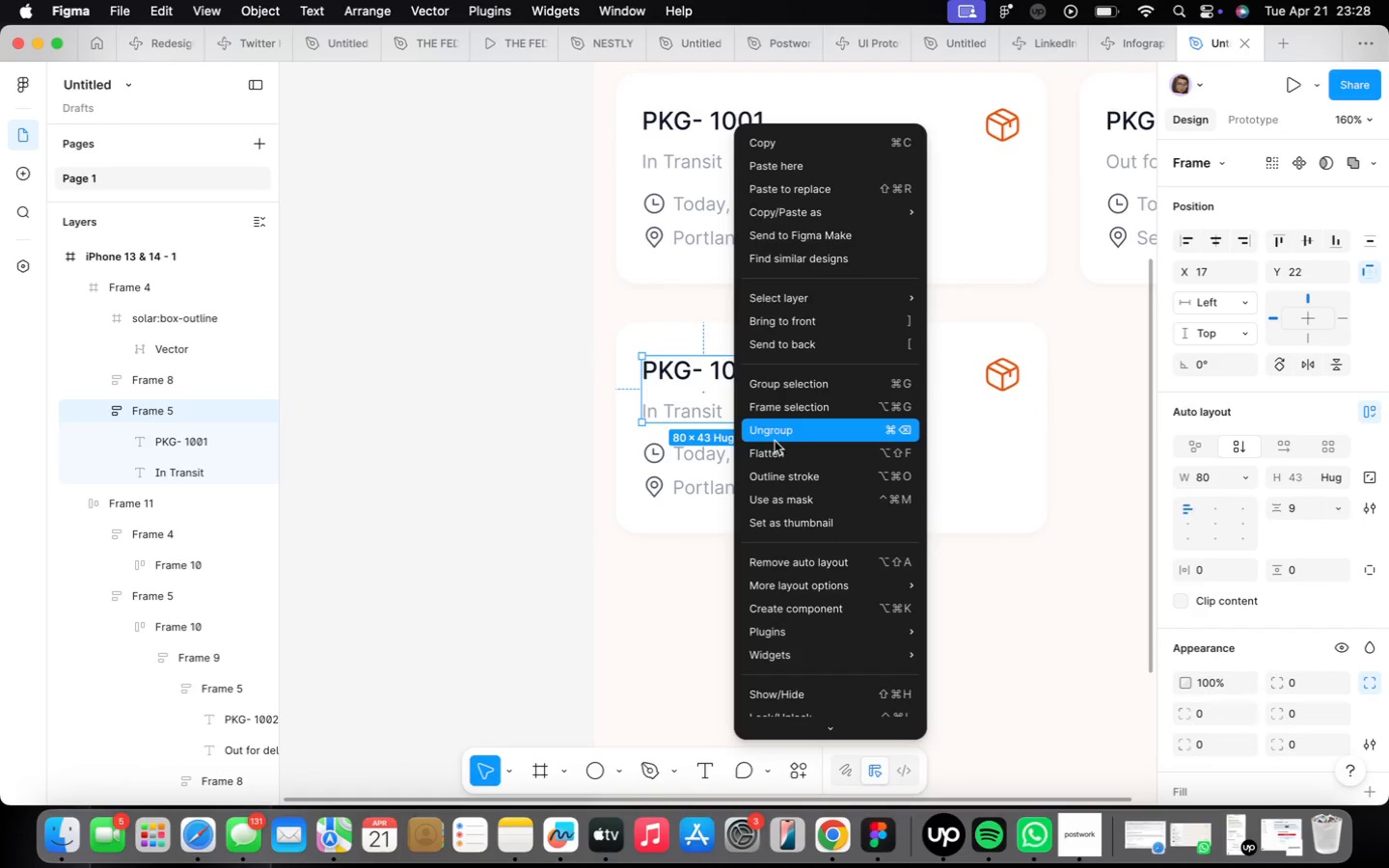 
left_click([776, 437])
 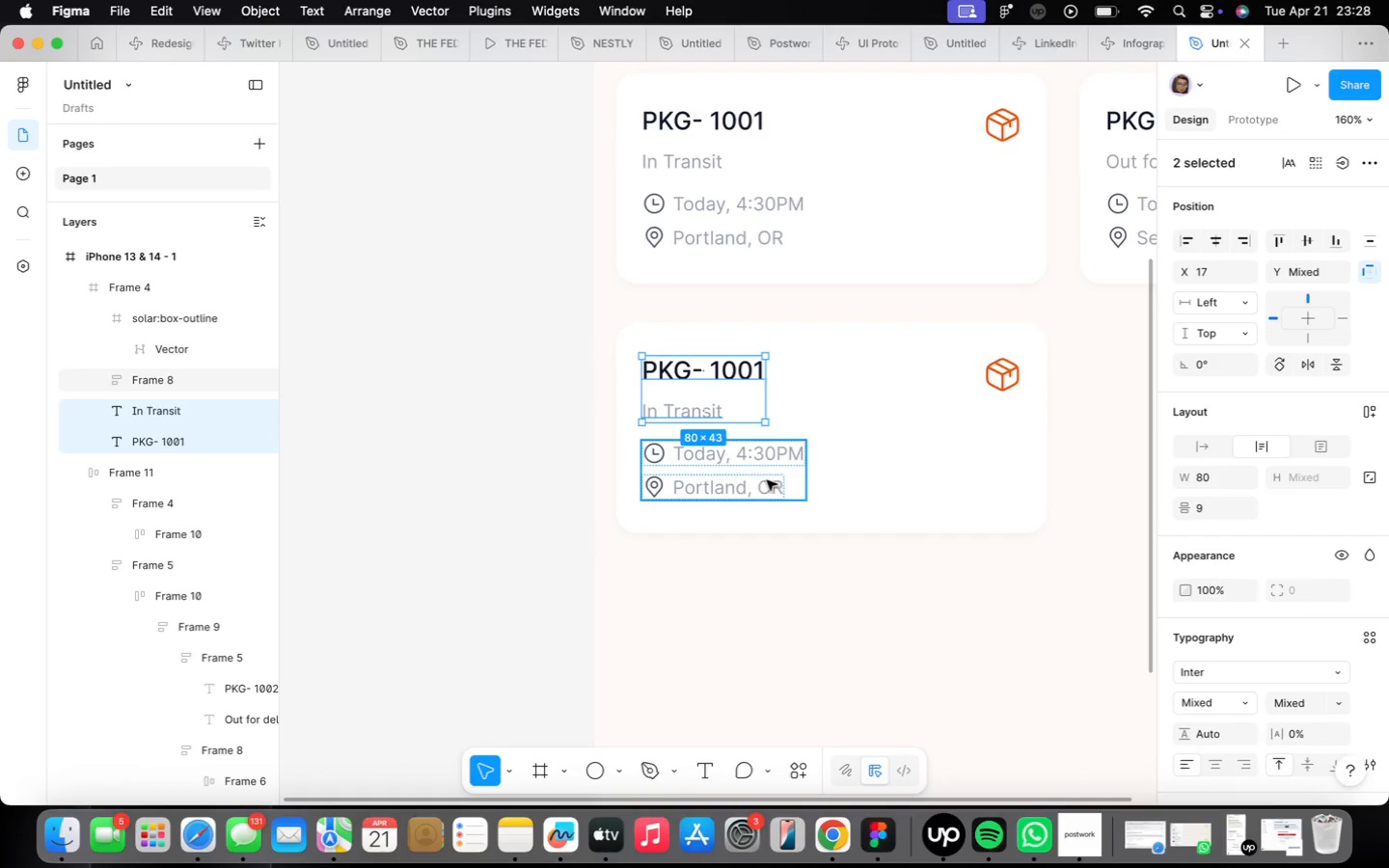 
left_click([766, 504])
 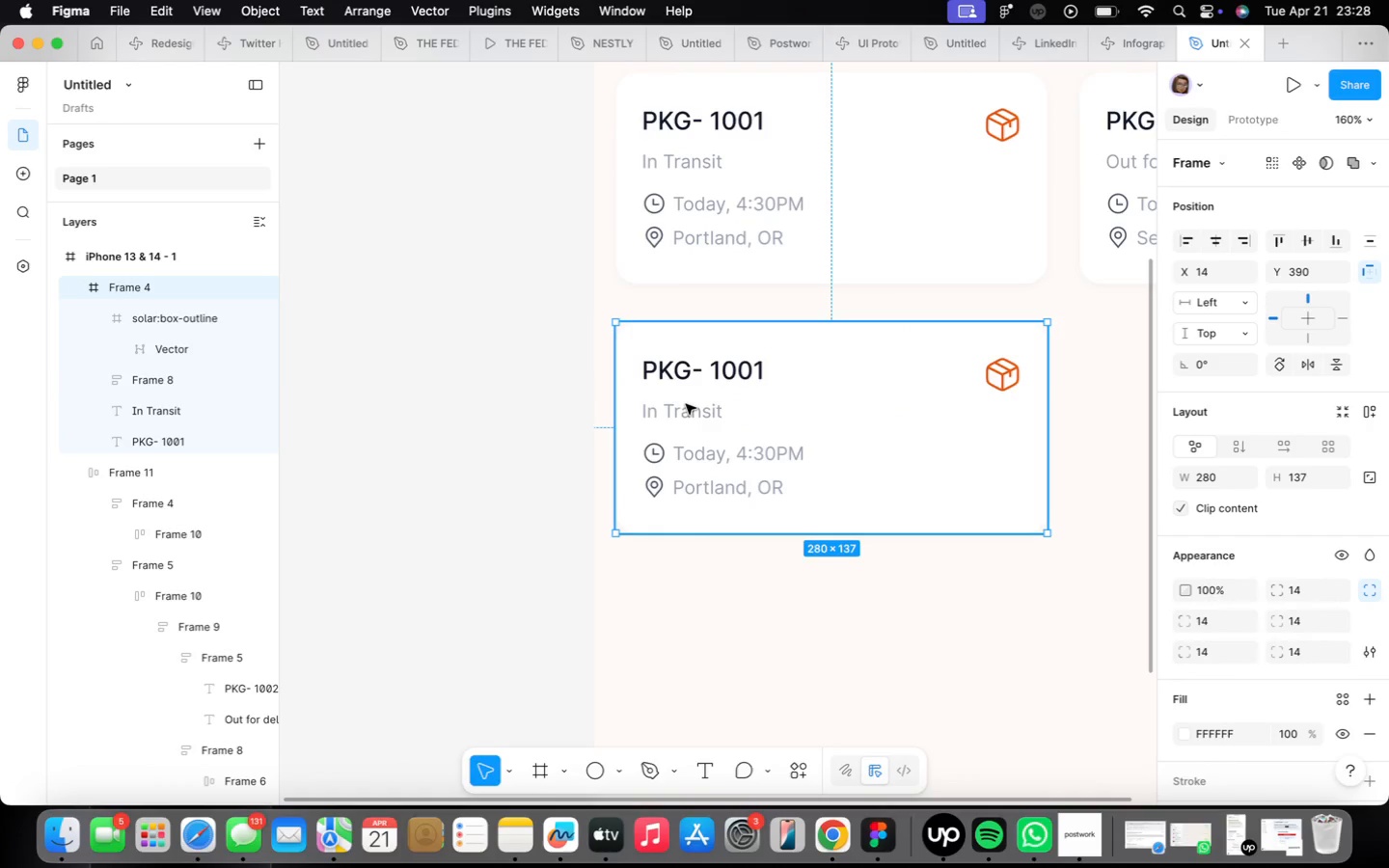 
double_click([686, 404])
 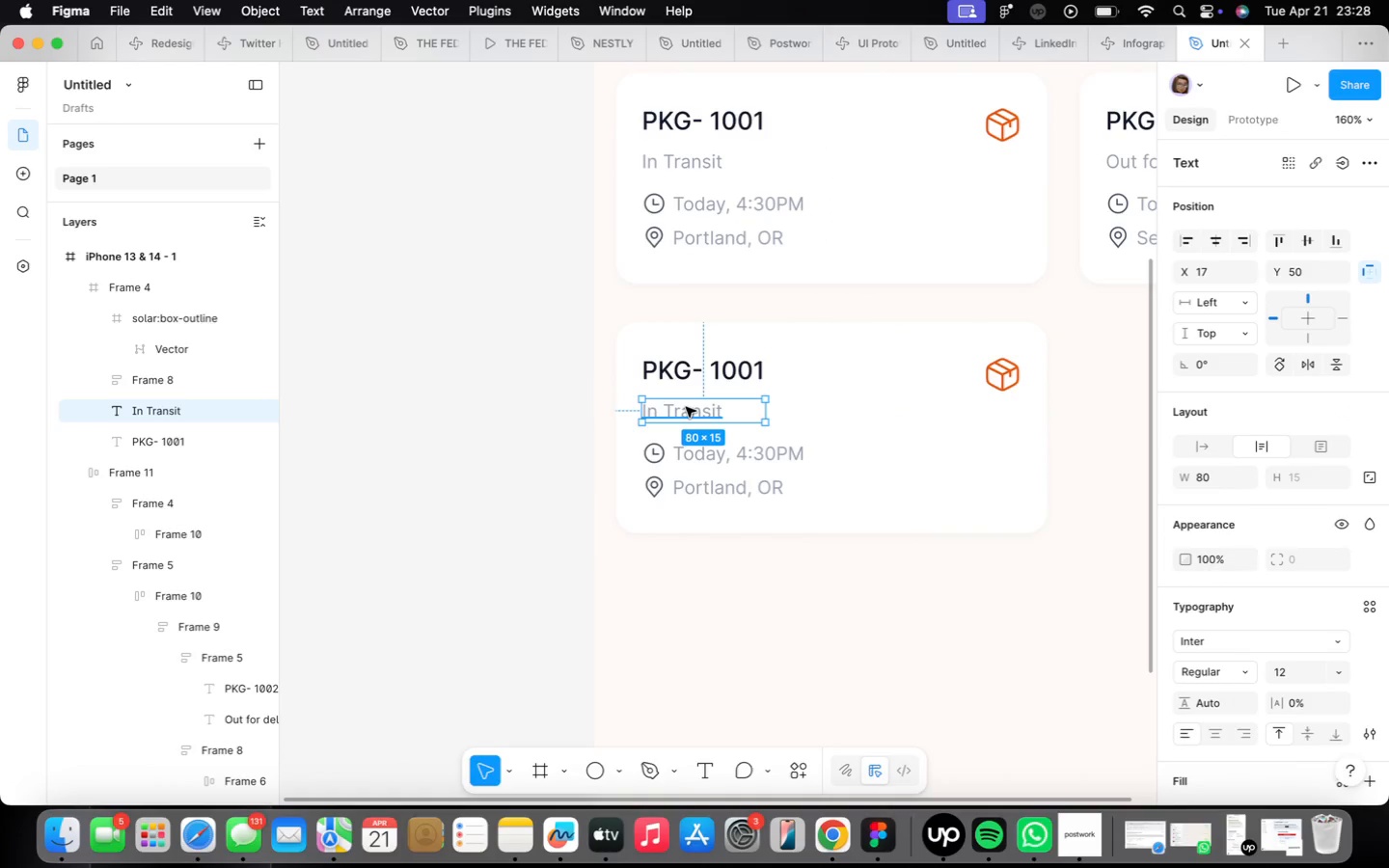 
key(Backspace)
 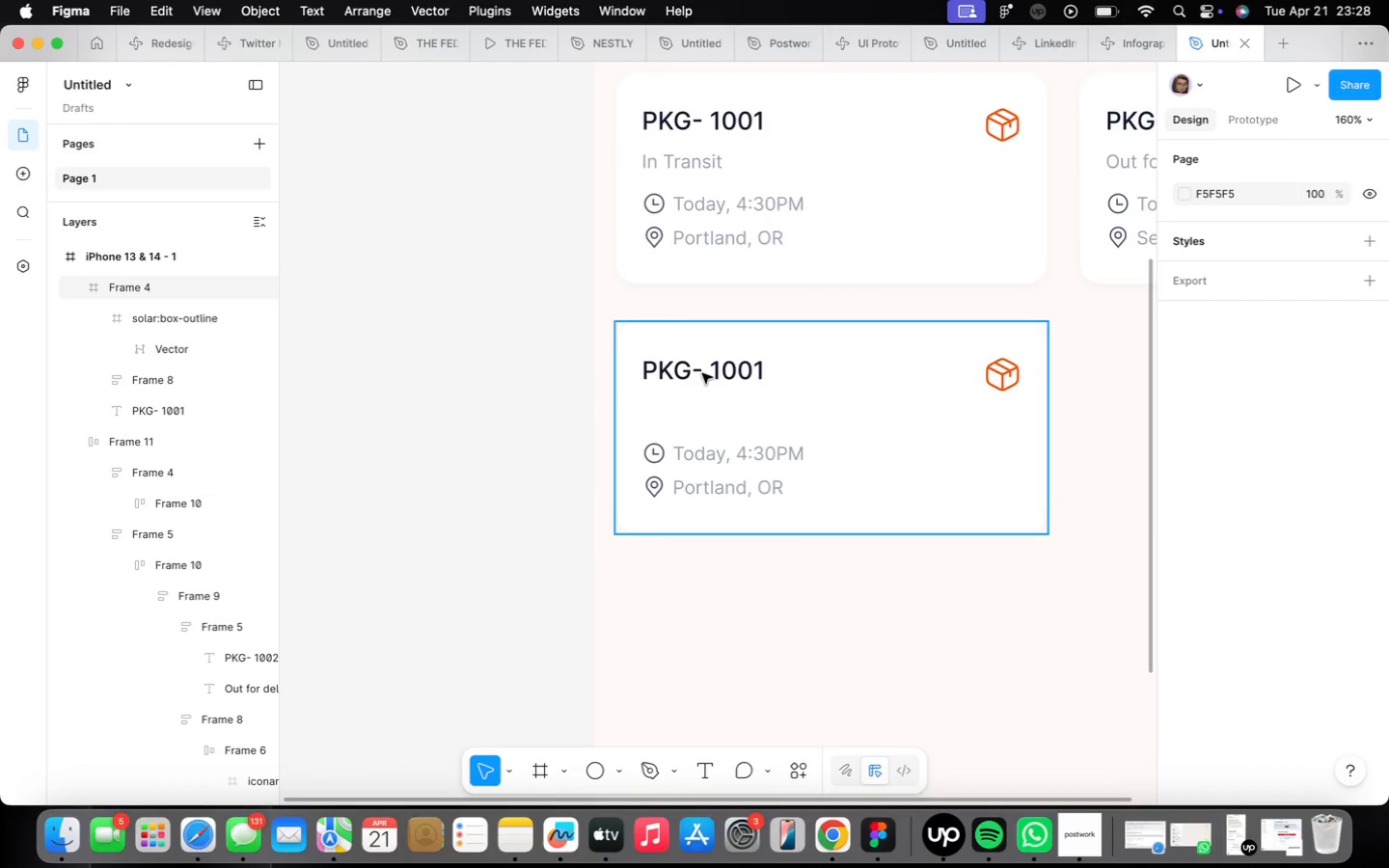 
triple_click([707, 371])
 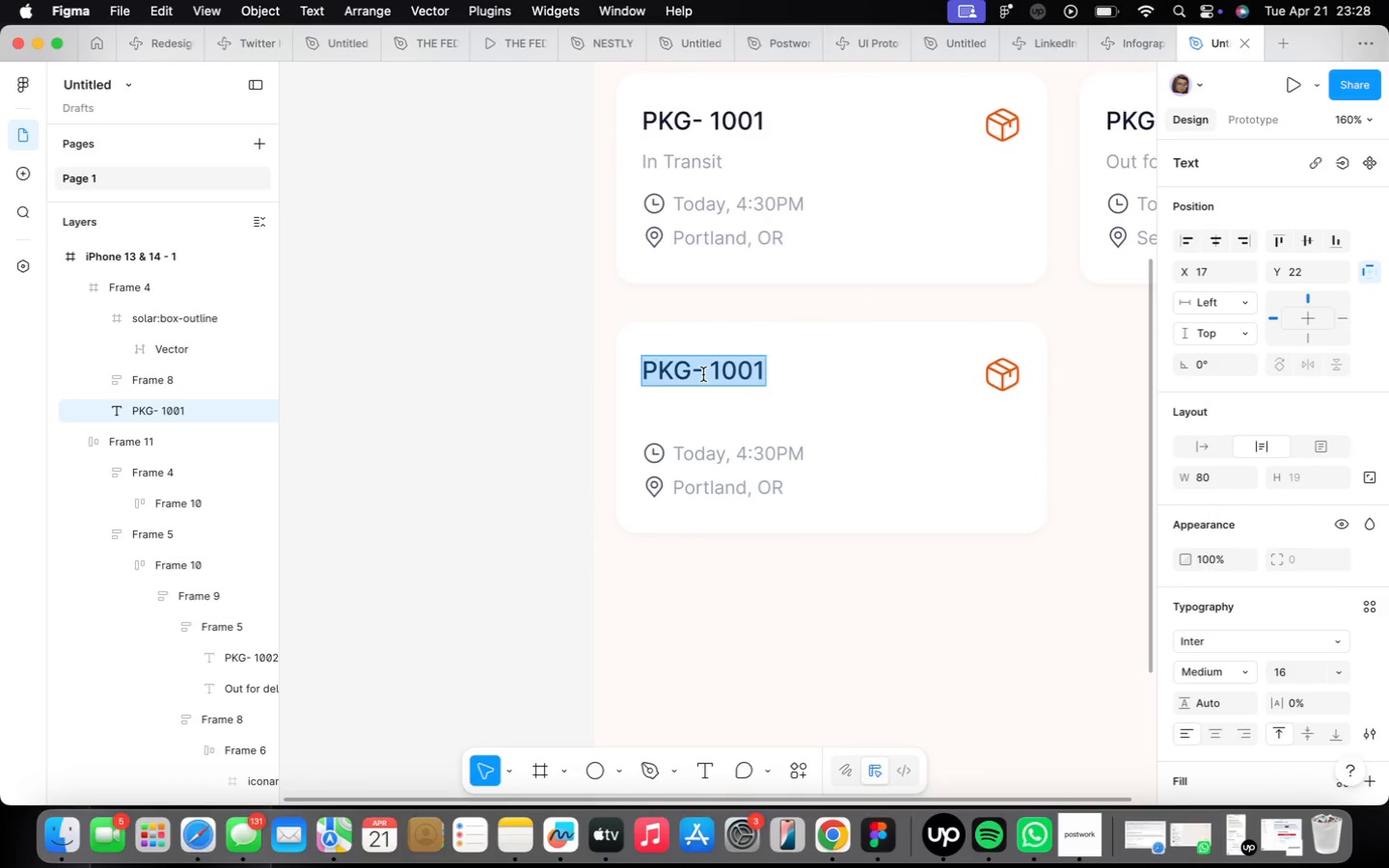 
type(Delivery Stats)
 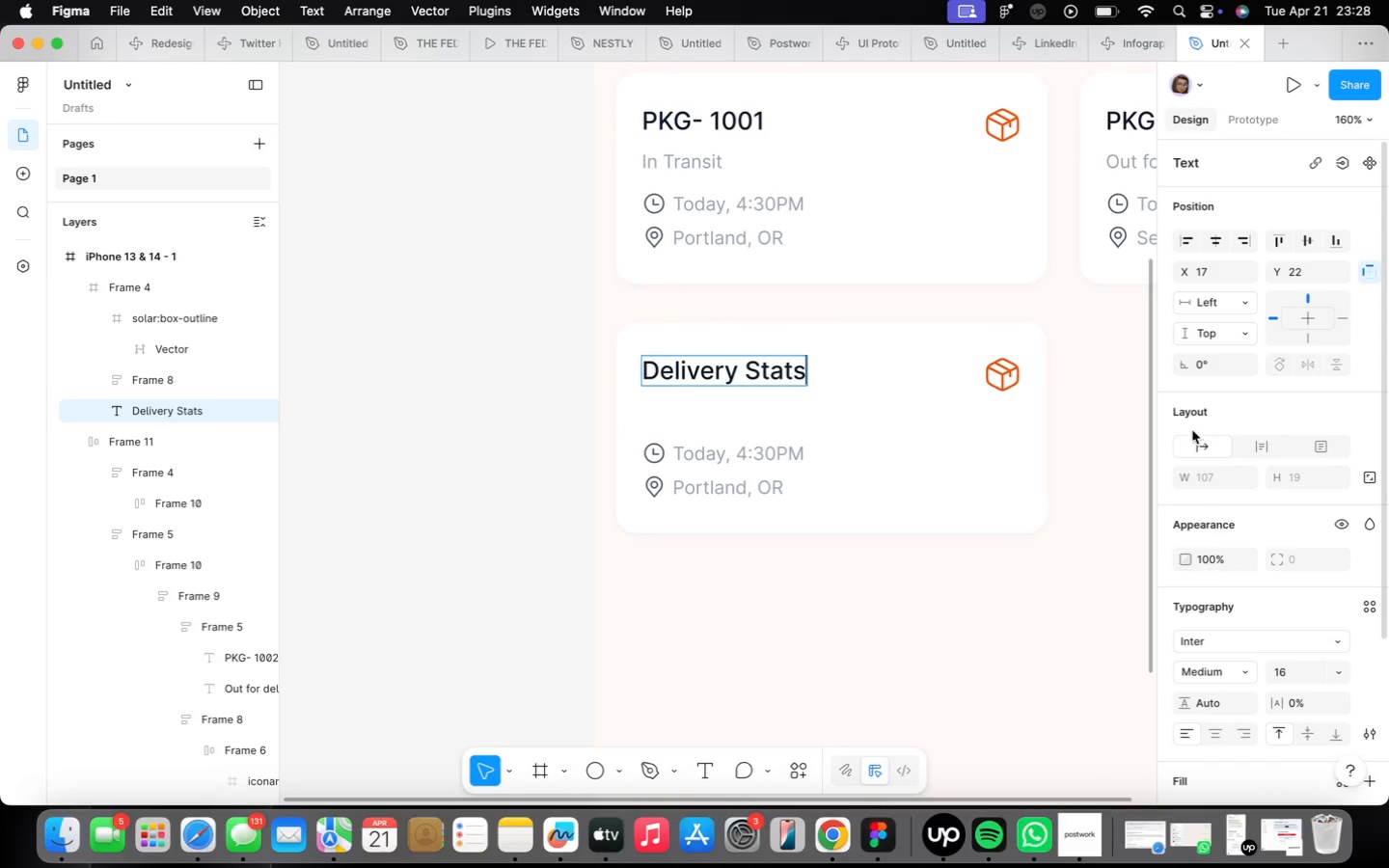 
left_click([743, 470])
 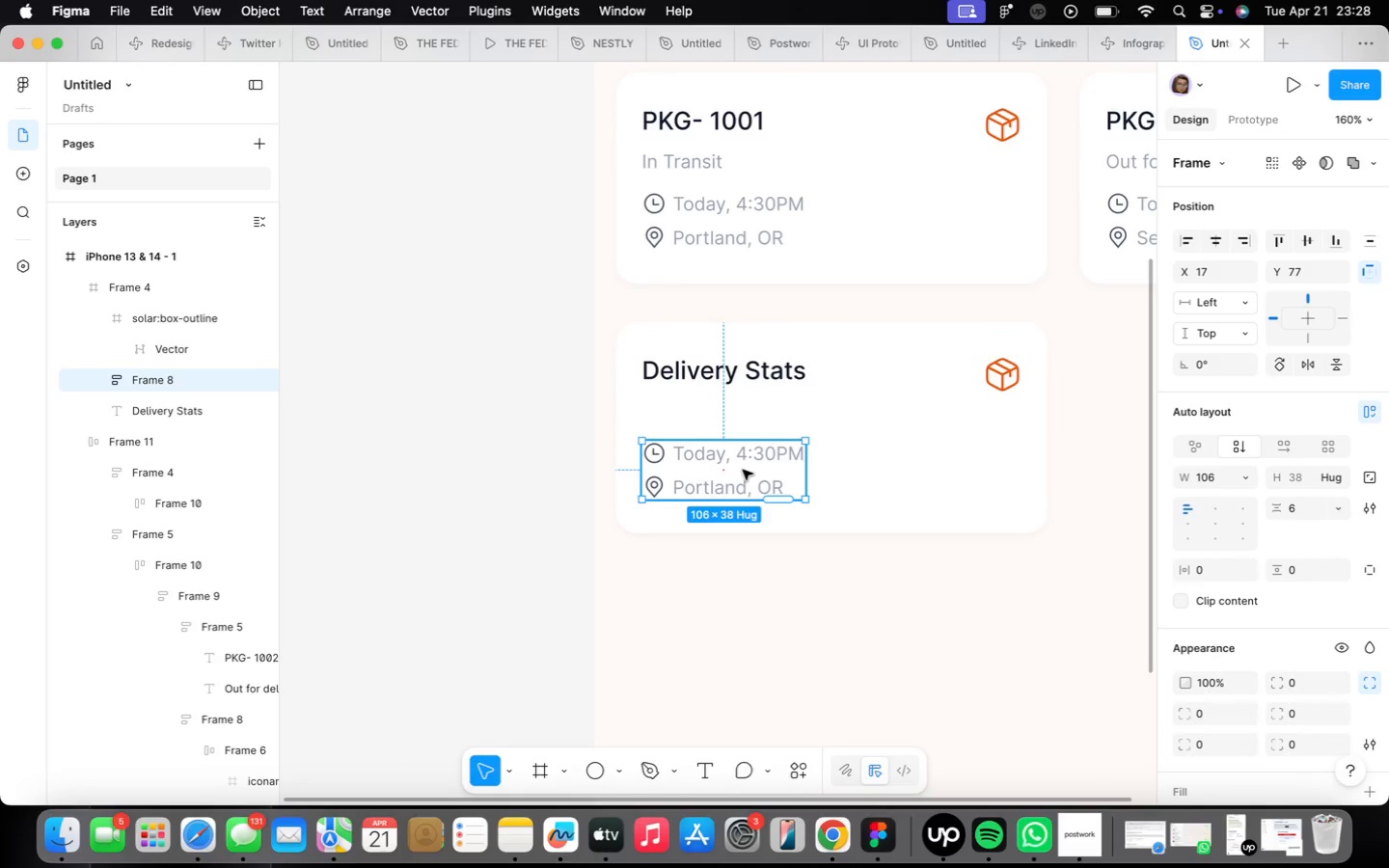 
scroll: coordinate [743, 470], scroll_direction: down, amount: 2.0
 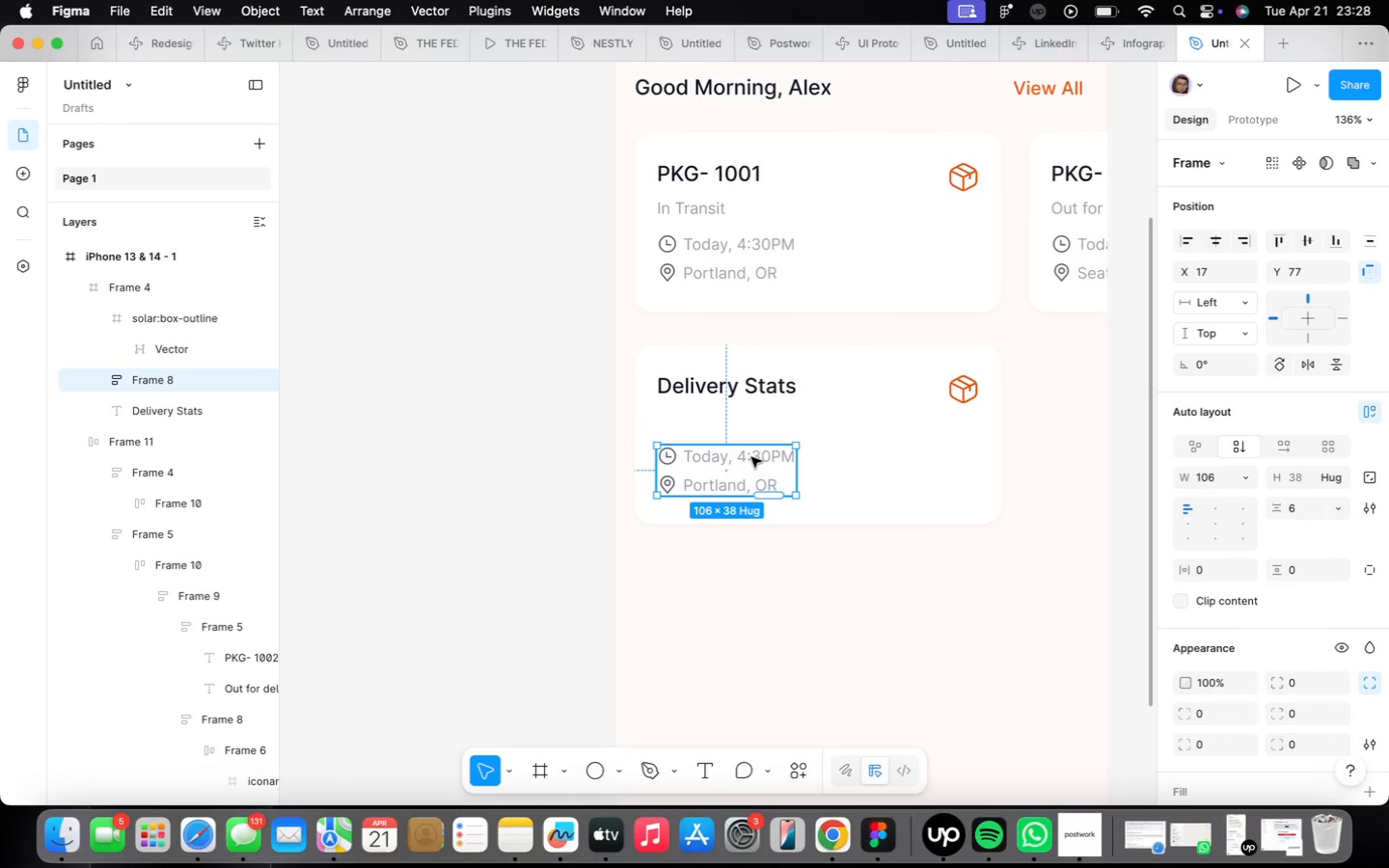 
key(Backspace)
 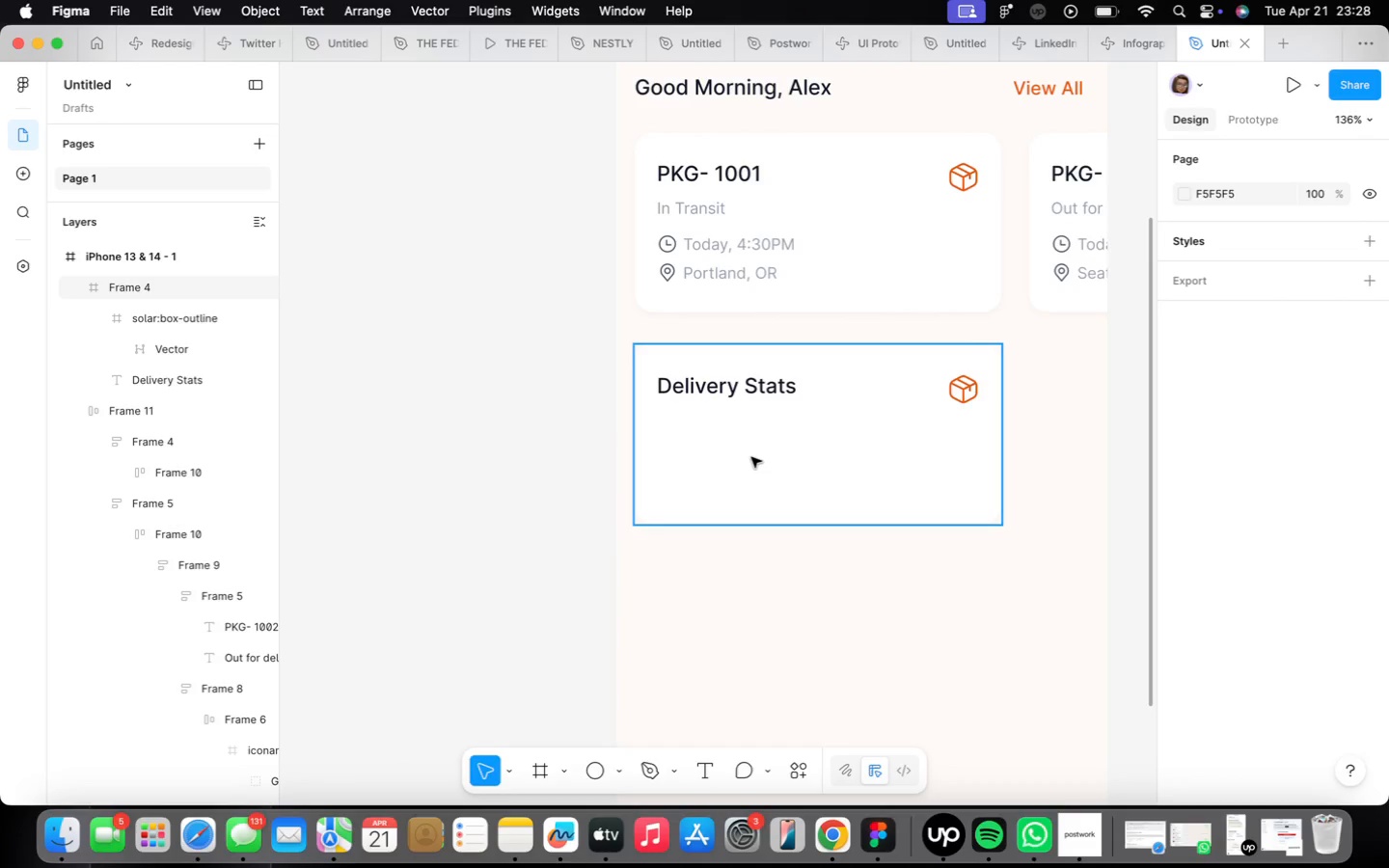 
wait(8.35)
 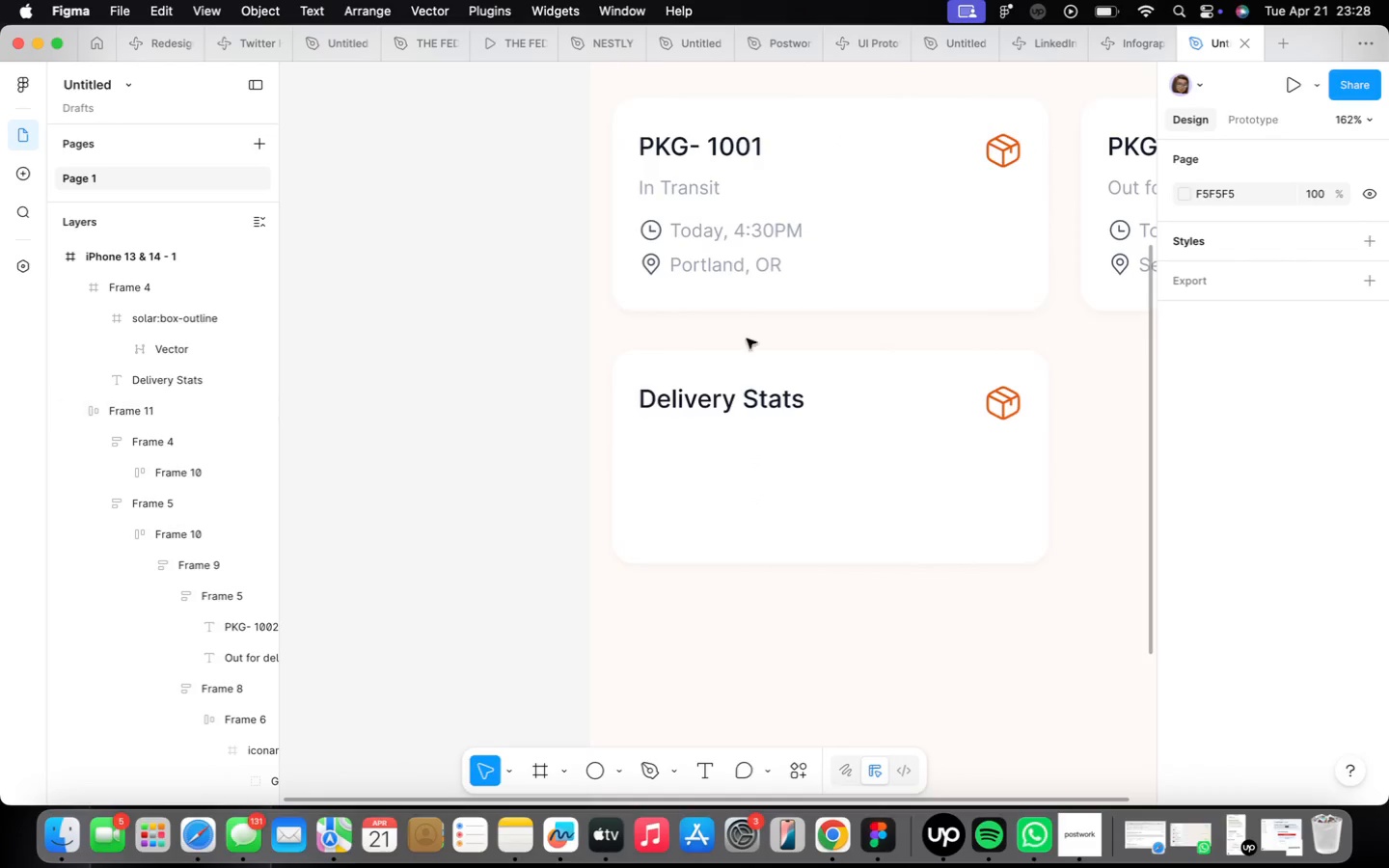 
key(T)
 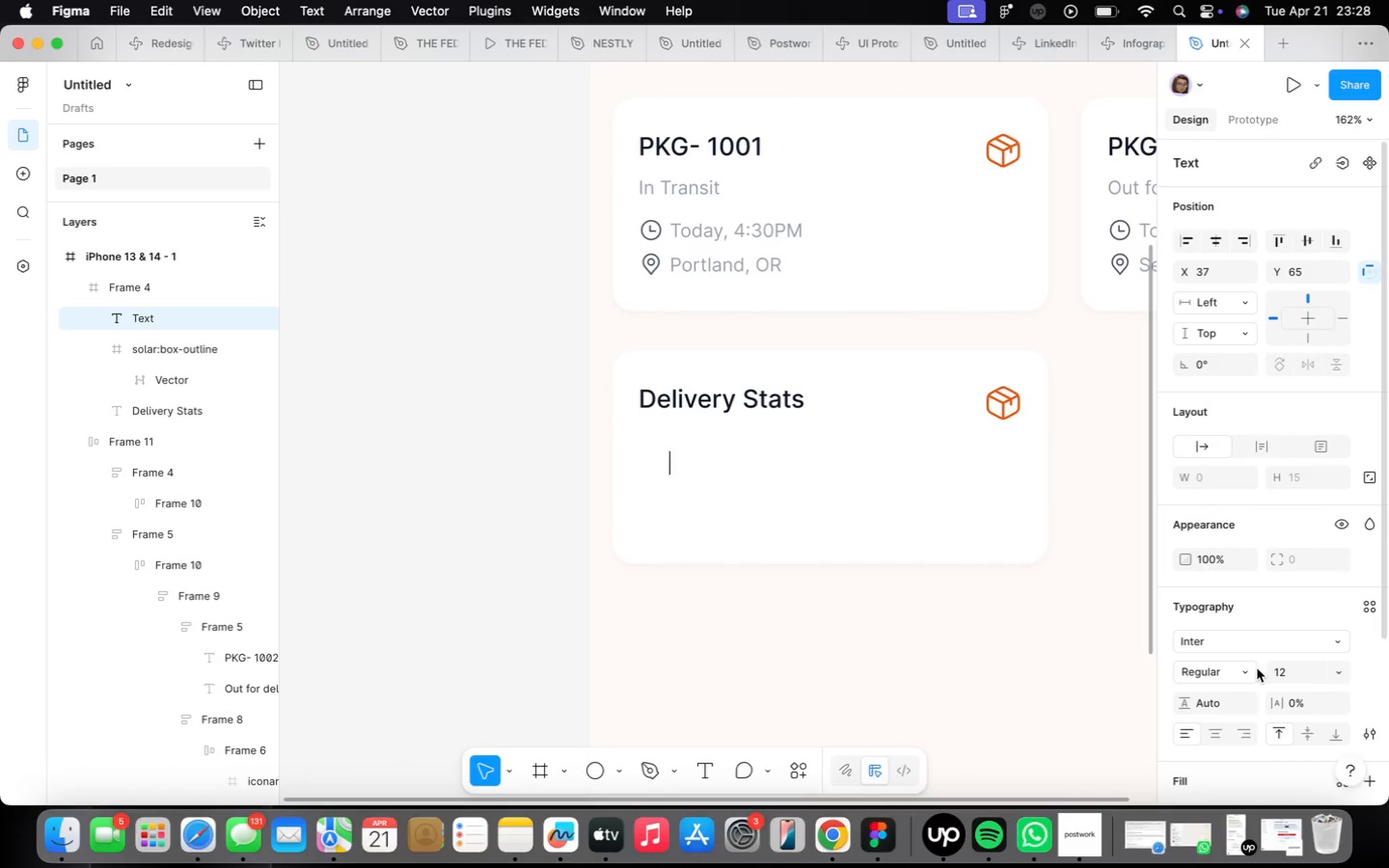 
scroll: coordinate [754, 314], scroll_direction: up, amount: 2.0
 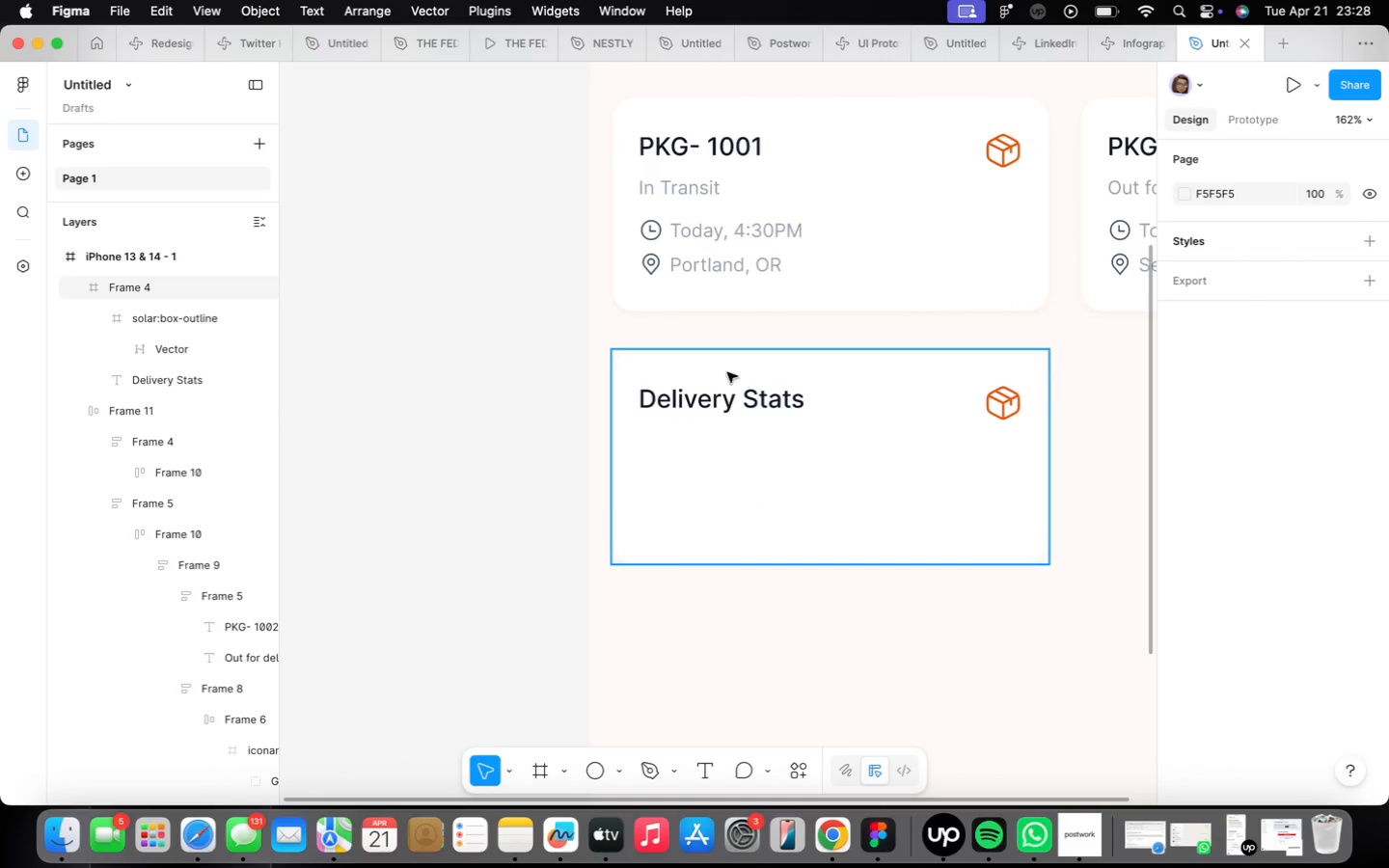 
left_click([1223, 697])
 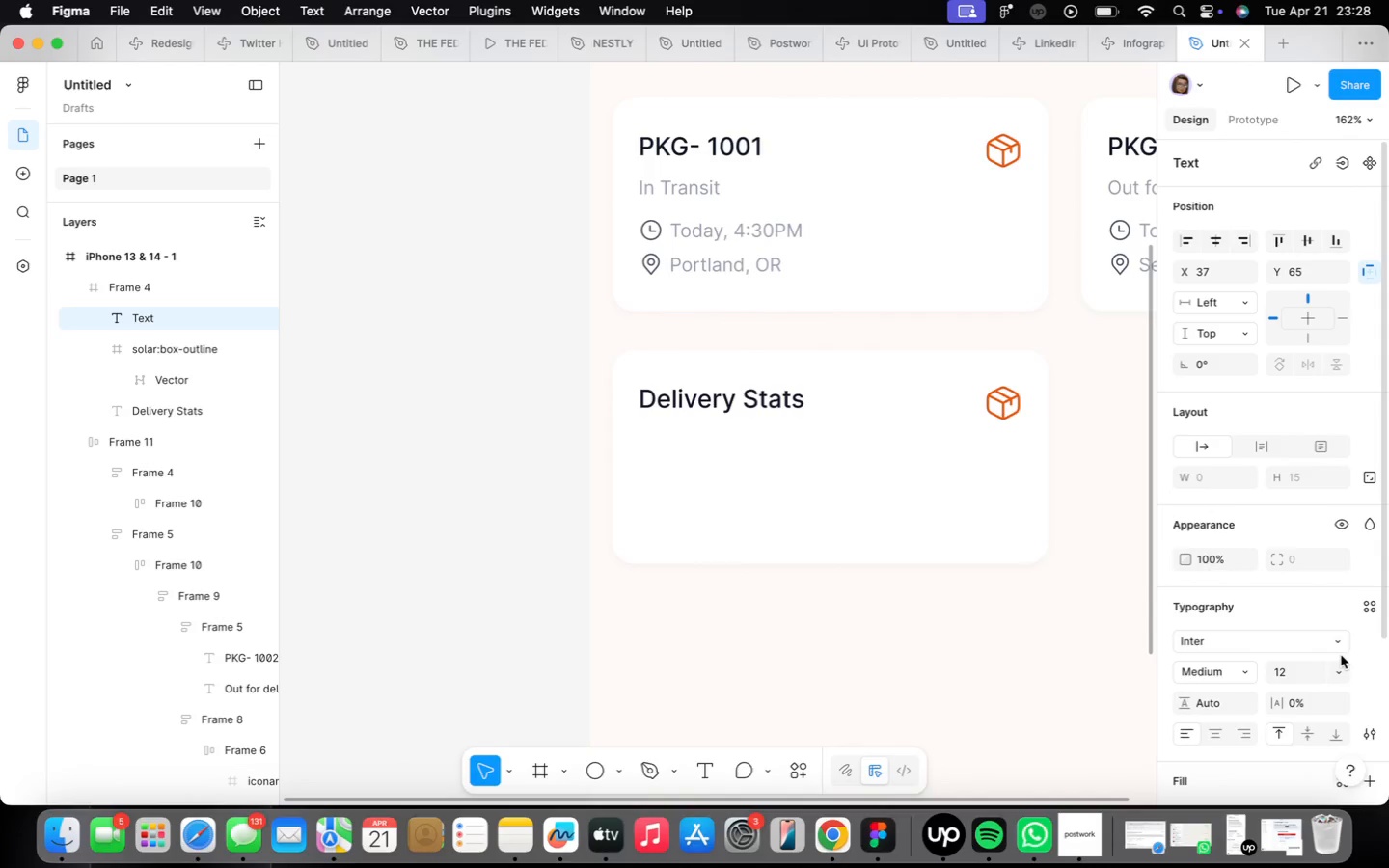 
left_click([1337, 671])
 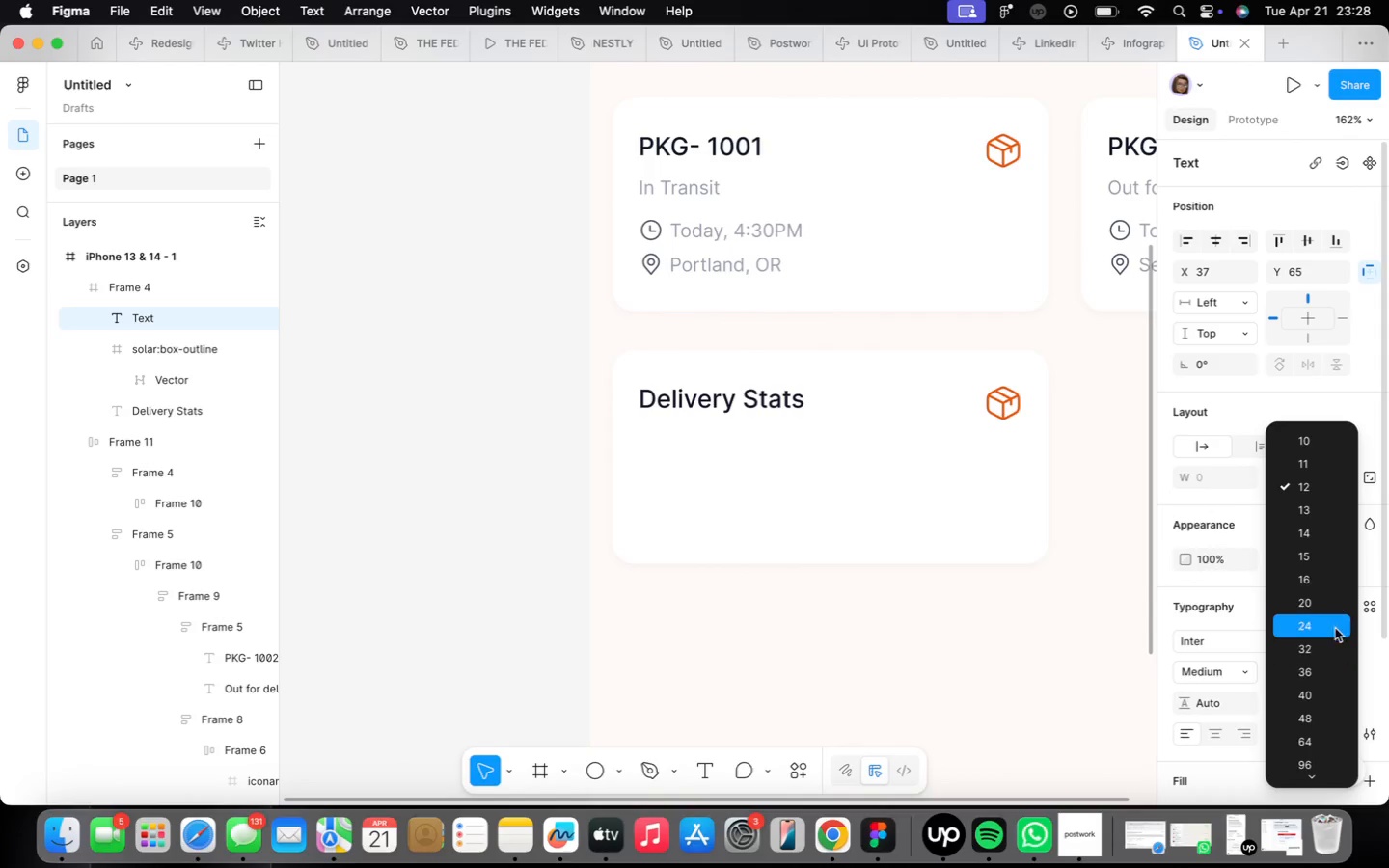 
left_click([1330, 629])
 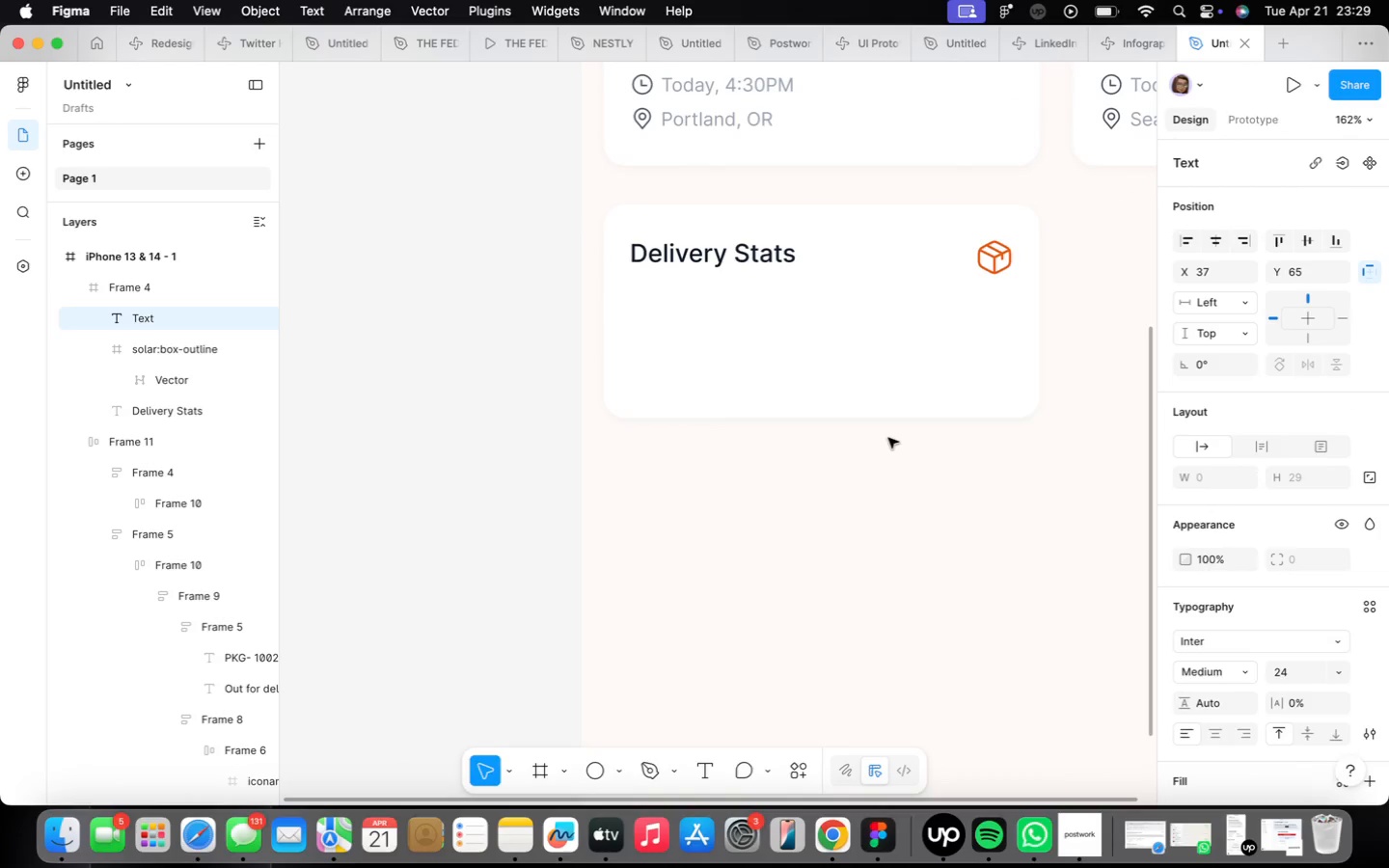 
wait(9.73)
 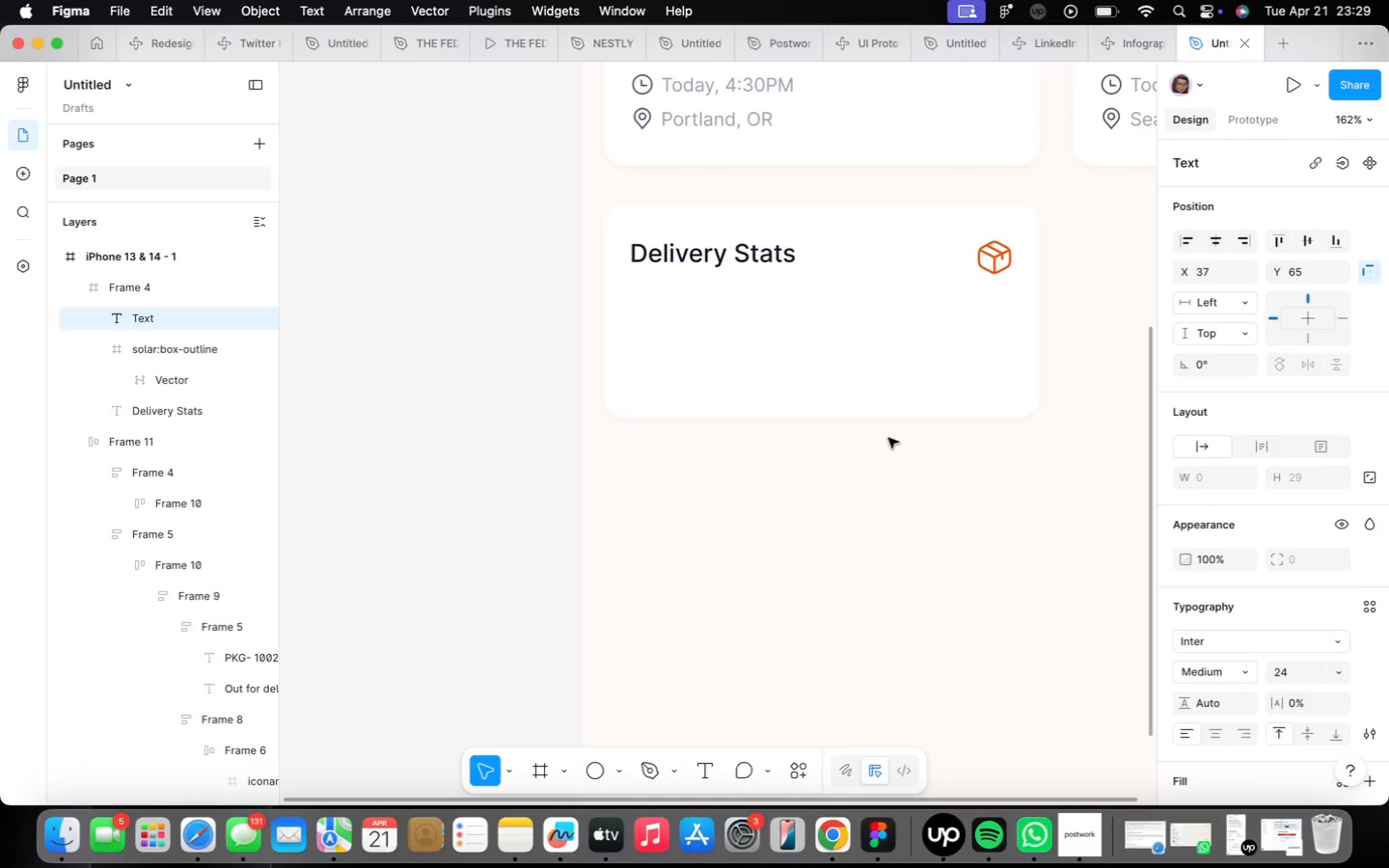 
type(12)
 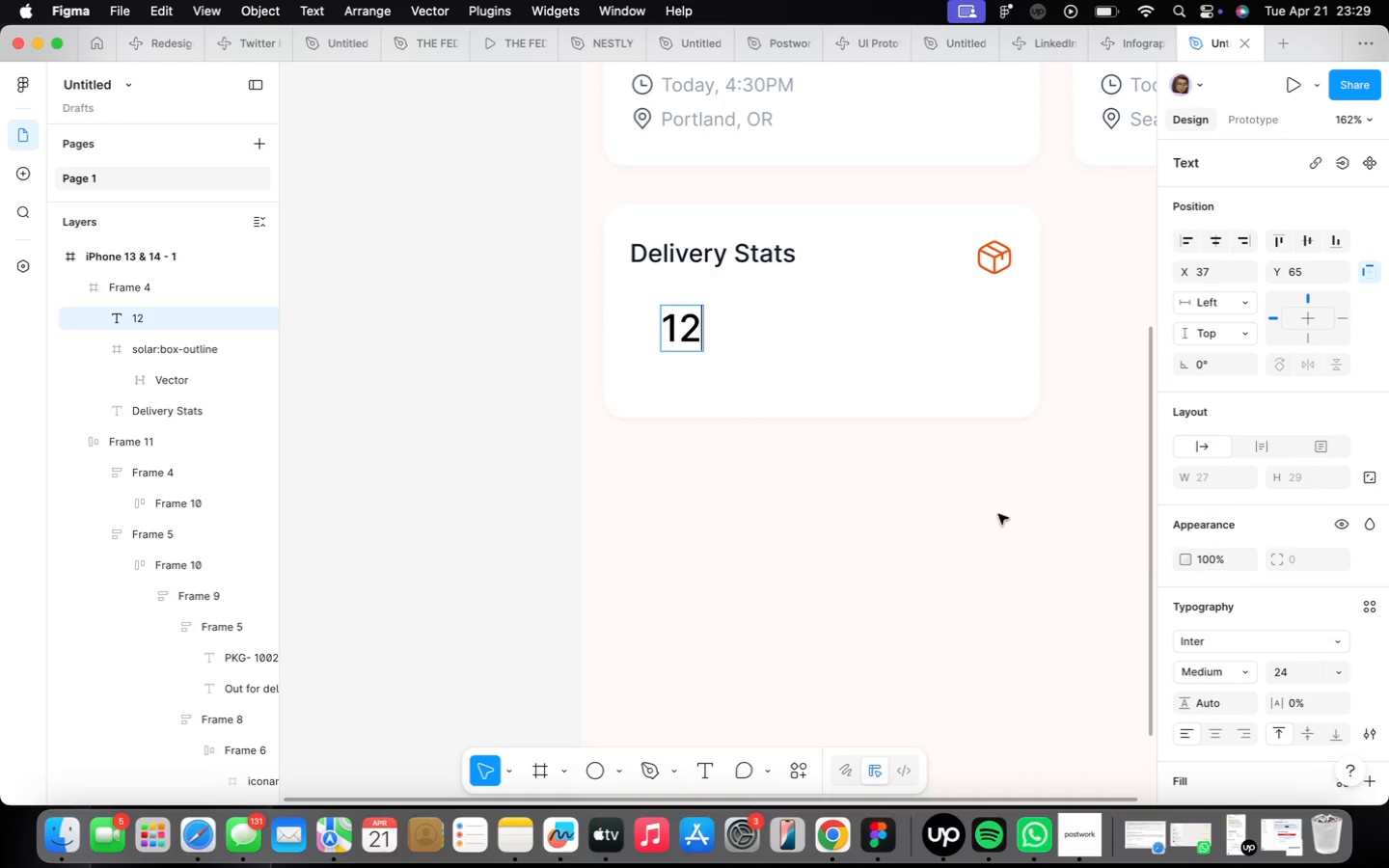 
scroll: coordinate [1233, 544], scroll_direction: down, amount: 11.0
 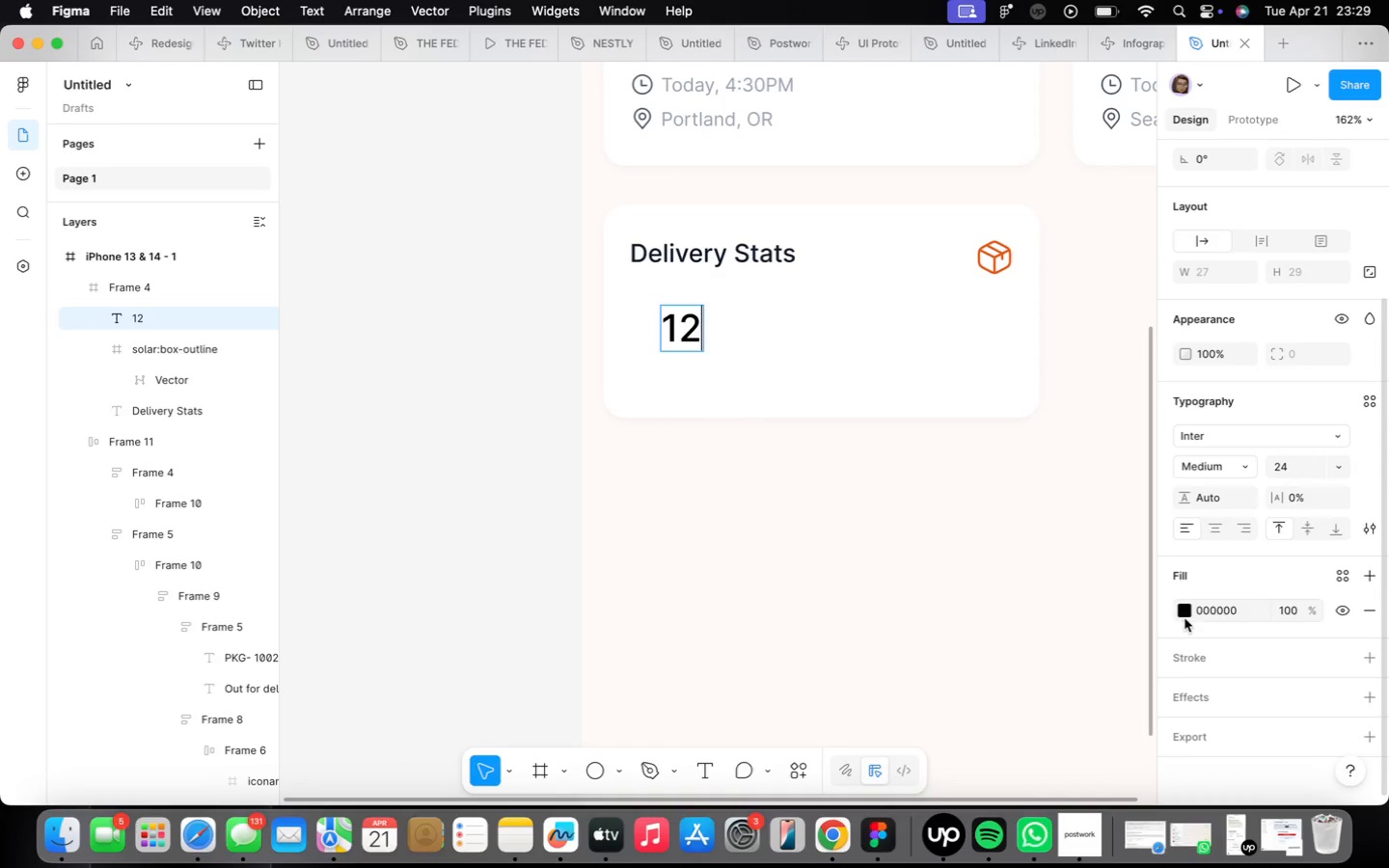 
left_click([1184, 611])
 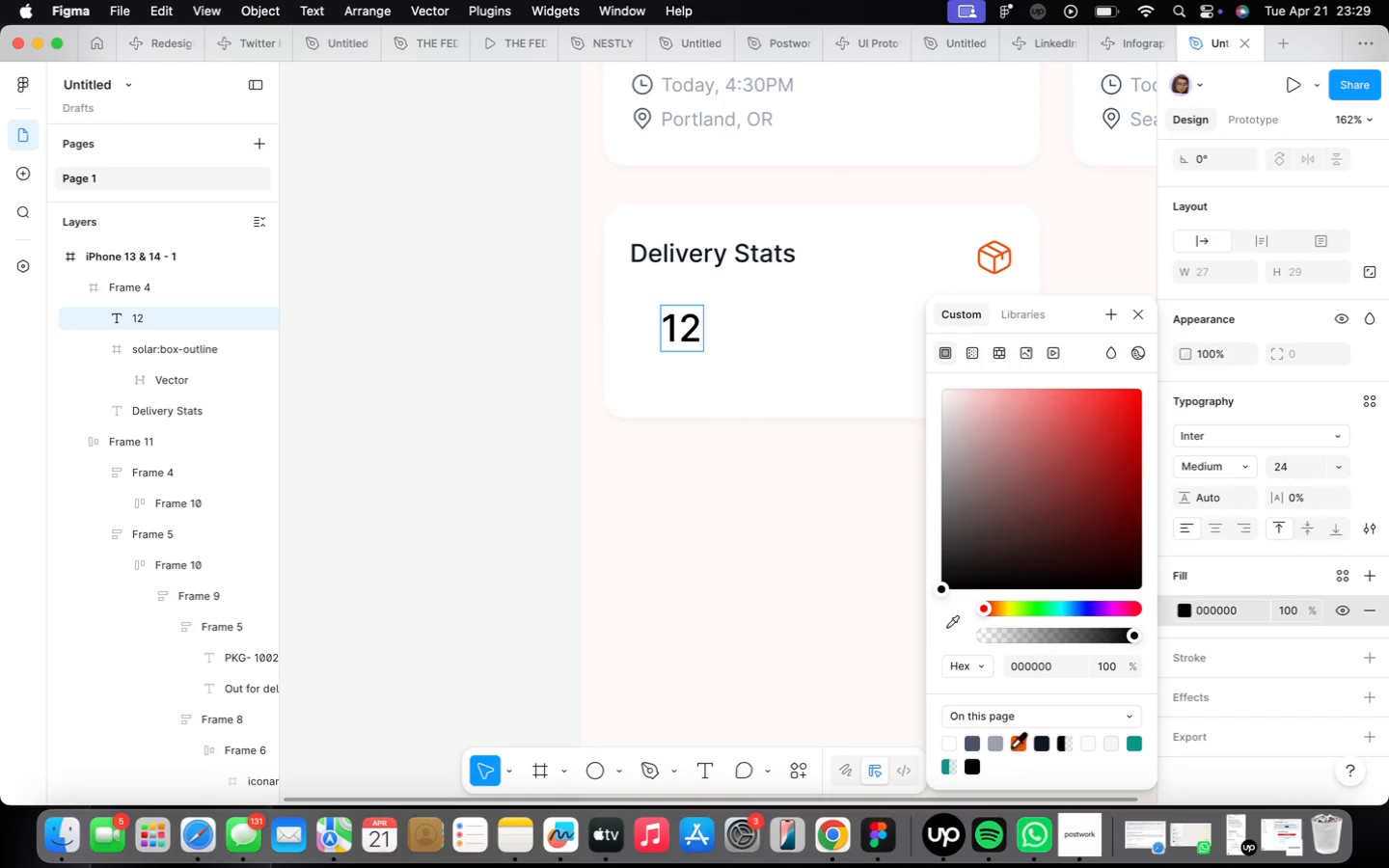 
left_click([1018, 745])
 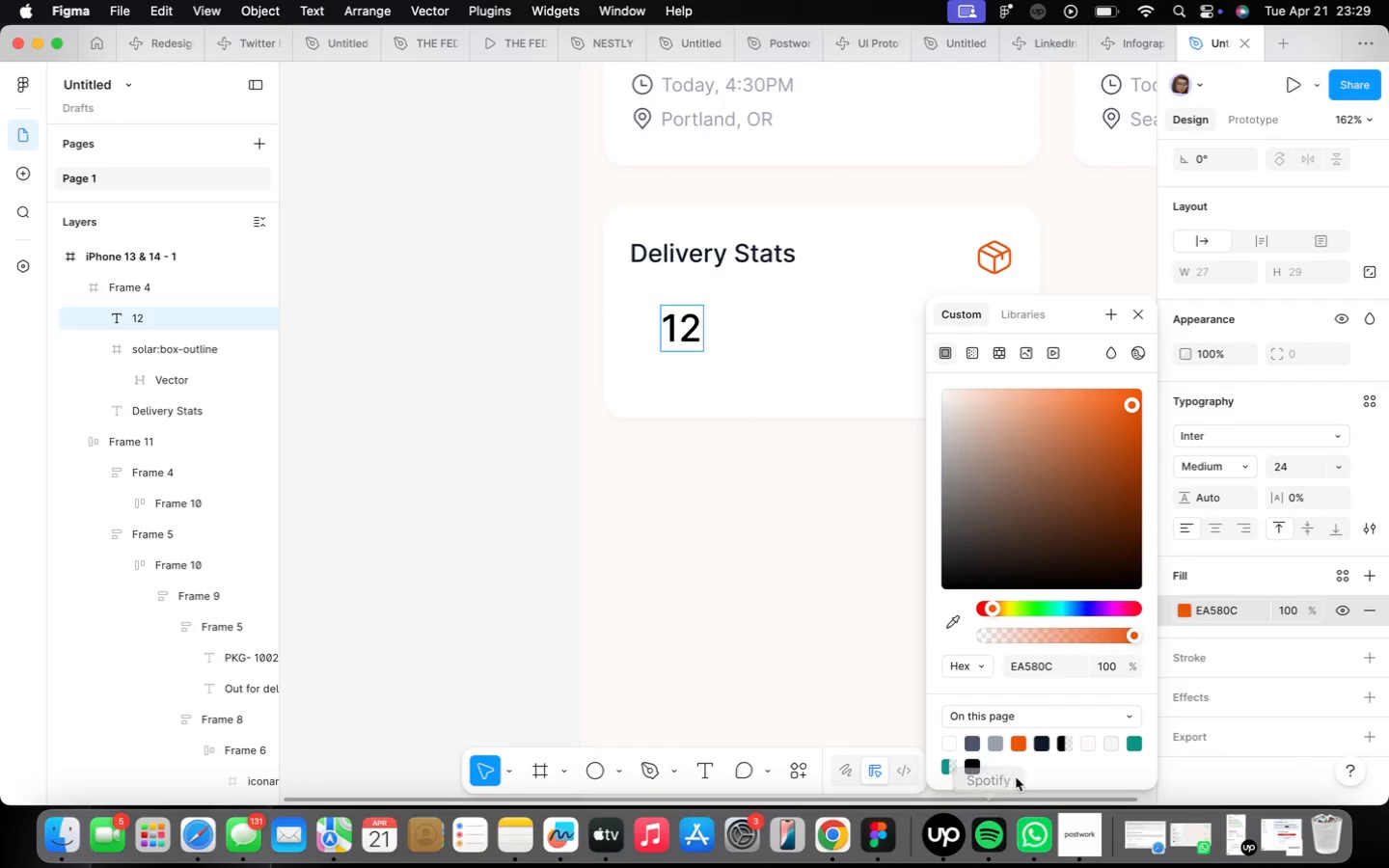 
left_click([1018, 744])
 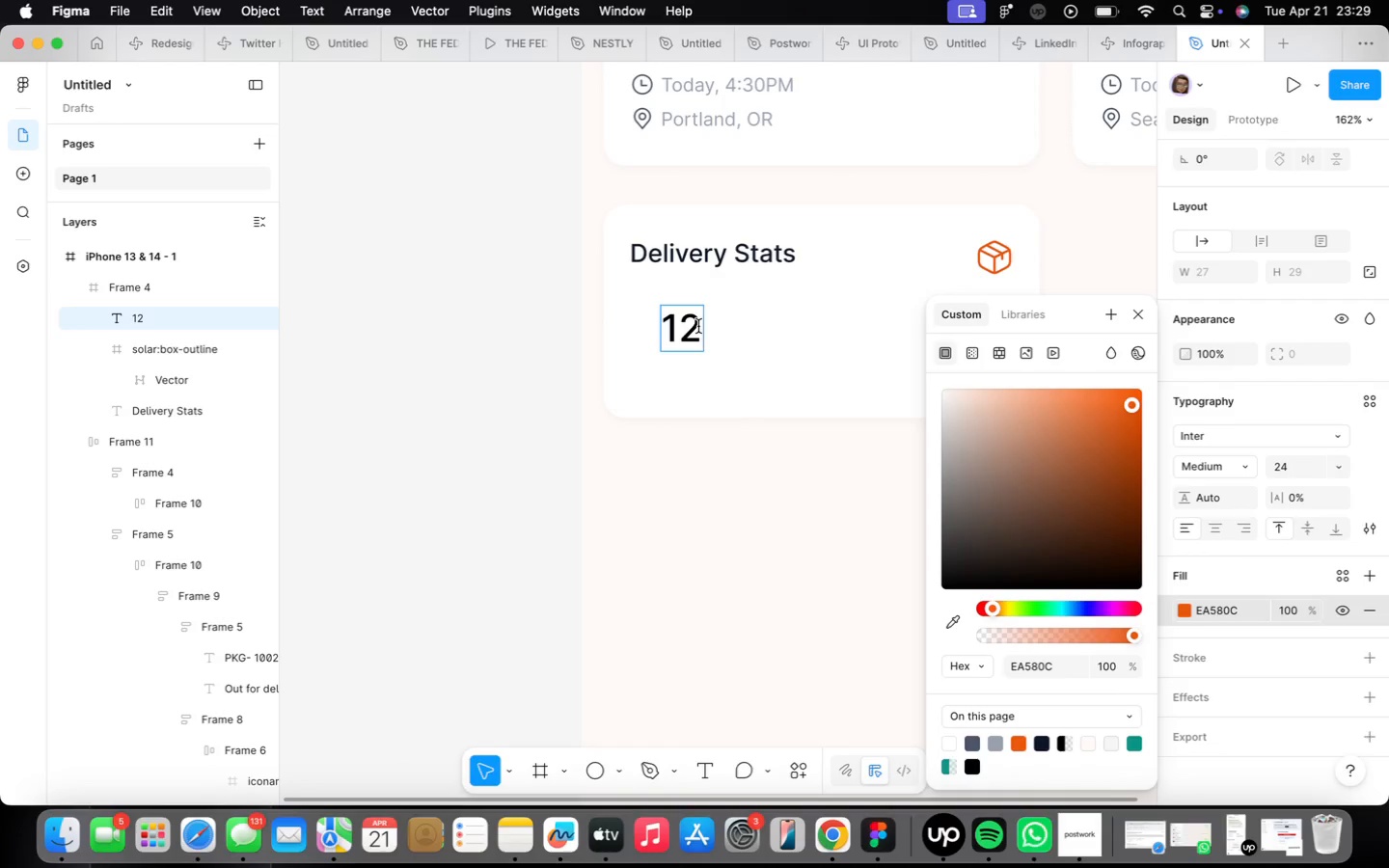 
double_click([694, 331])
 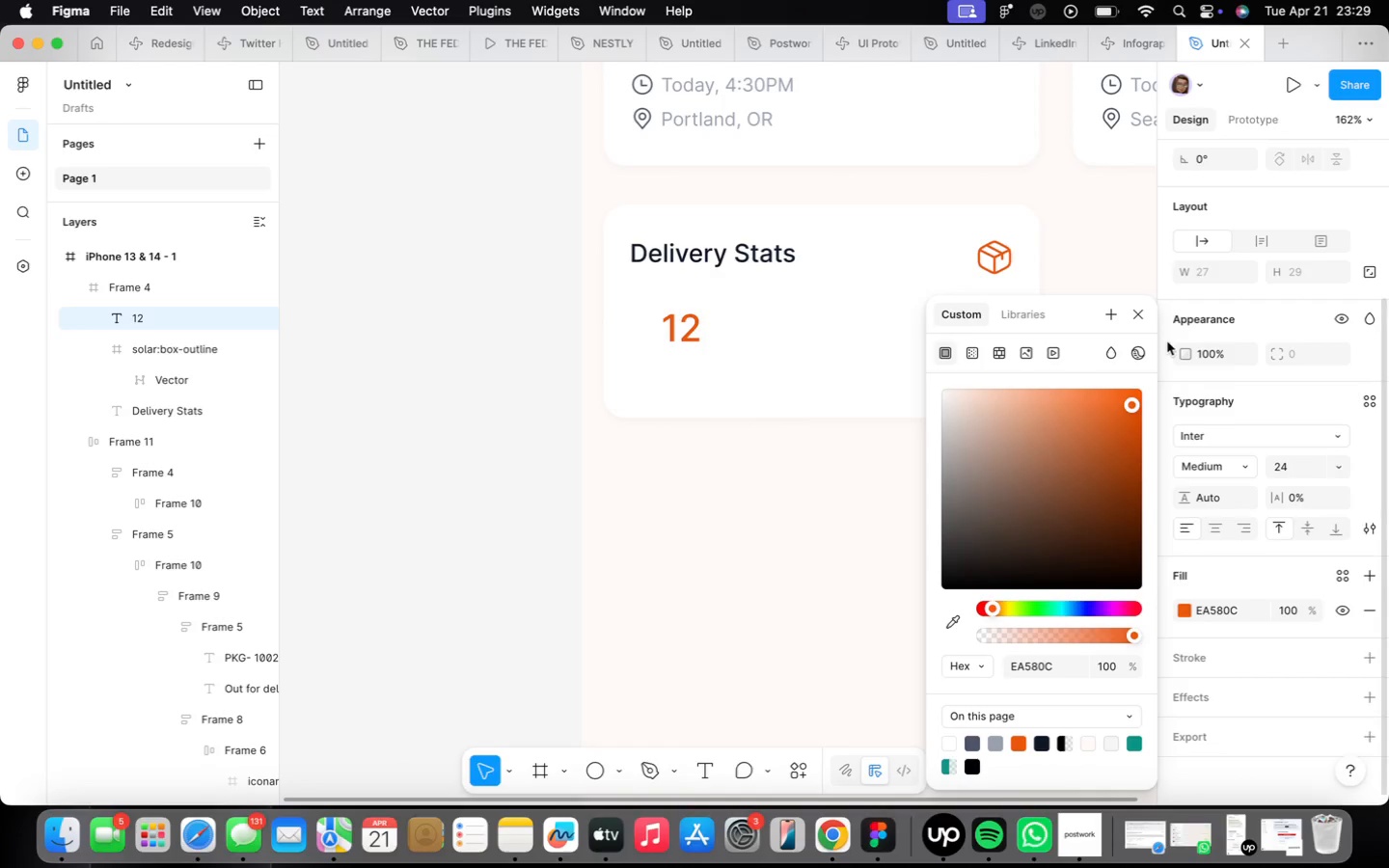 
left_click([1138, 320])
 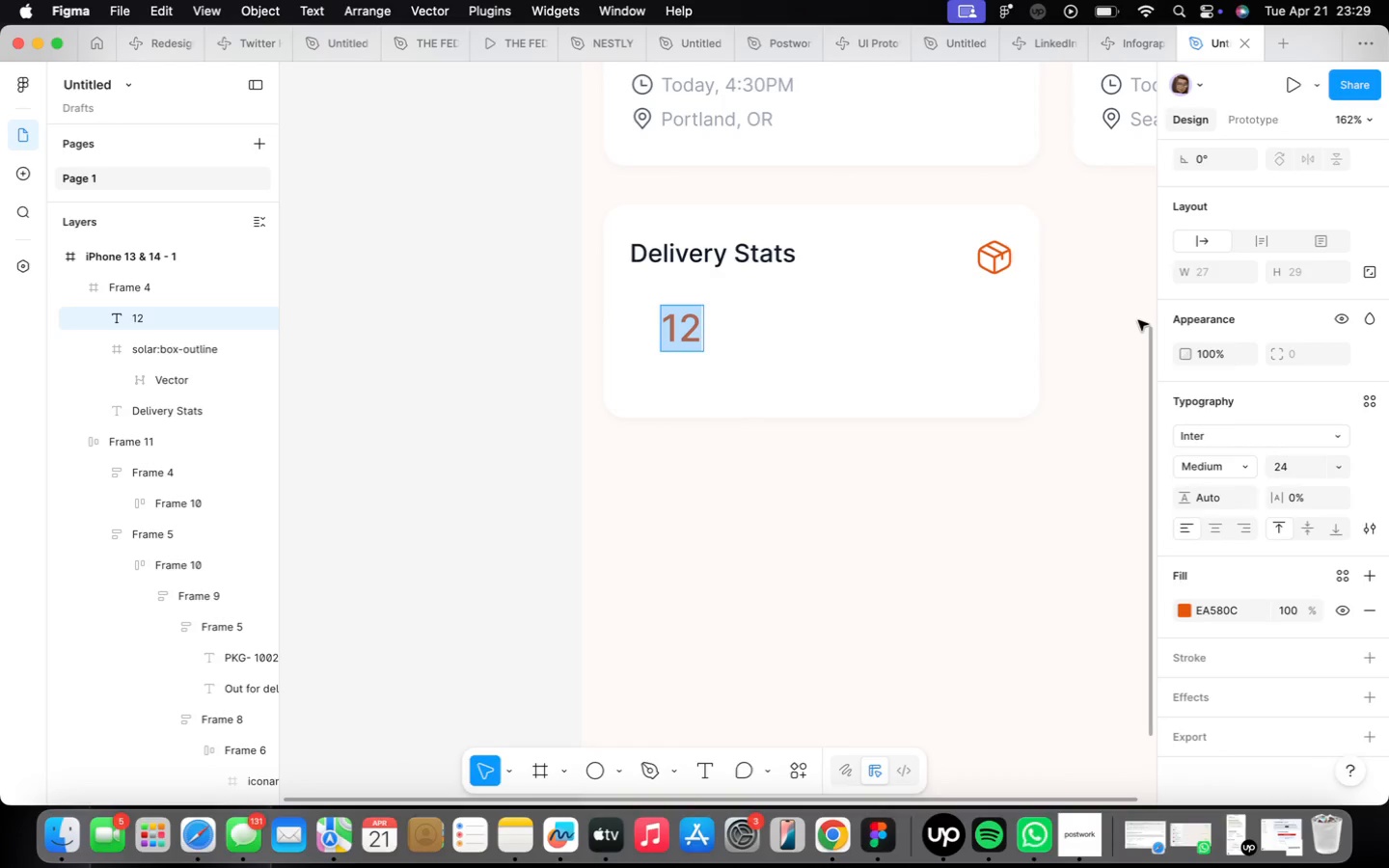 
wait(12.97)
 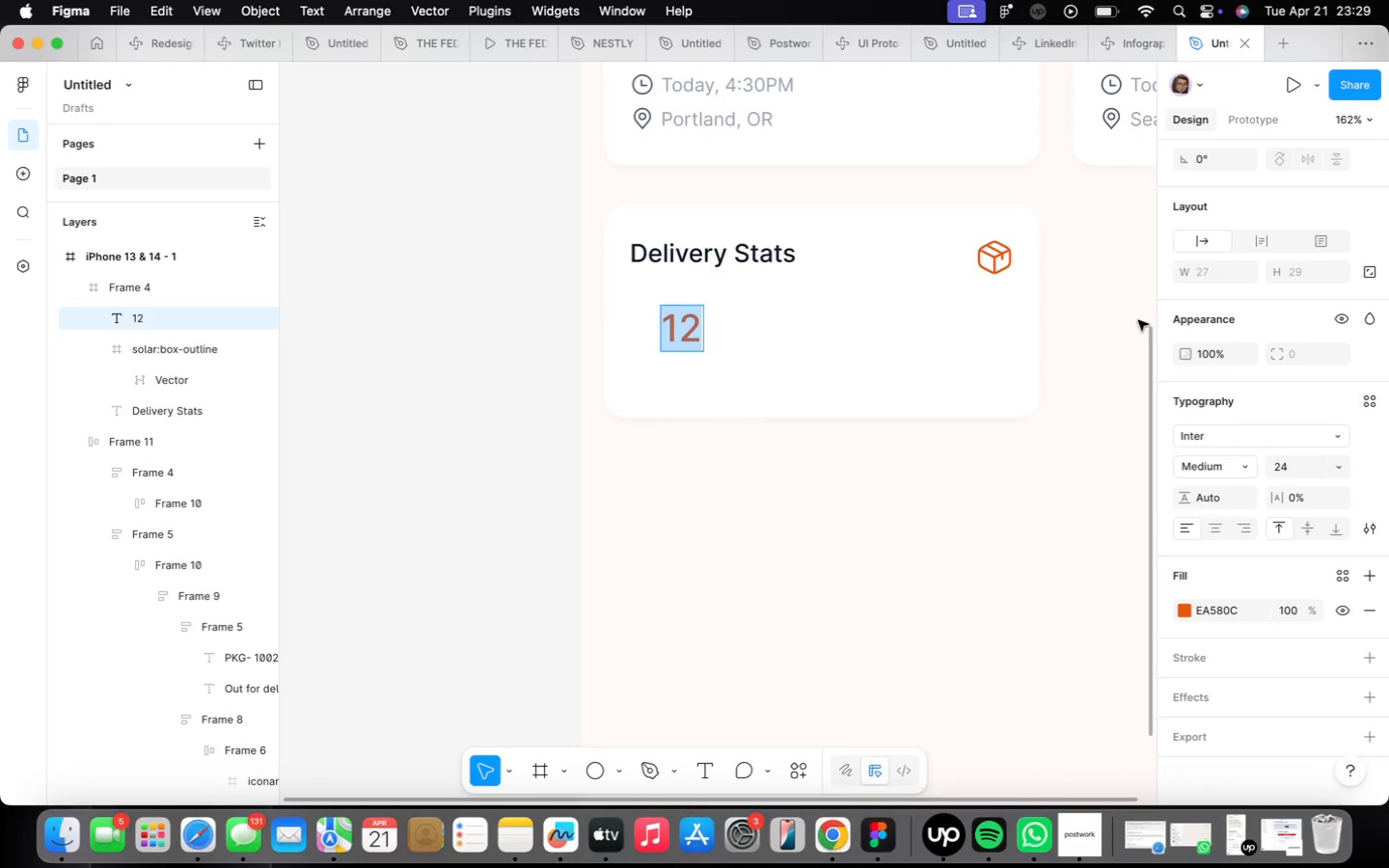 
left_click([744, 458])
 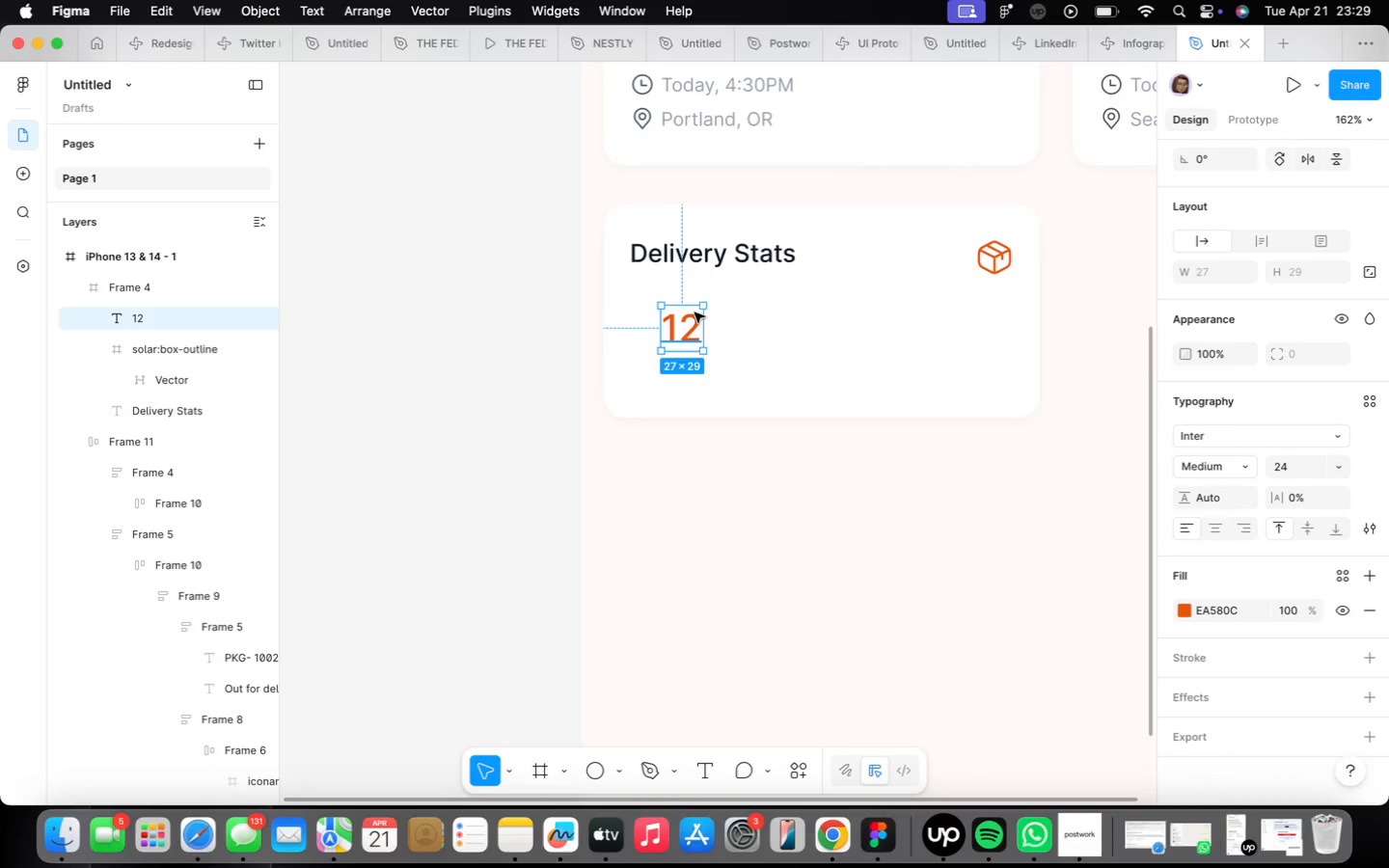 
scroll: coordinate [694, 312], scroll_direction: up, amount: 4.0
 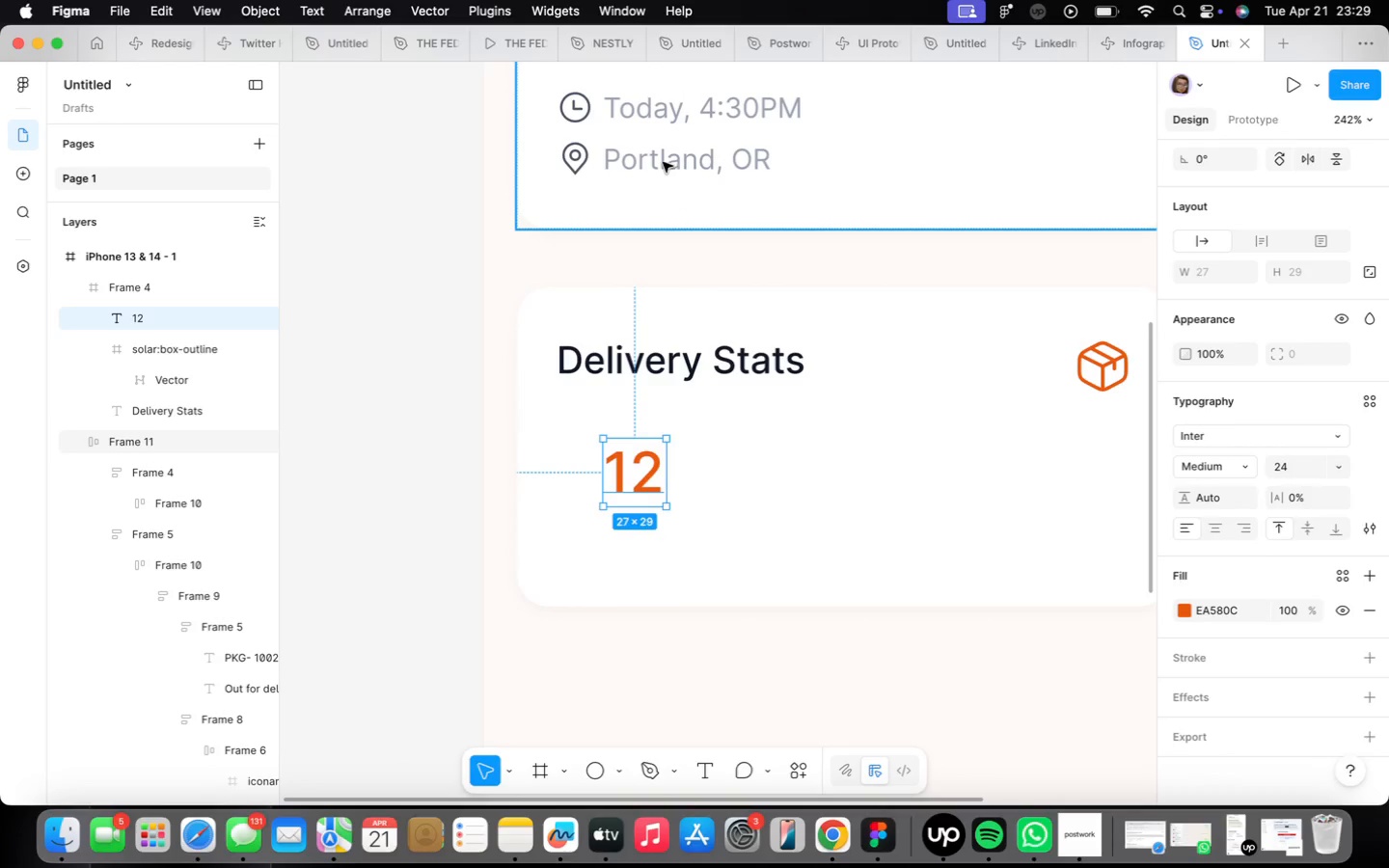 
double_click([663, 162])
 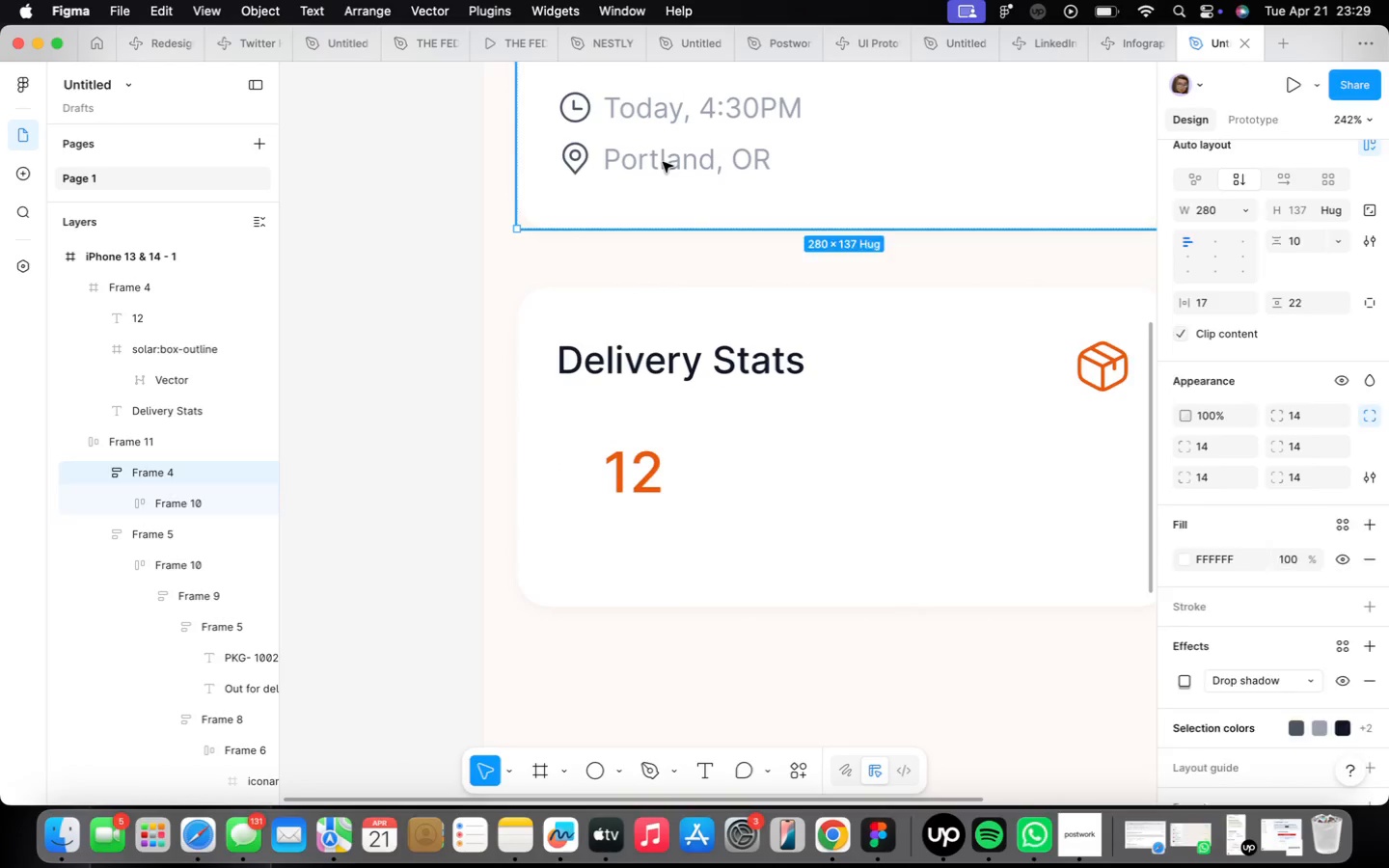 
triple_click([663, 162])
 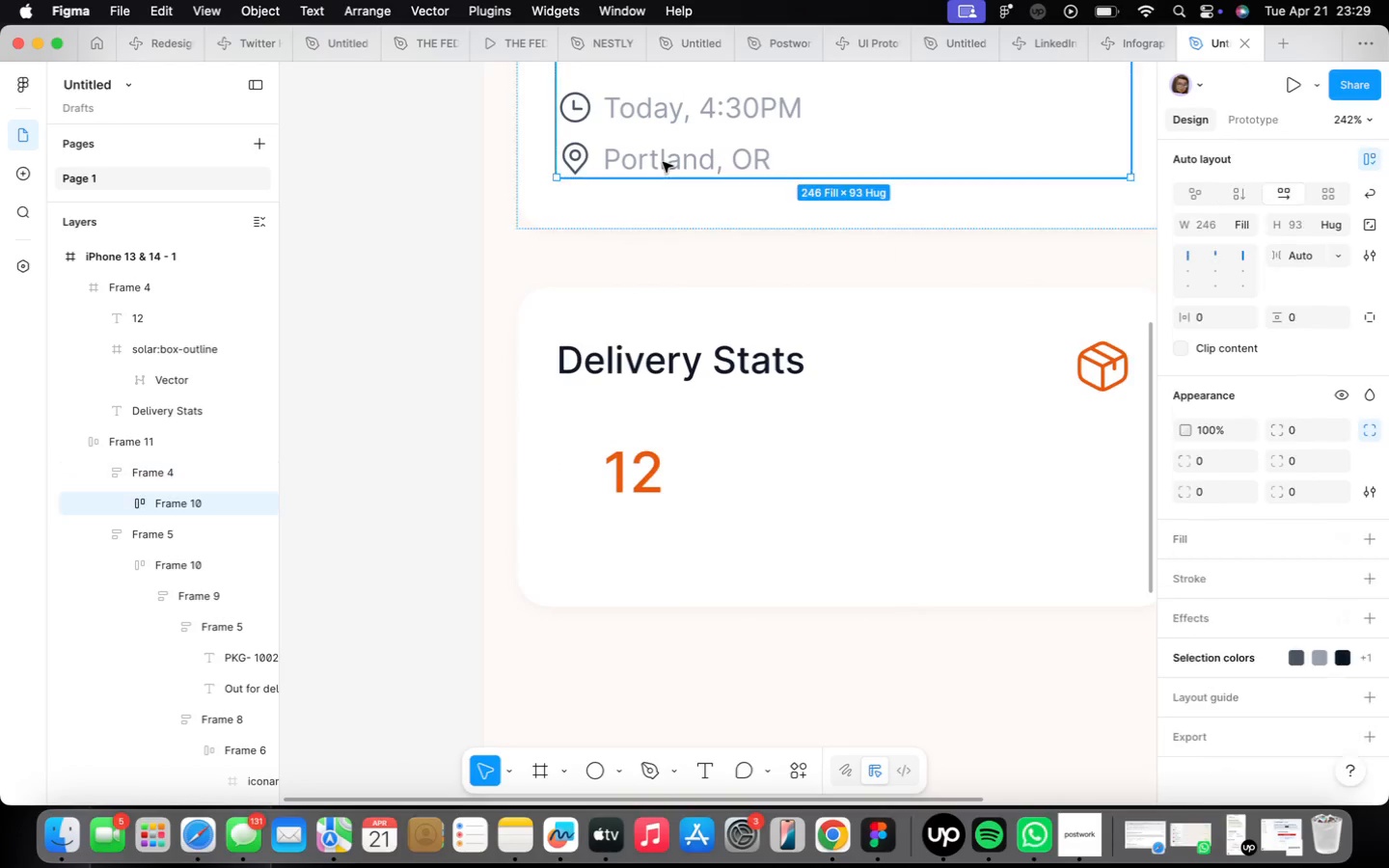 
triple_click([663, 162])
 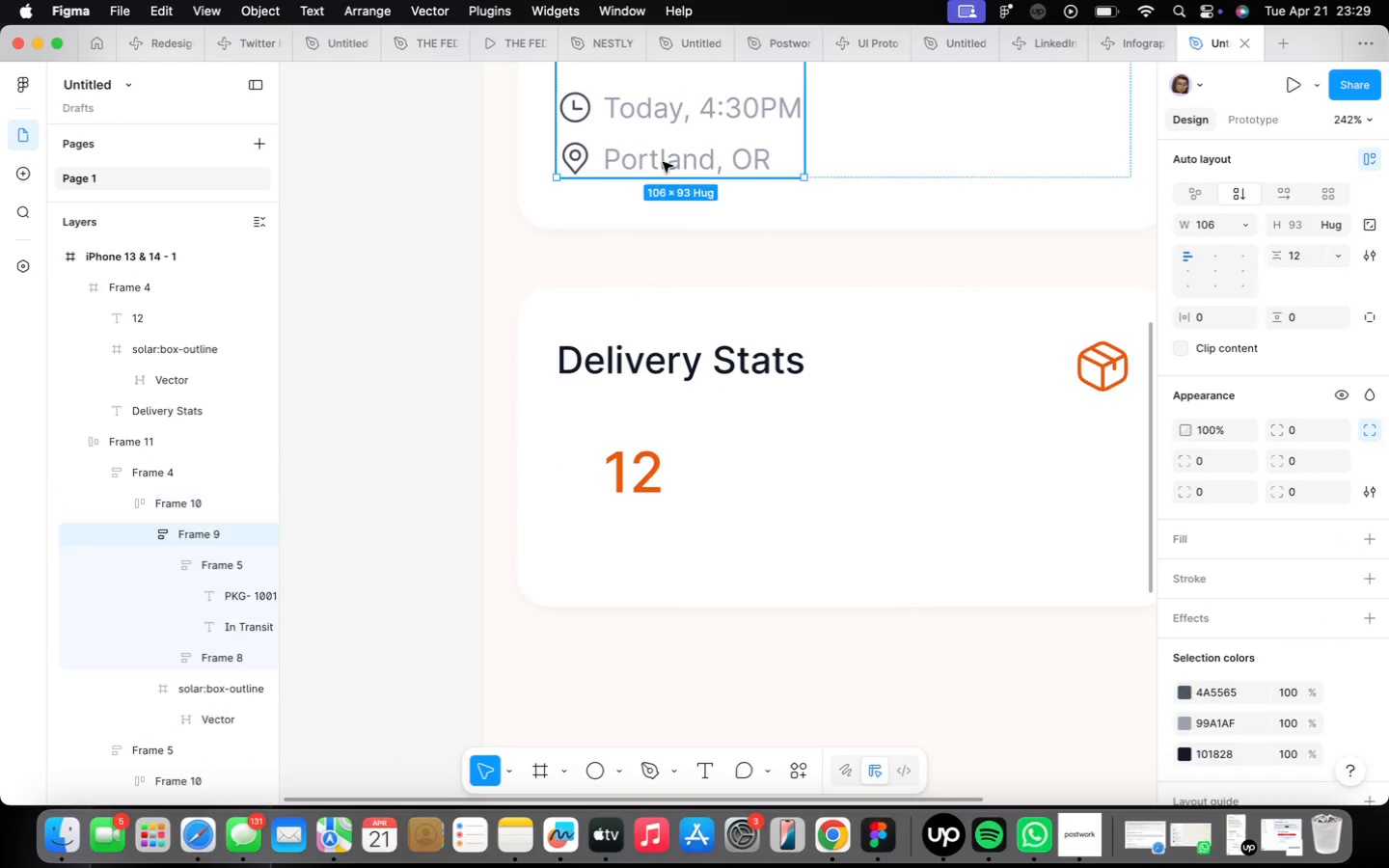 
triple_click([663, 162])
 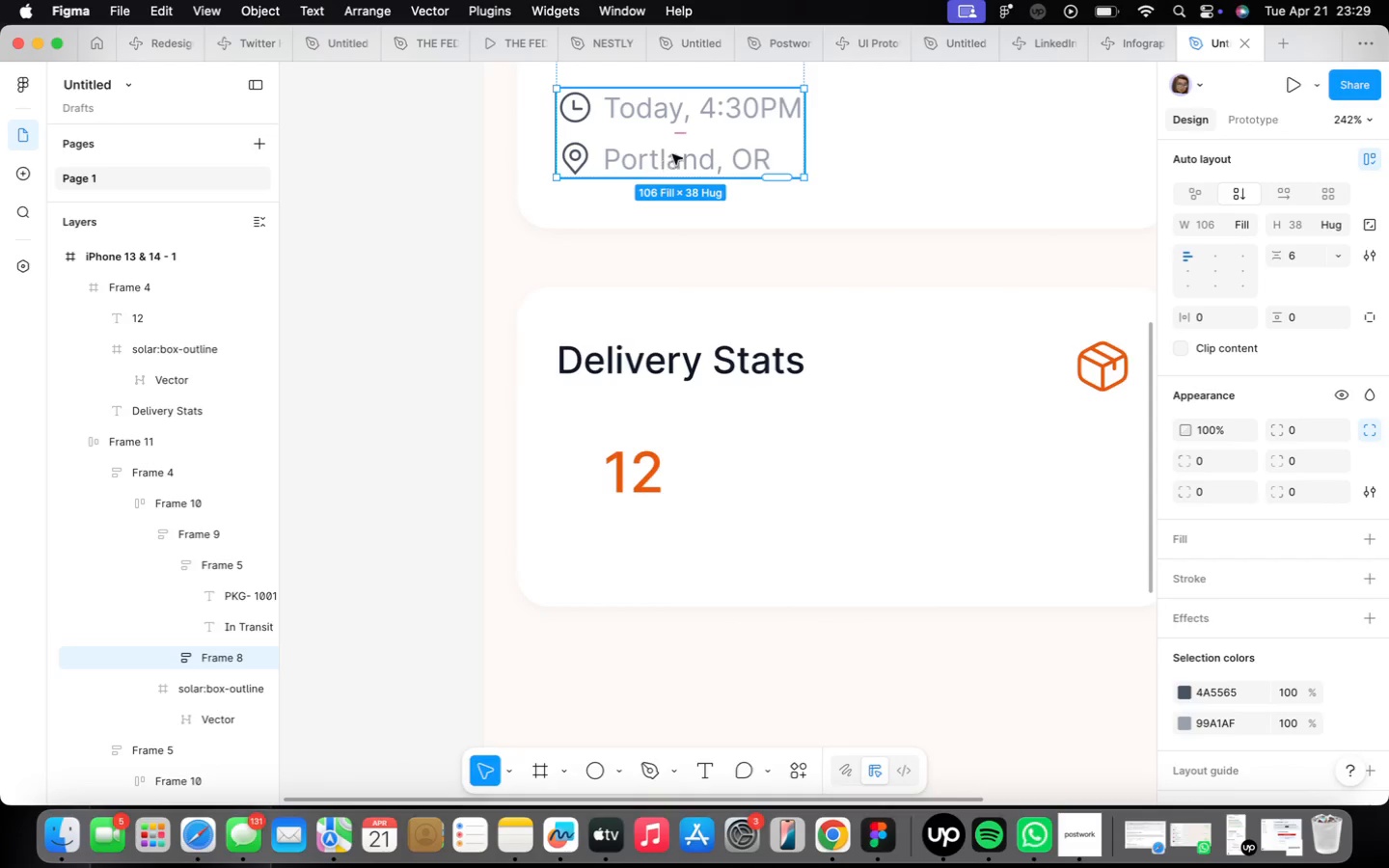 
triple_click([672, 153])
 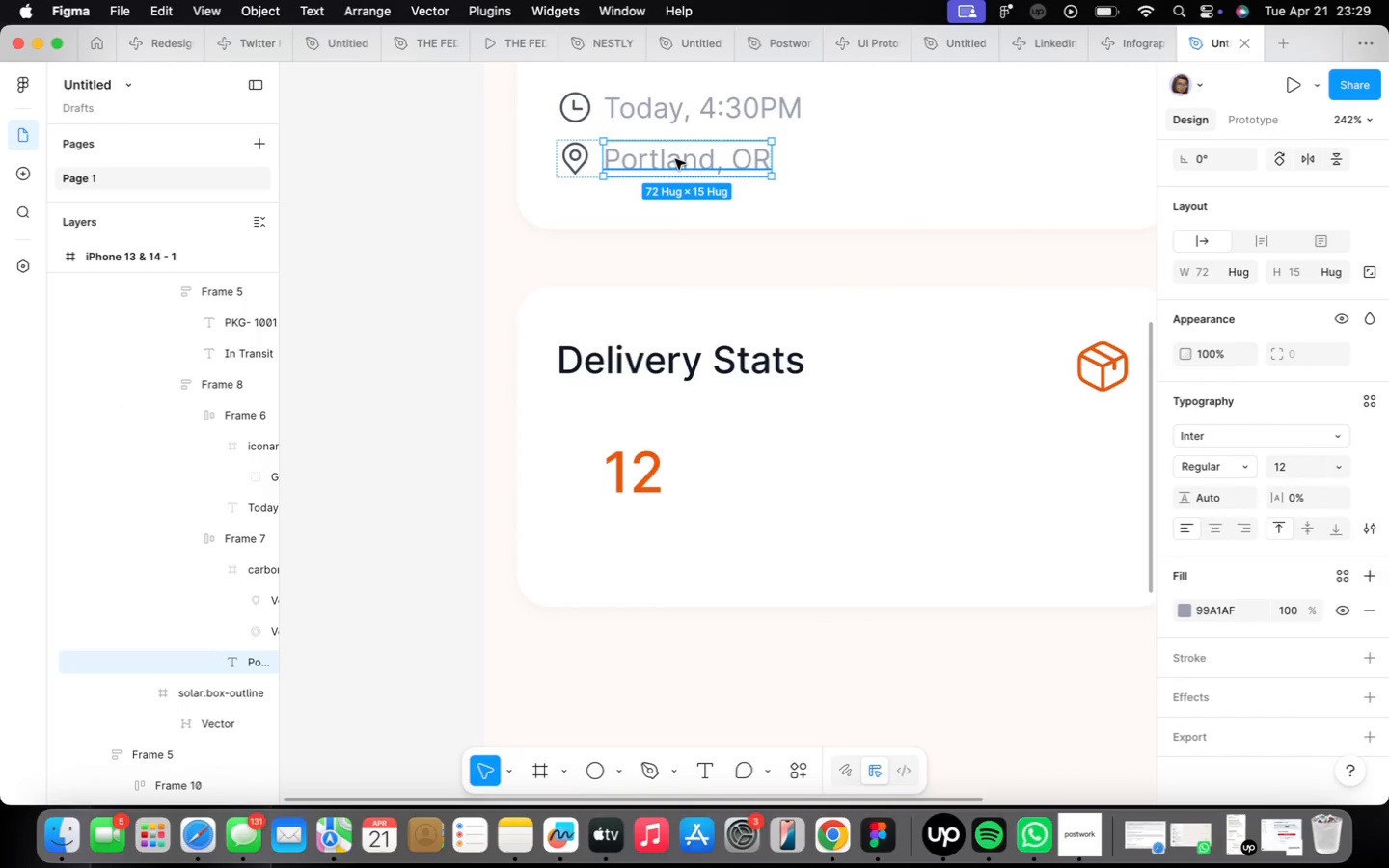 
hold_key(key=OptionLeft, duration=1.51)
left_click_drag(start_coordinate=[675, 159], to_coordinate=[638, 531])
 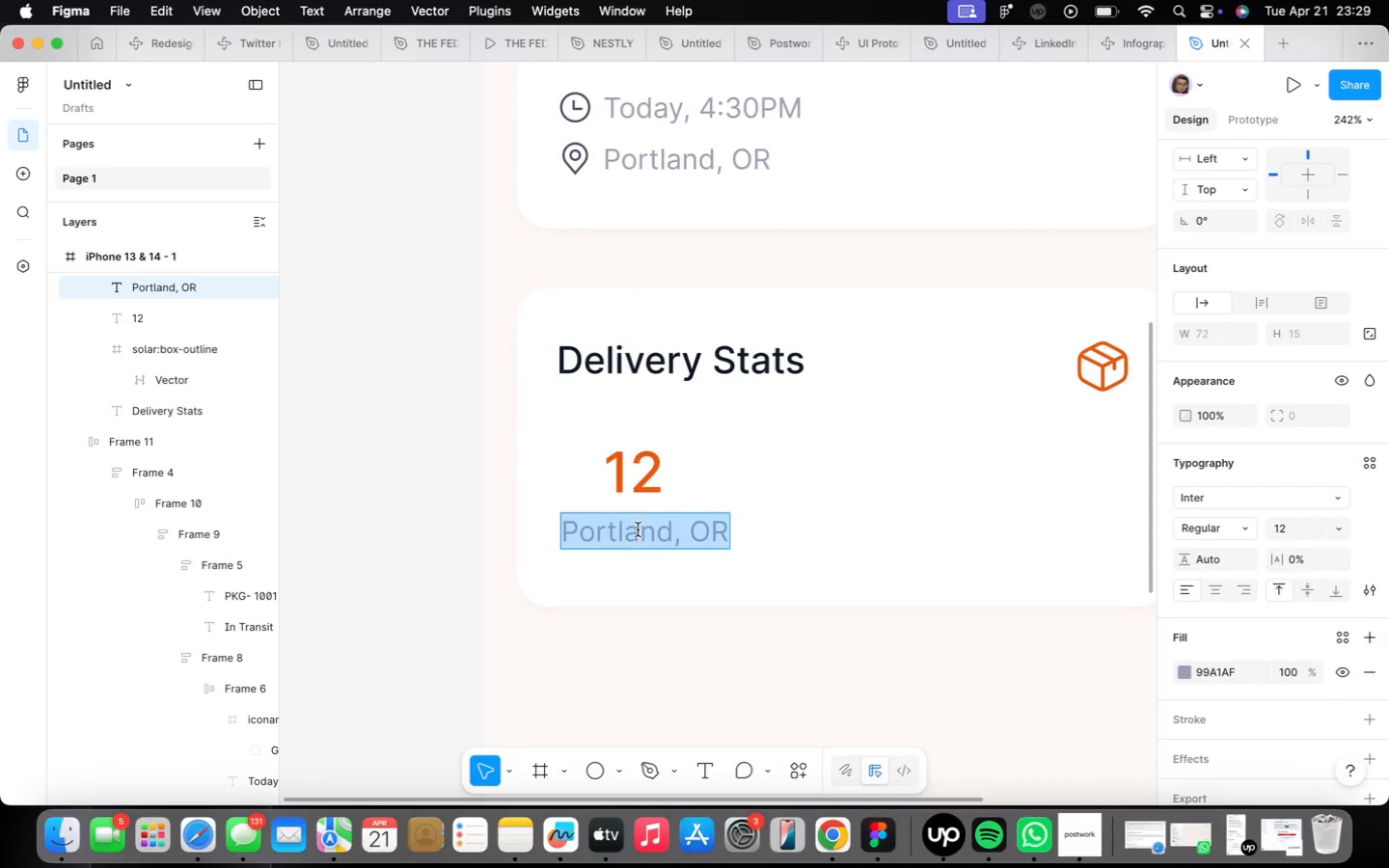 
type(This Month)
 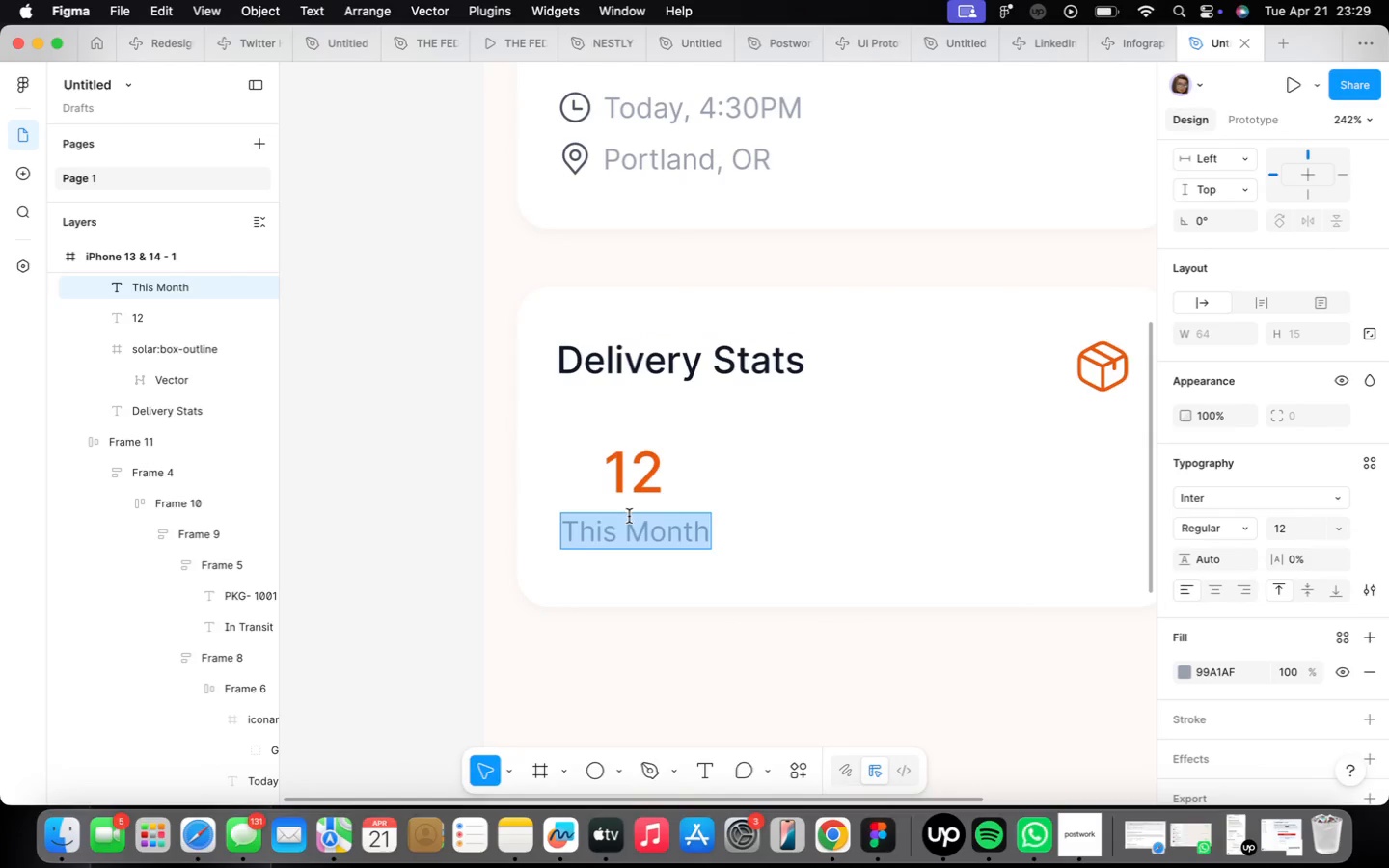 
wait(7.06)
 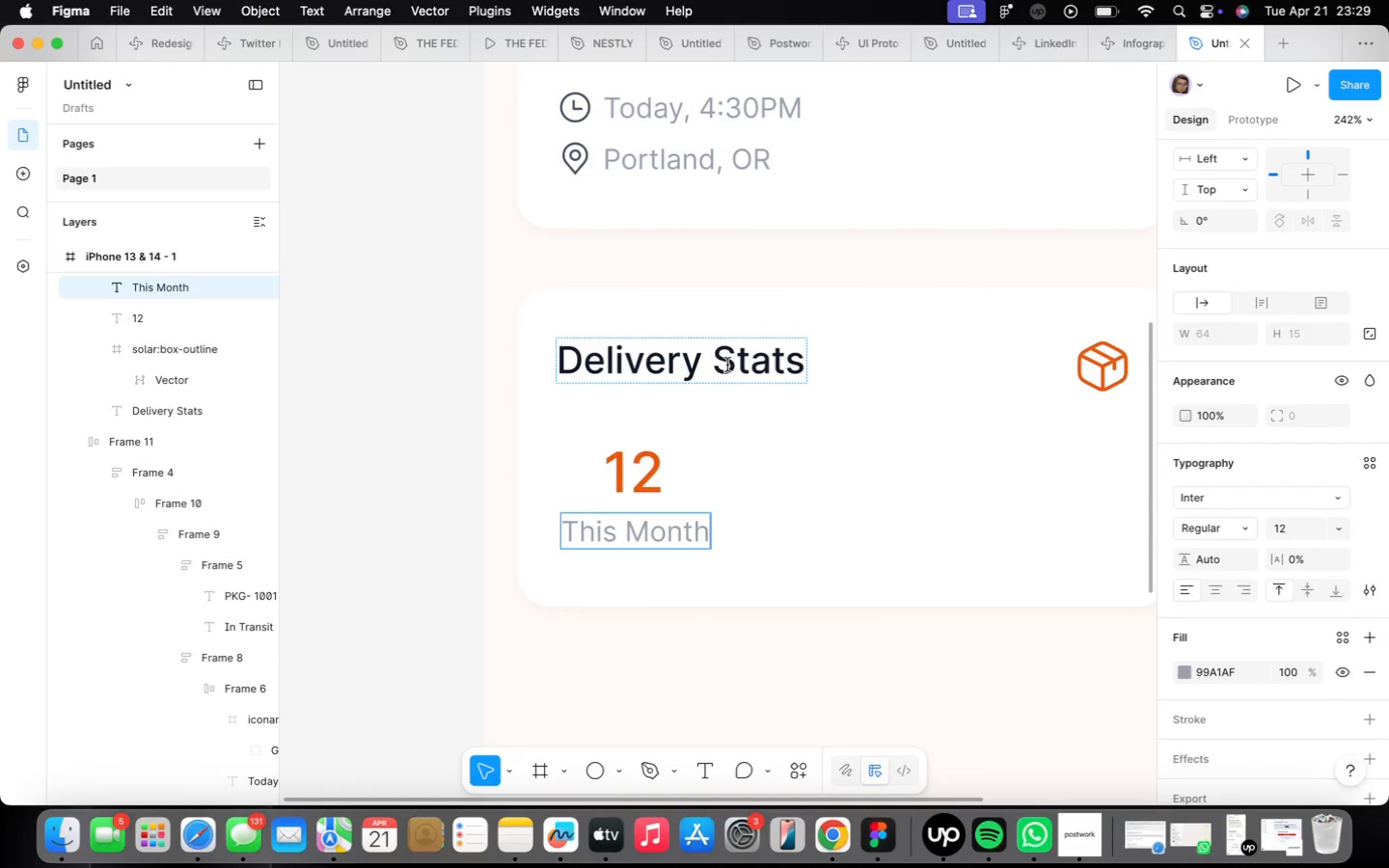 
left_click([804, 679])
 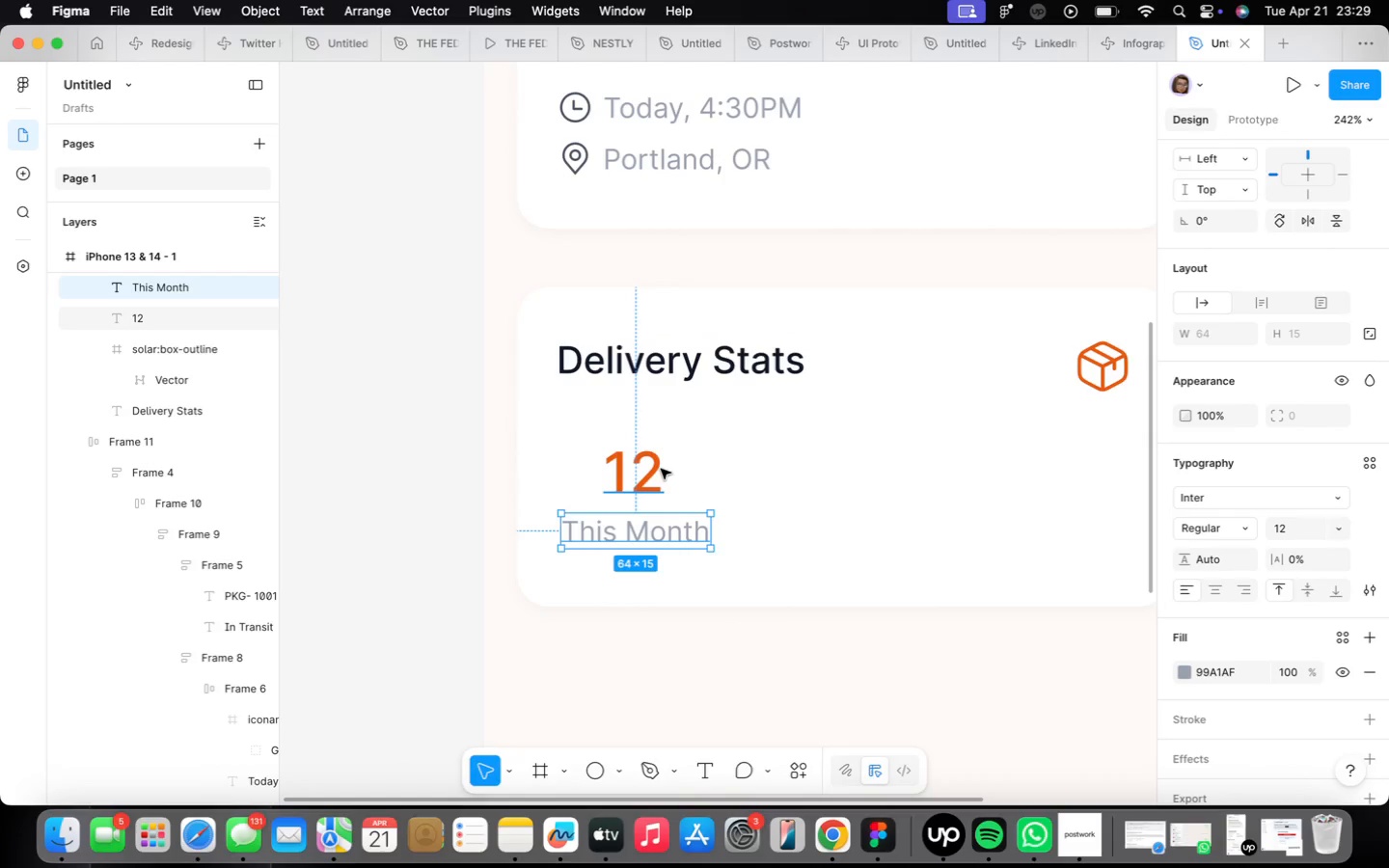 
hold_key(key=ShiftLeft, duration=0.39)
left_click([658, 471])
 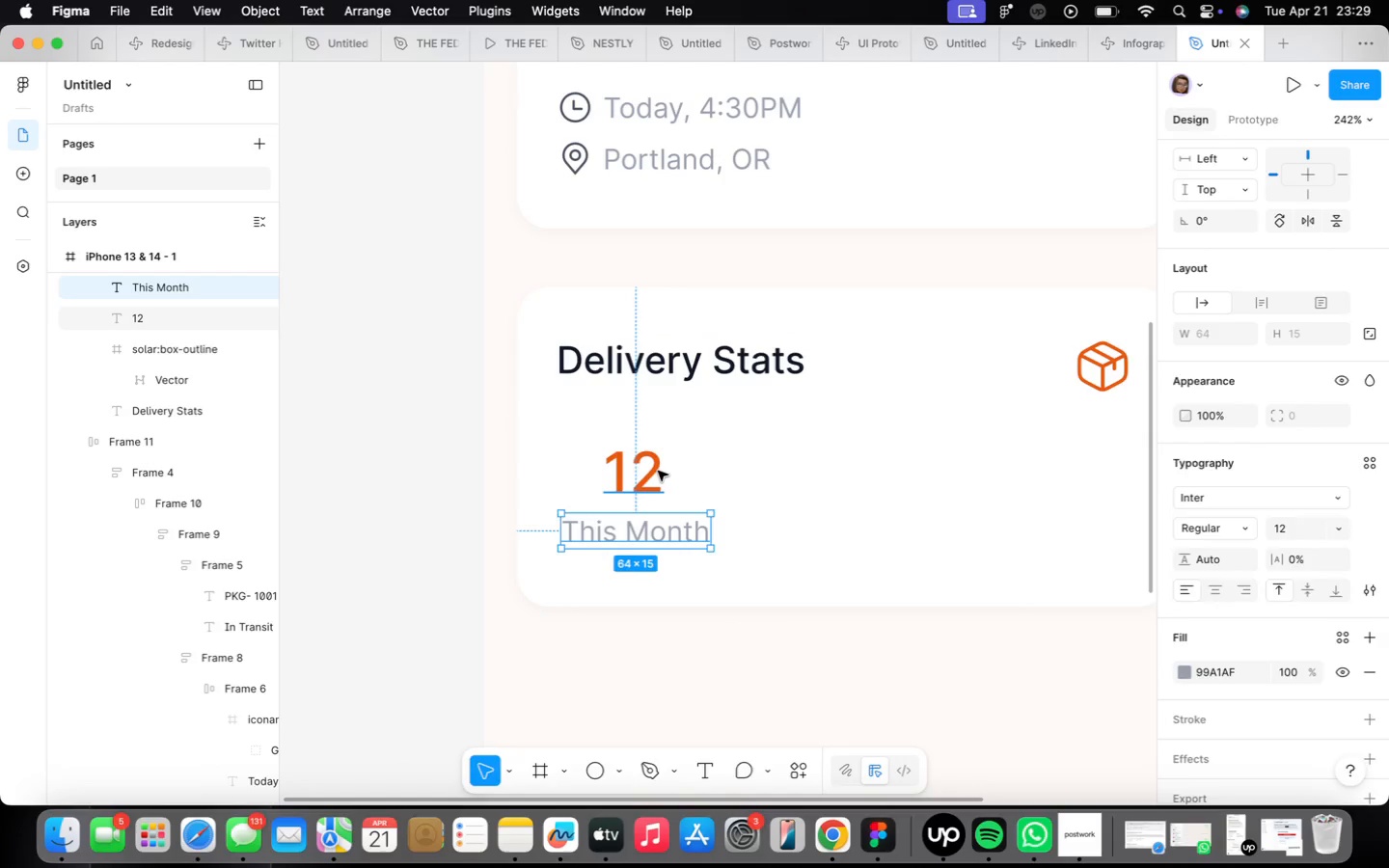 
key(Shift+ShiftLeft)
 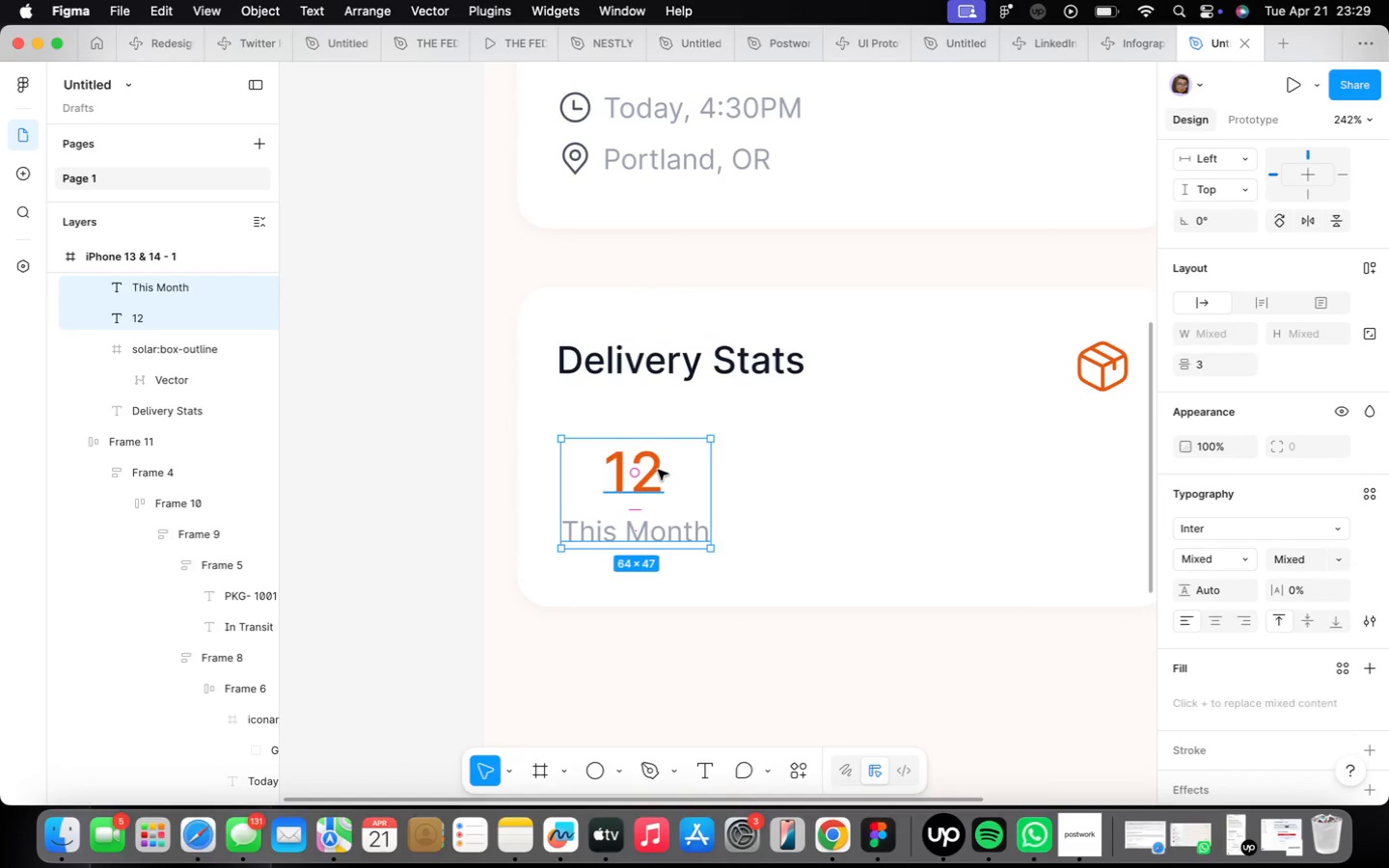 
key(Shift+A)
 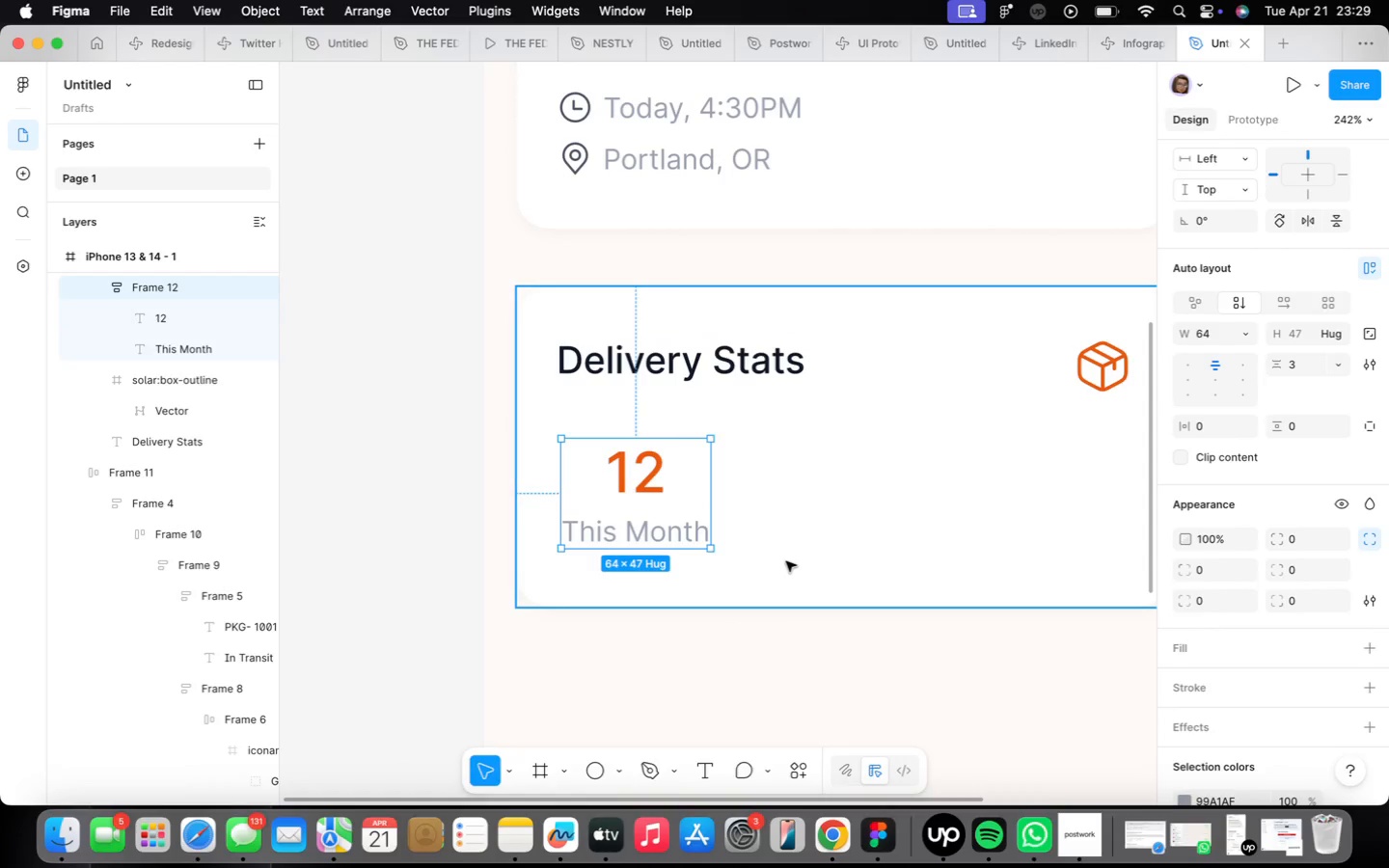 
scroll: coordinate [793, 562], scroll_direction: down, amount: 2.0
 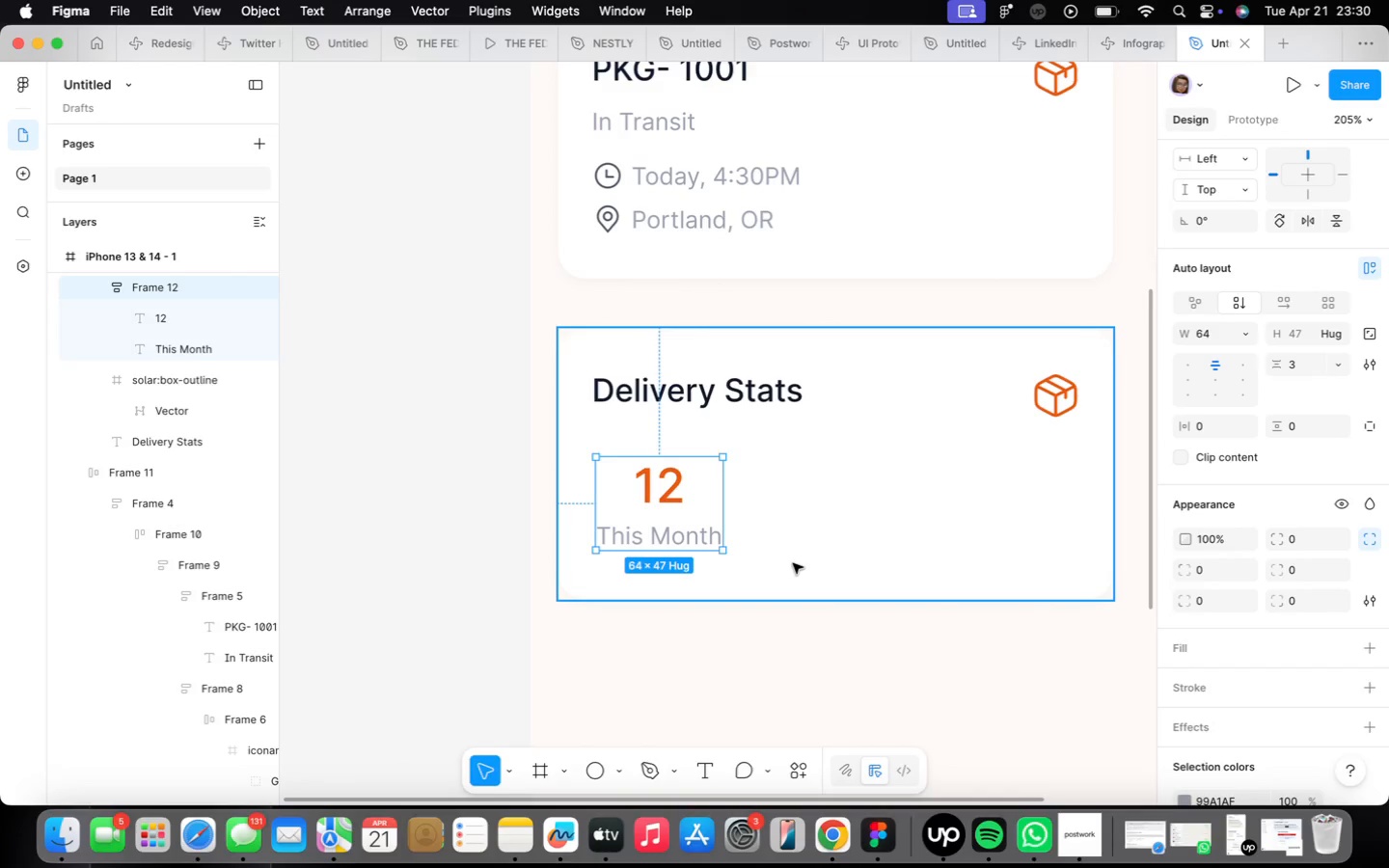 
wait(36.59)
 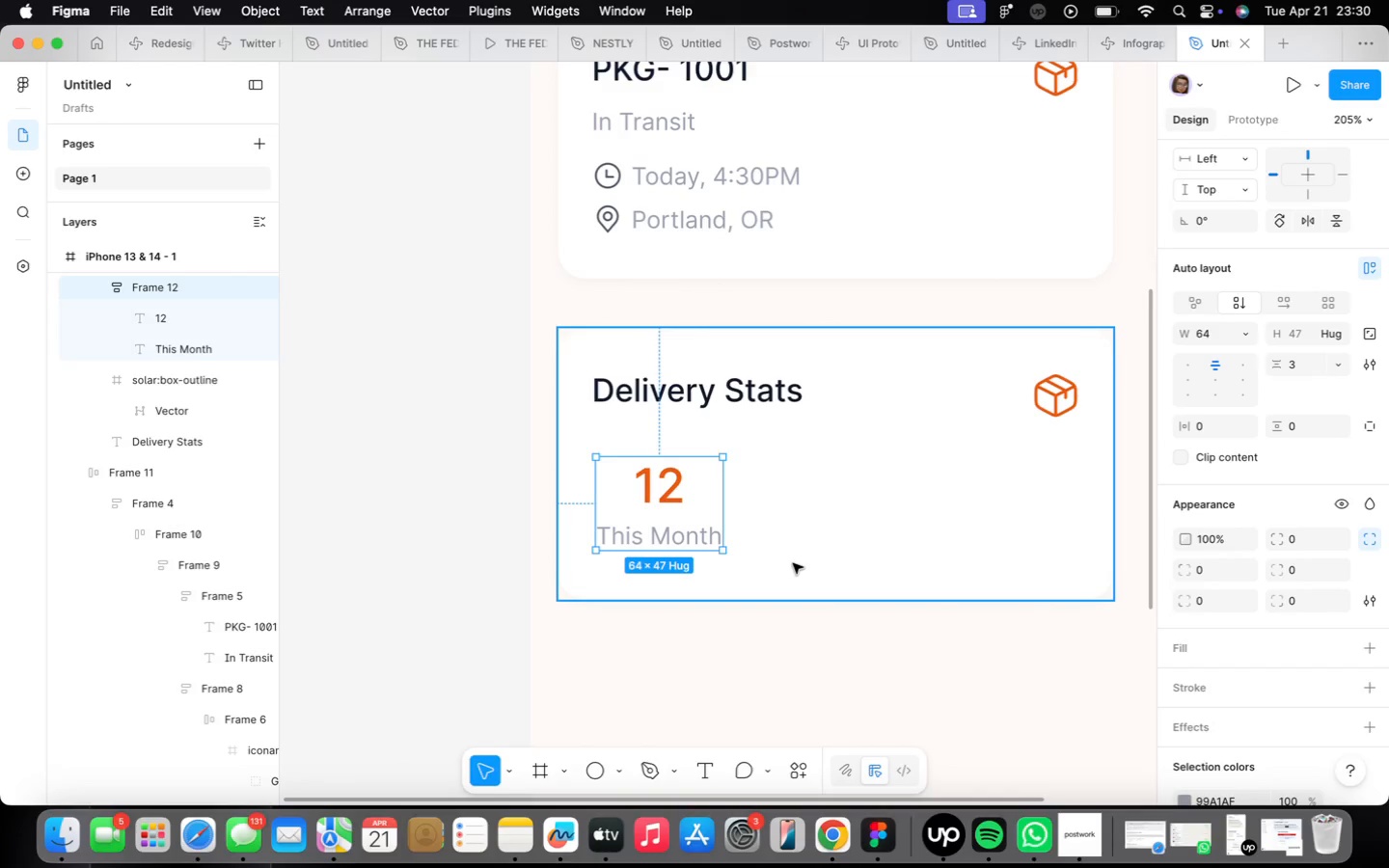 
hold_key(key=OptionLeft, duration=0.35)
 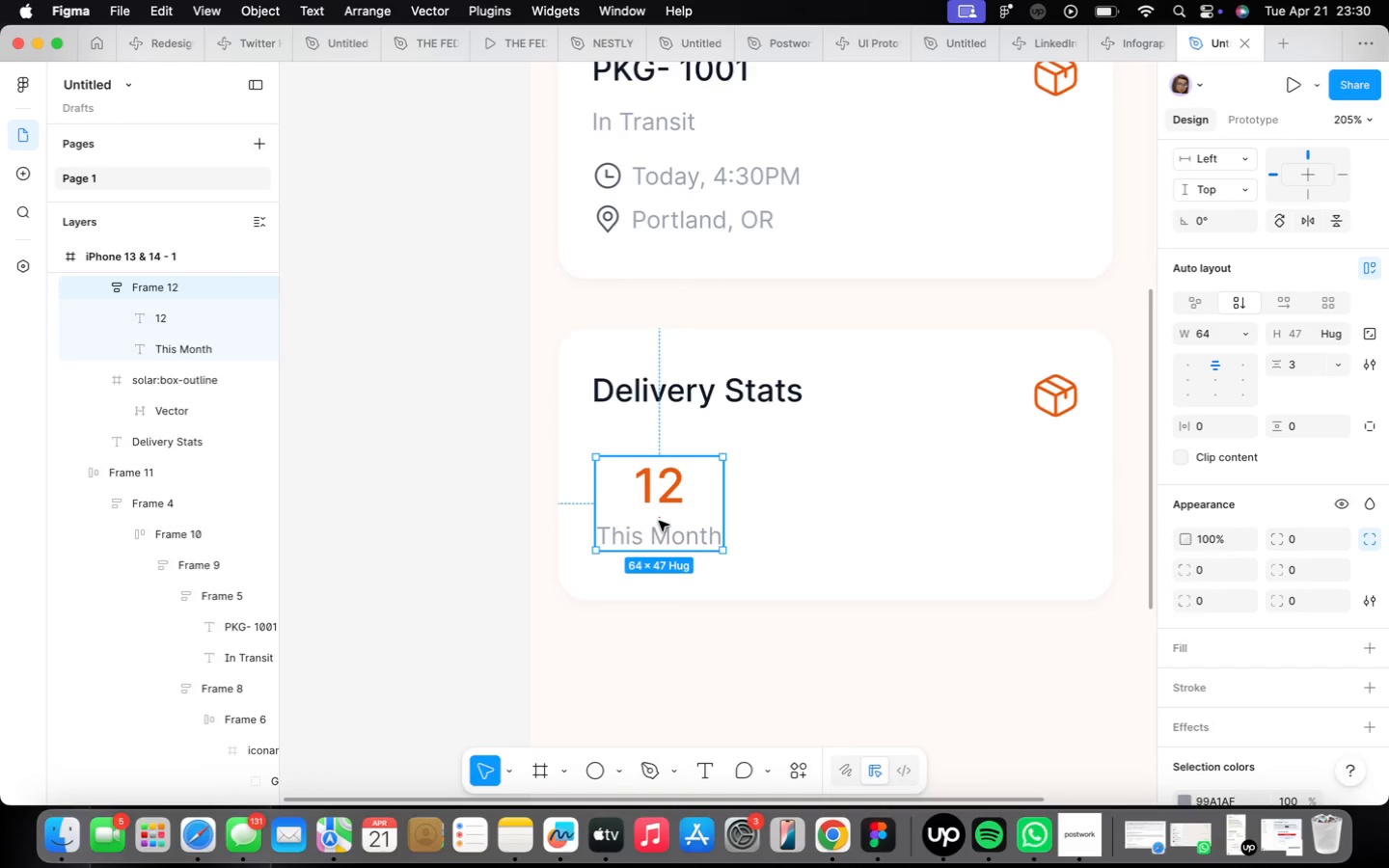 
hold_key(key=OptionLeft, duration=2.17)
left_click_drag(start_coordinate=[659, 521], to_coordinate=[828, 524])
 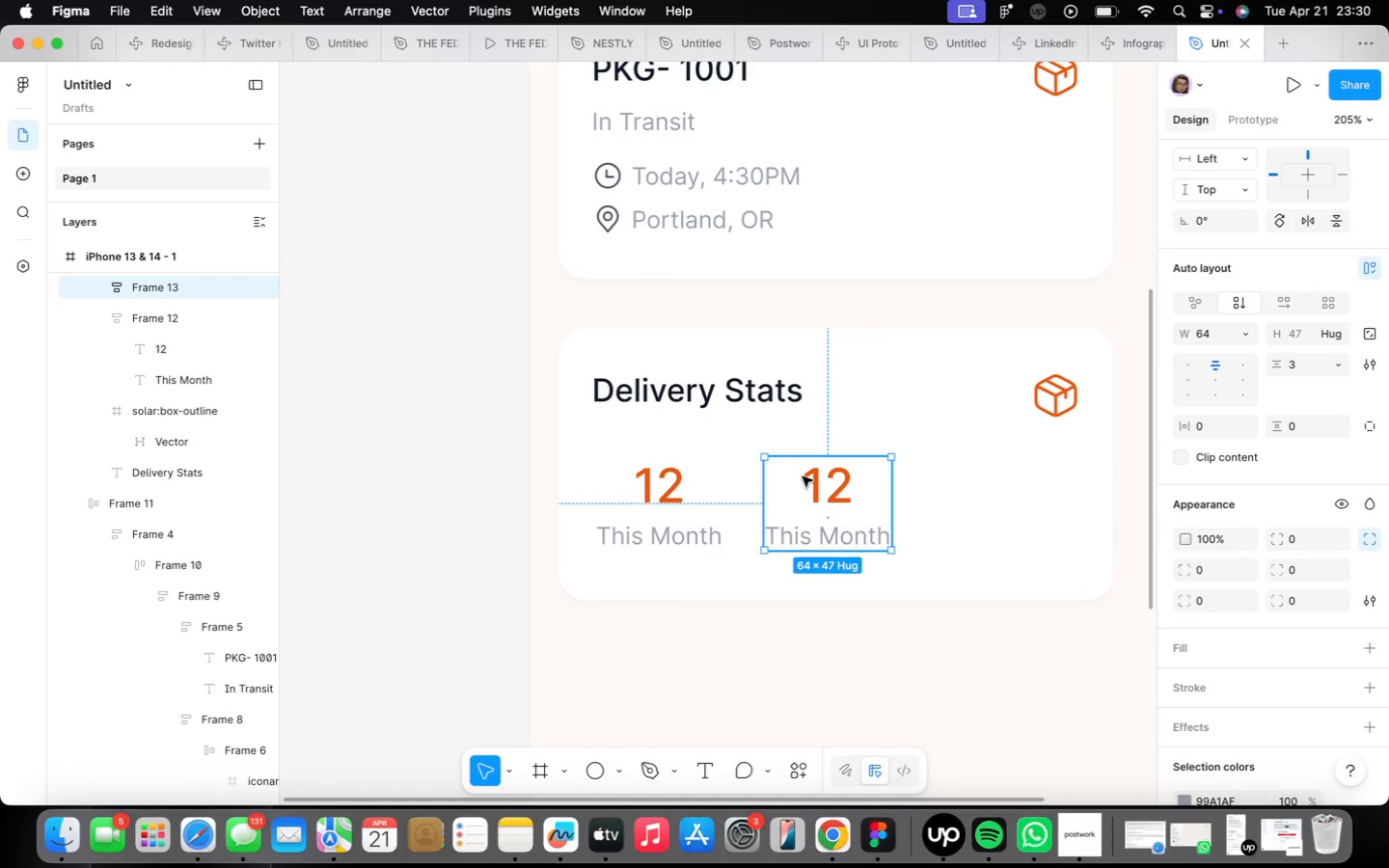 
double_click([821, 478])
 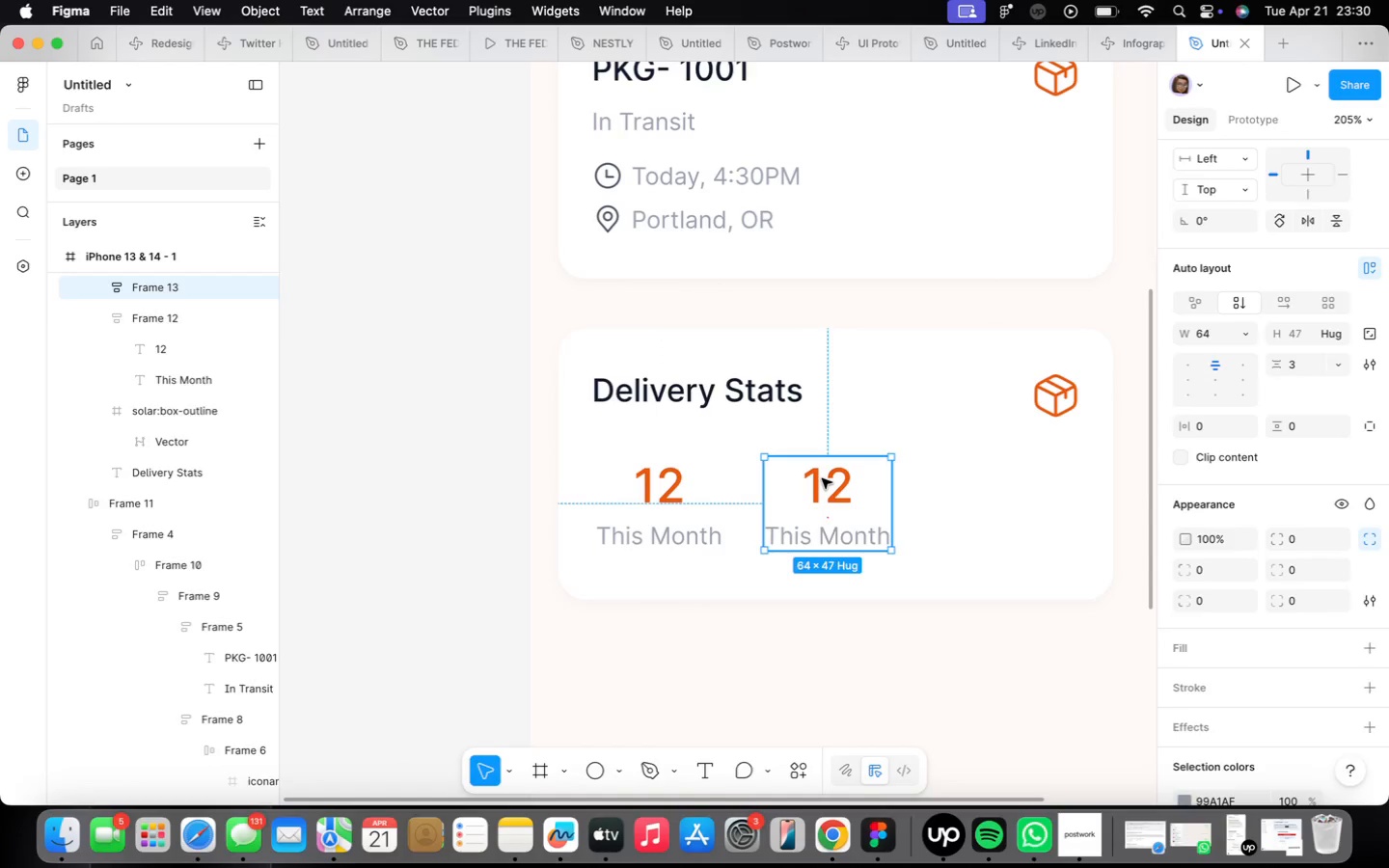 
triple_click([822, 478])
 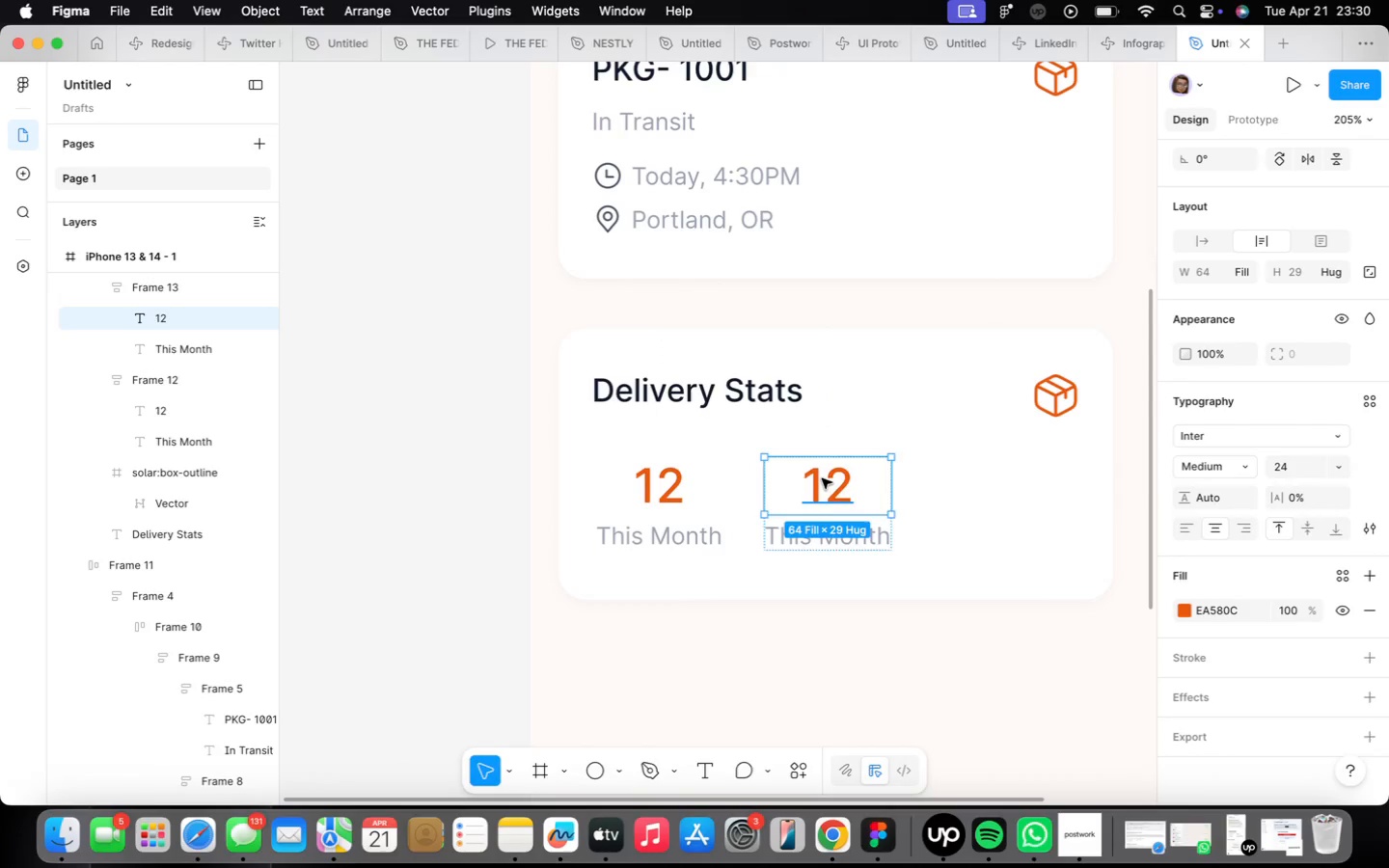 
triple_click([822, 478])
 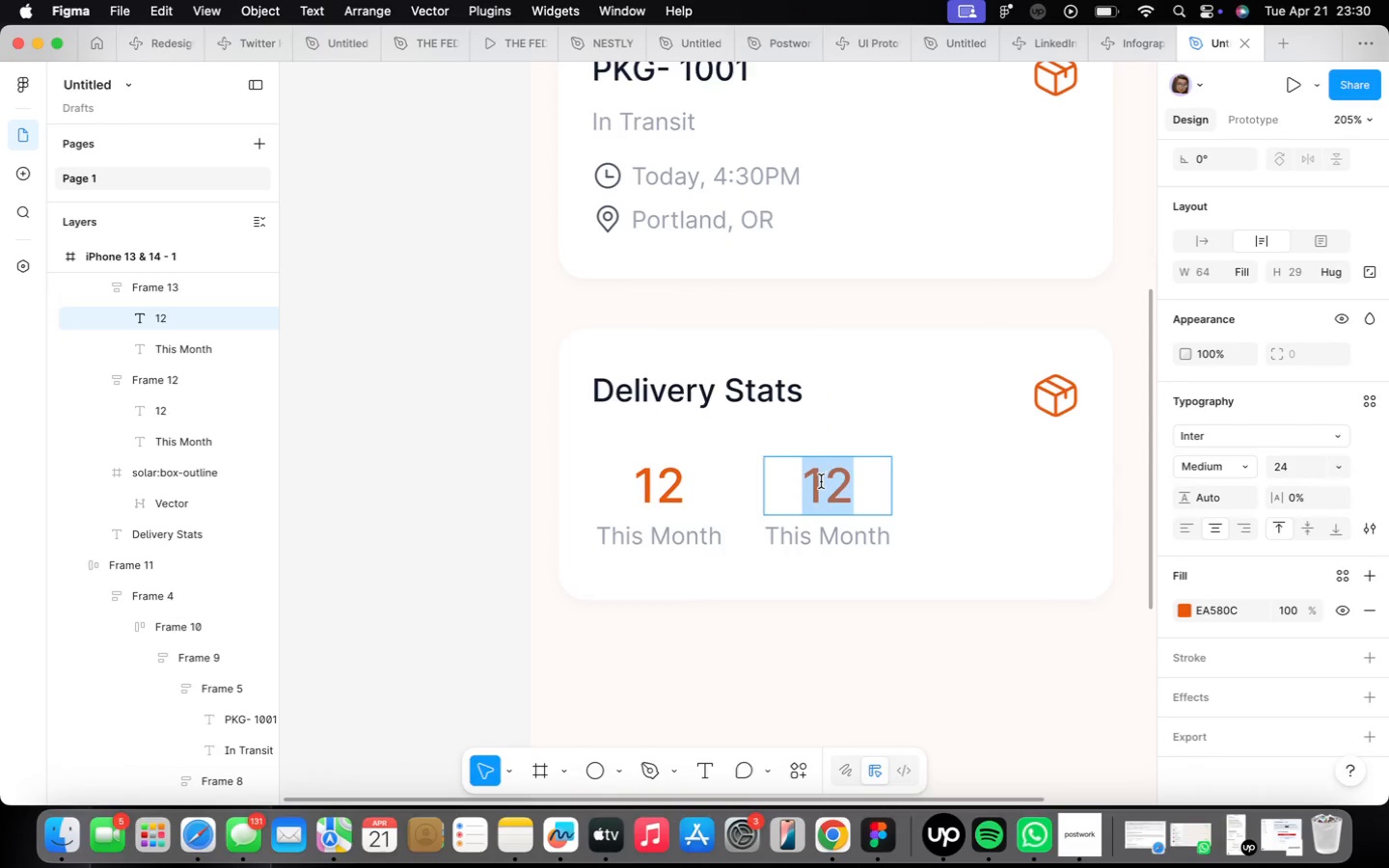 
key(3)
 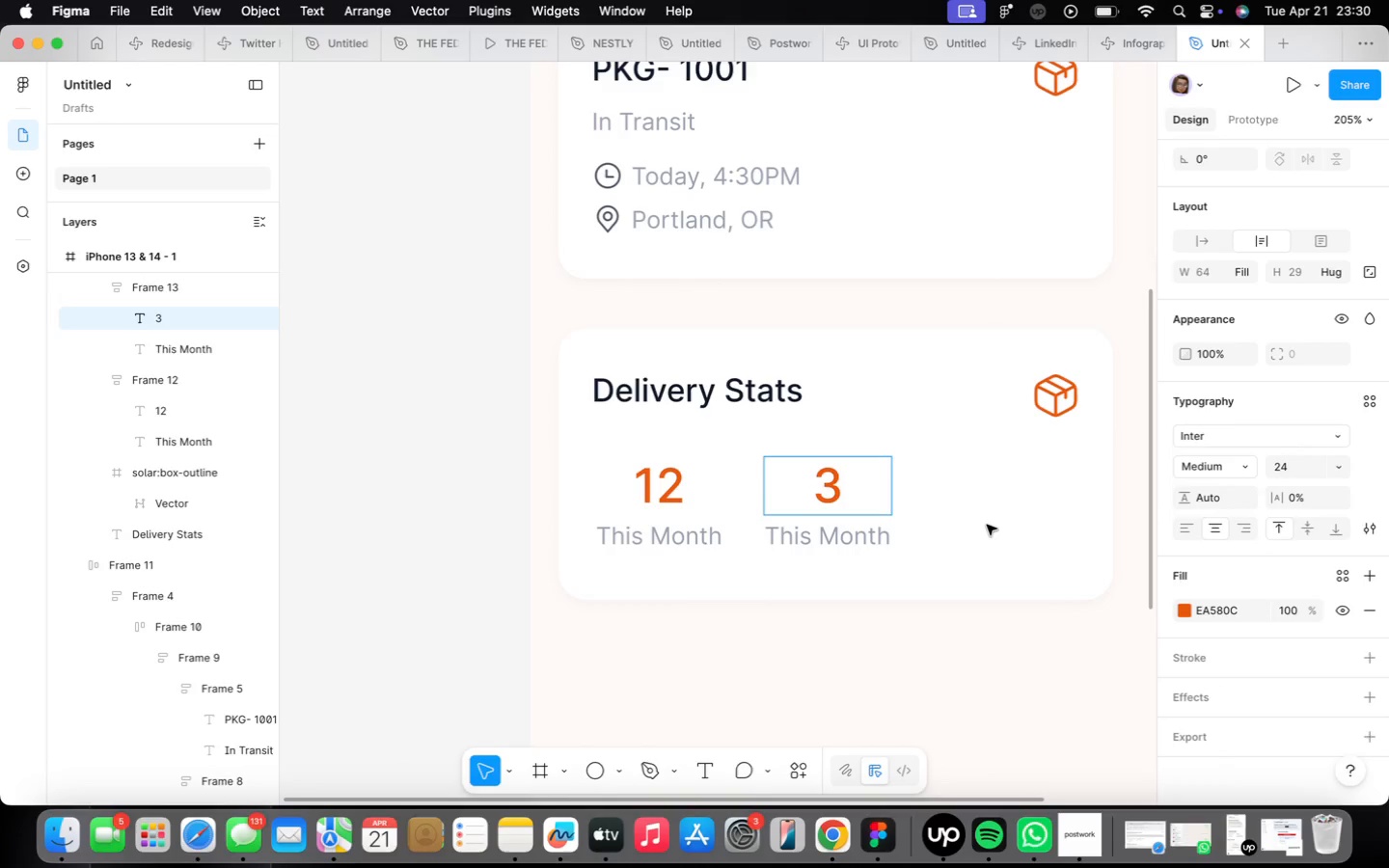 
wait(6.55)
 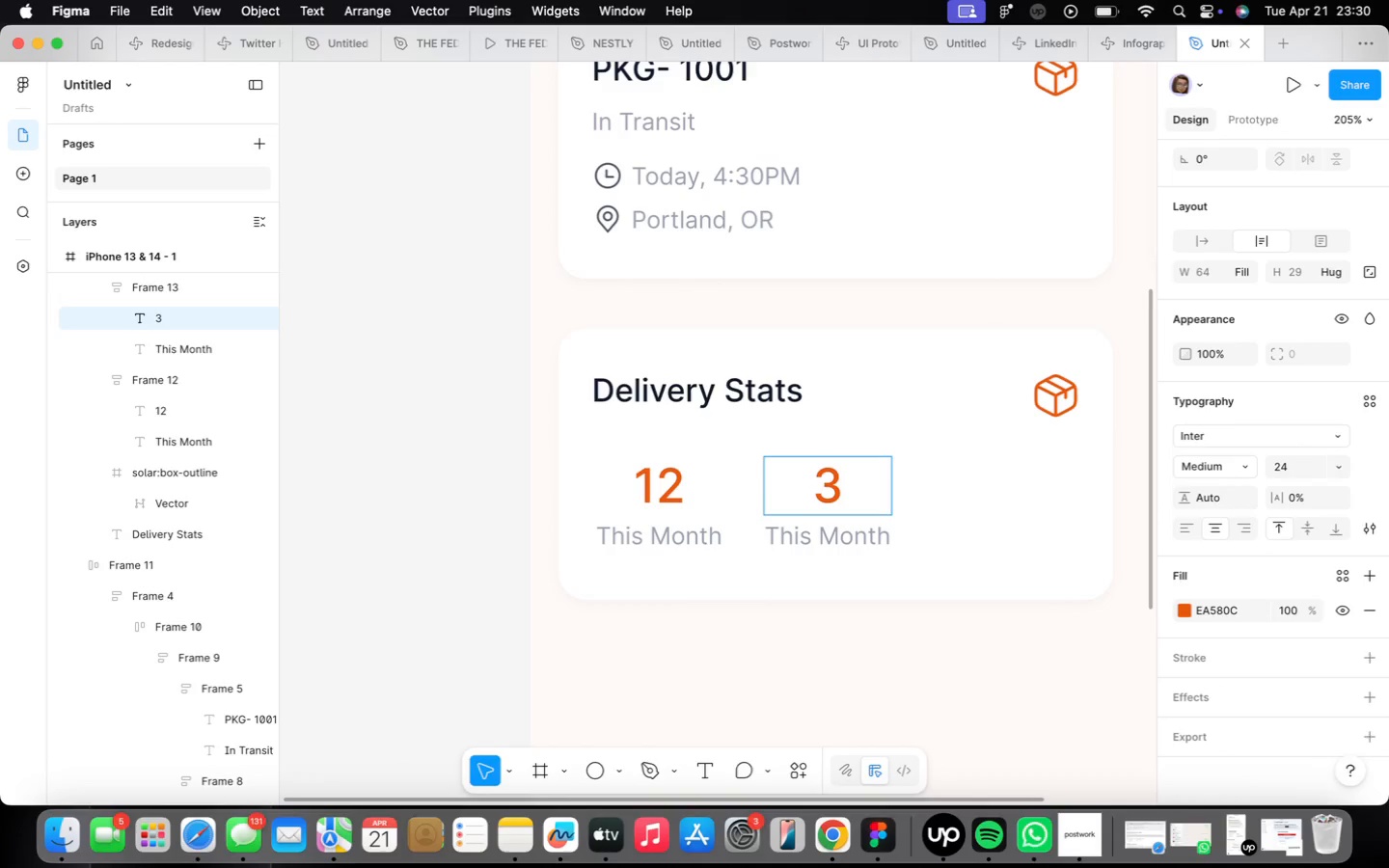 
double_click([825, 488])
 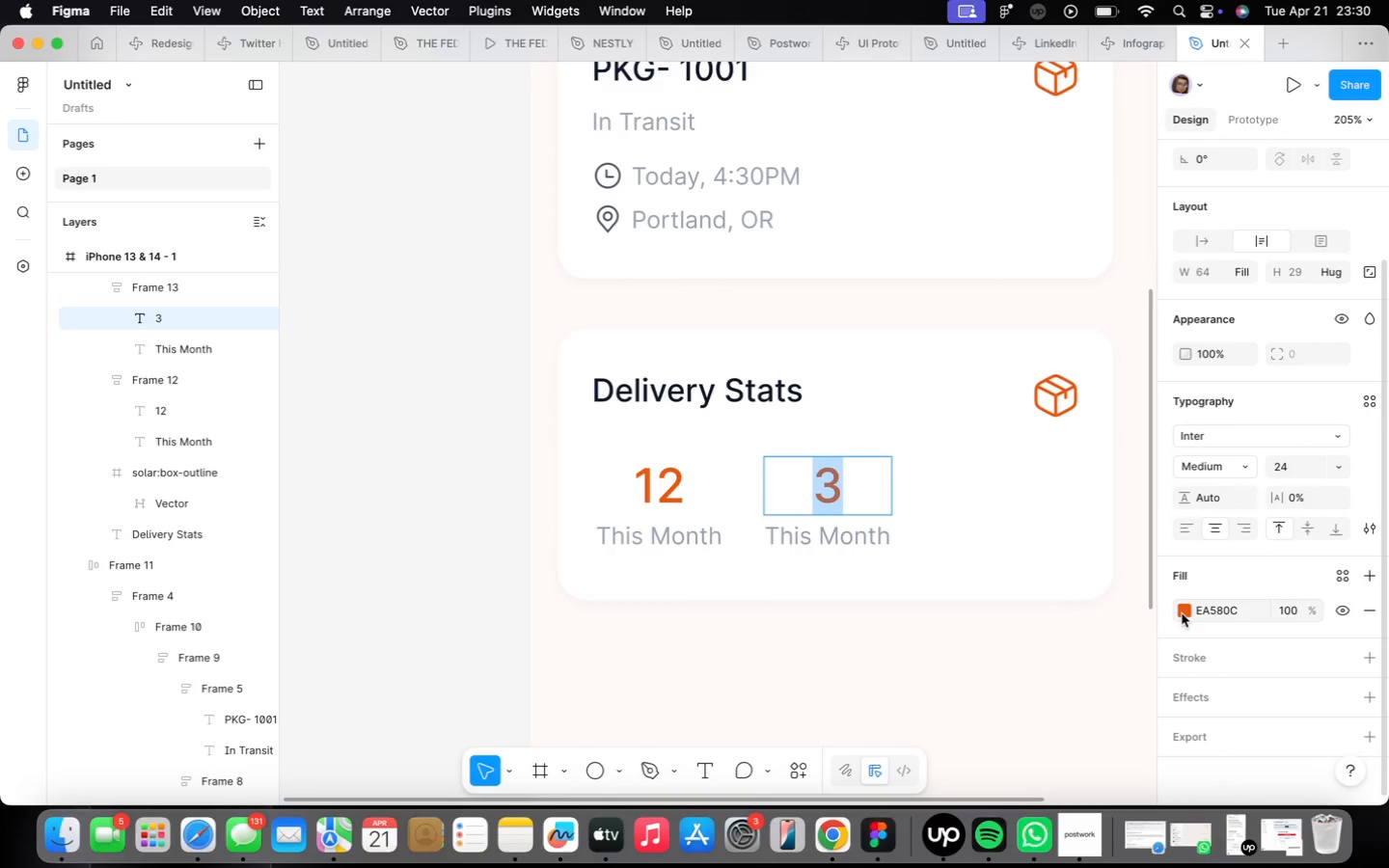 
left_click([1182, 613])
 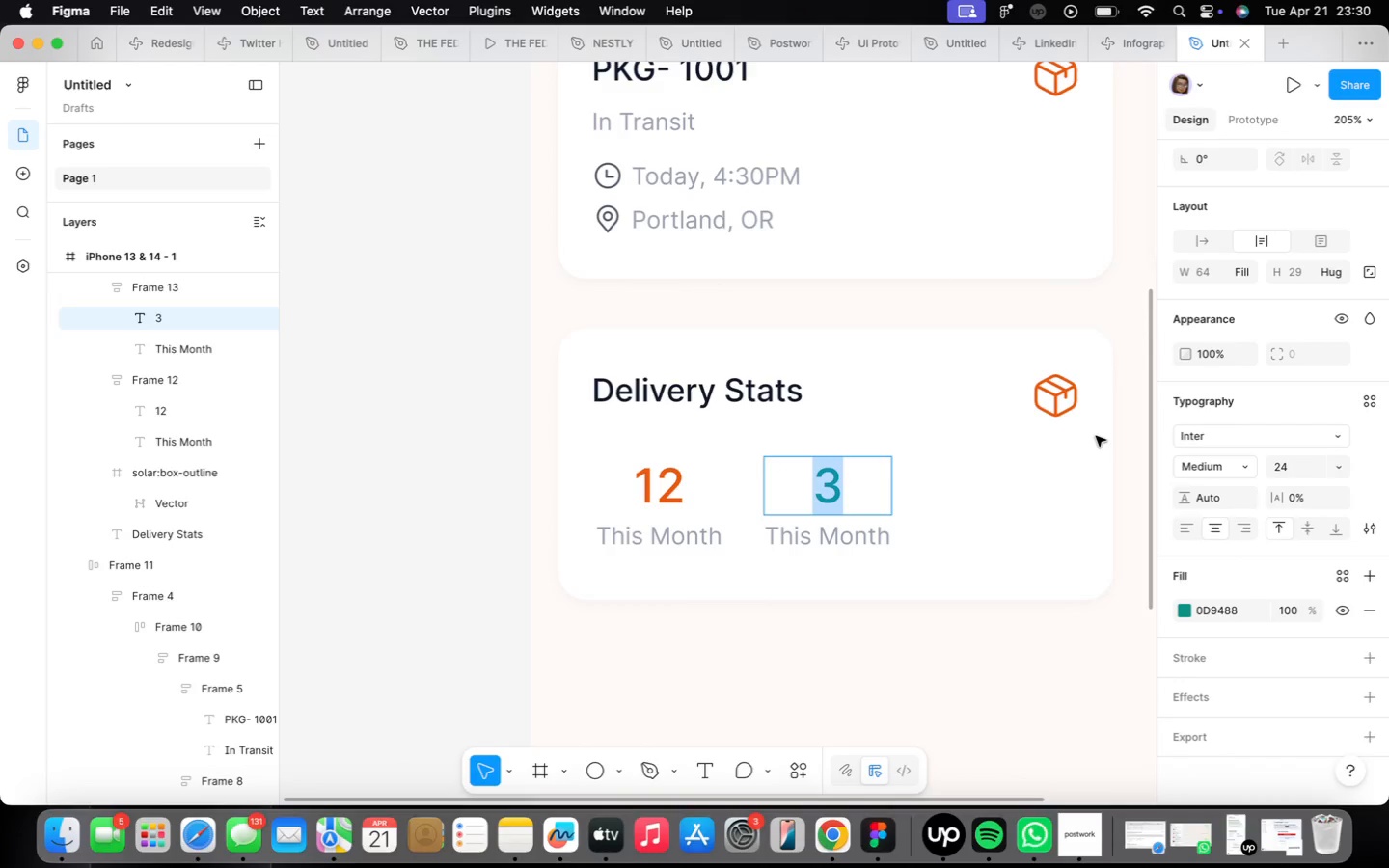 
wait(6.24)
 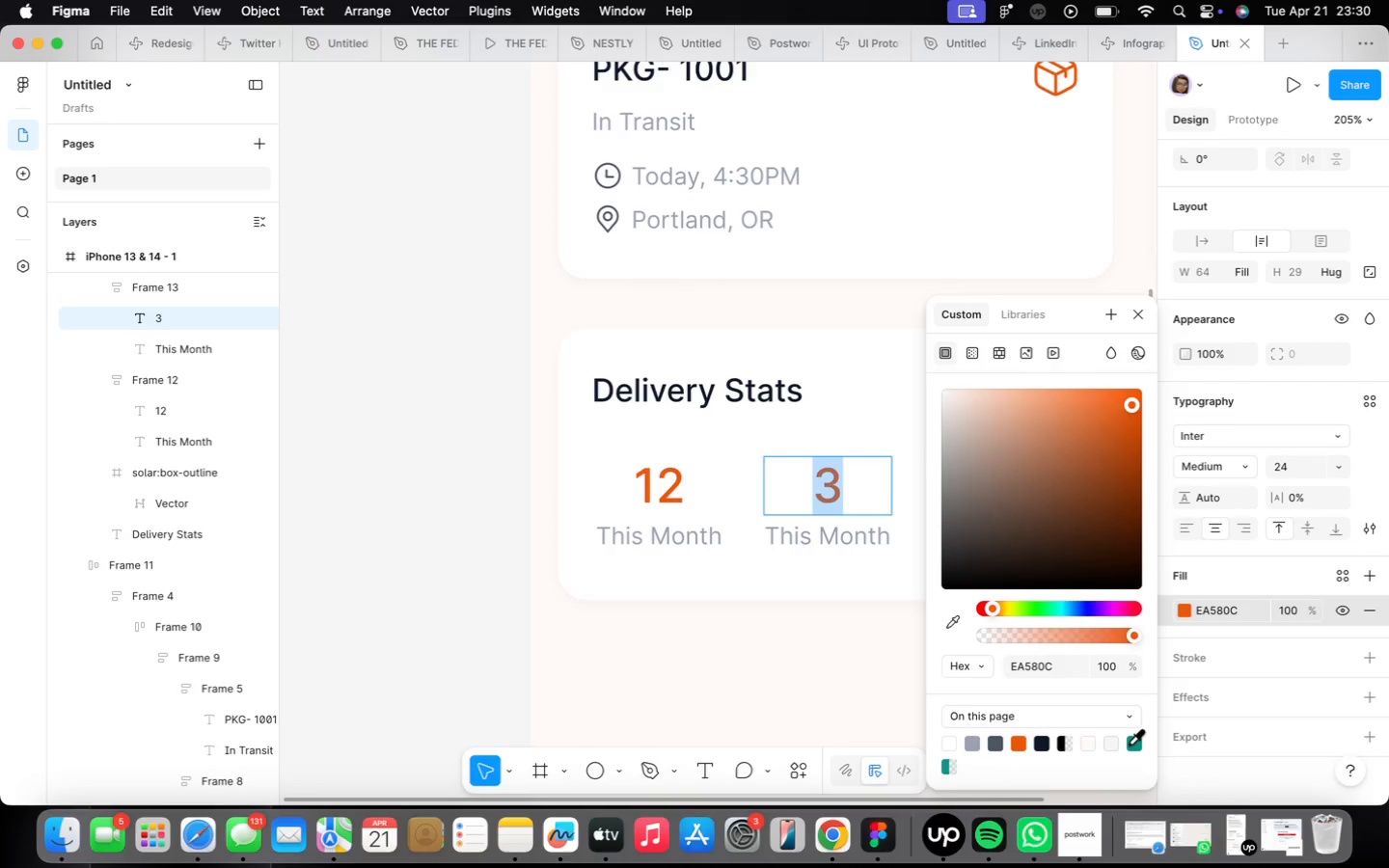 
double_click([820, 531])
 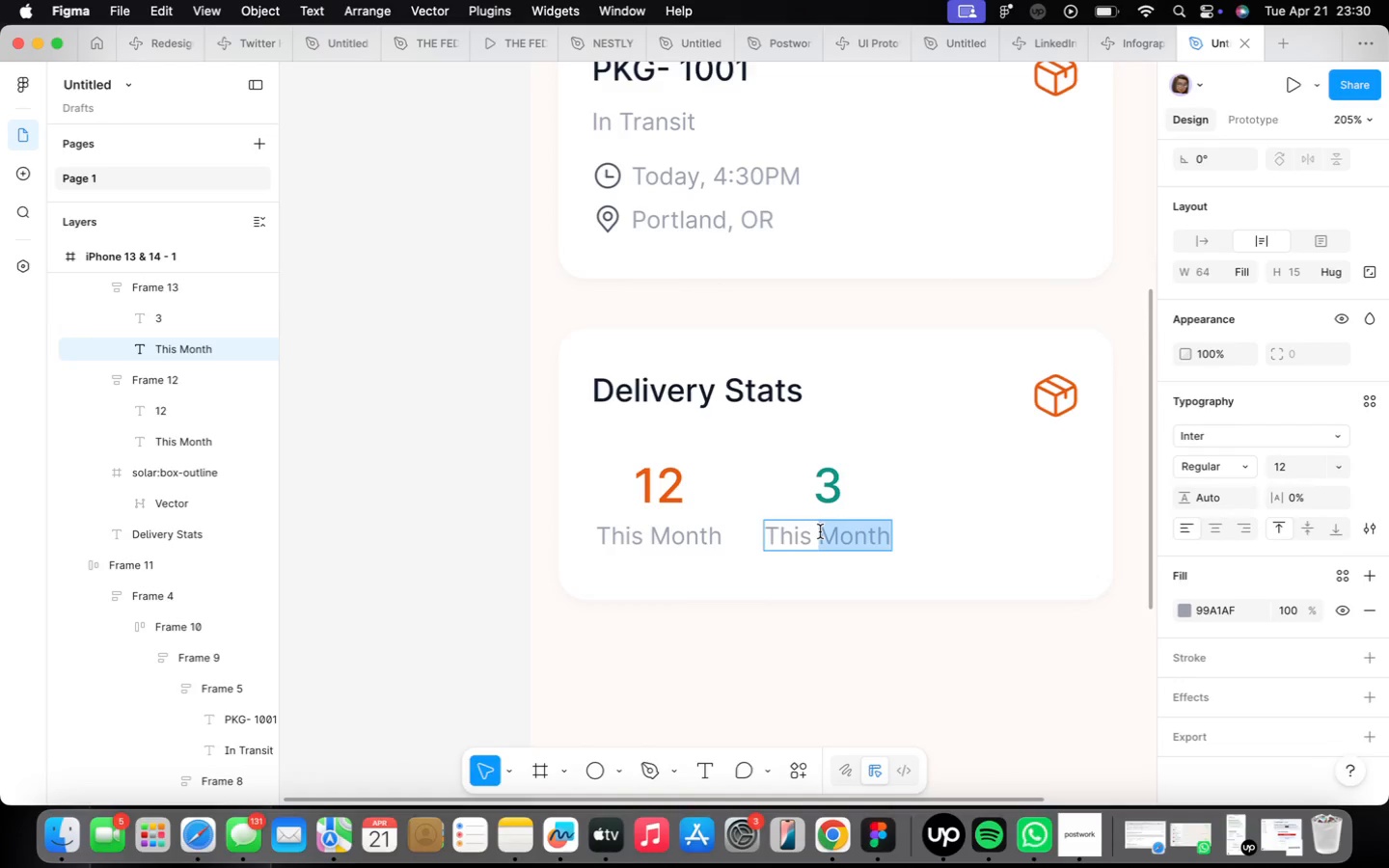 
triple_click([820, 531])
 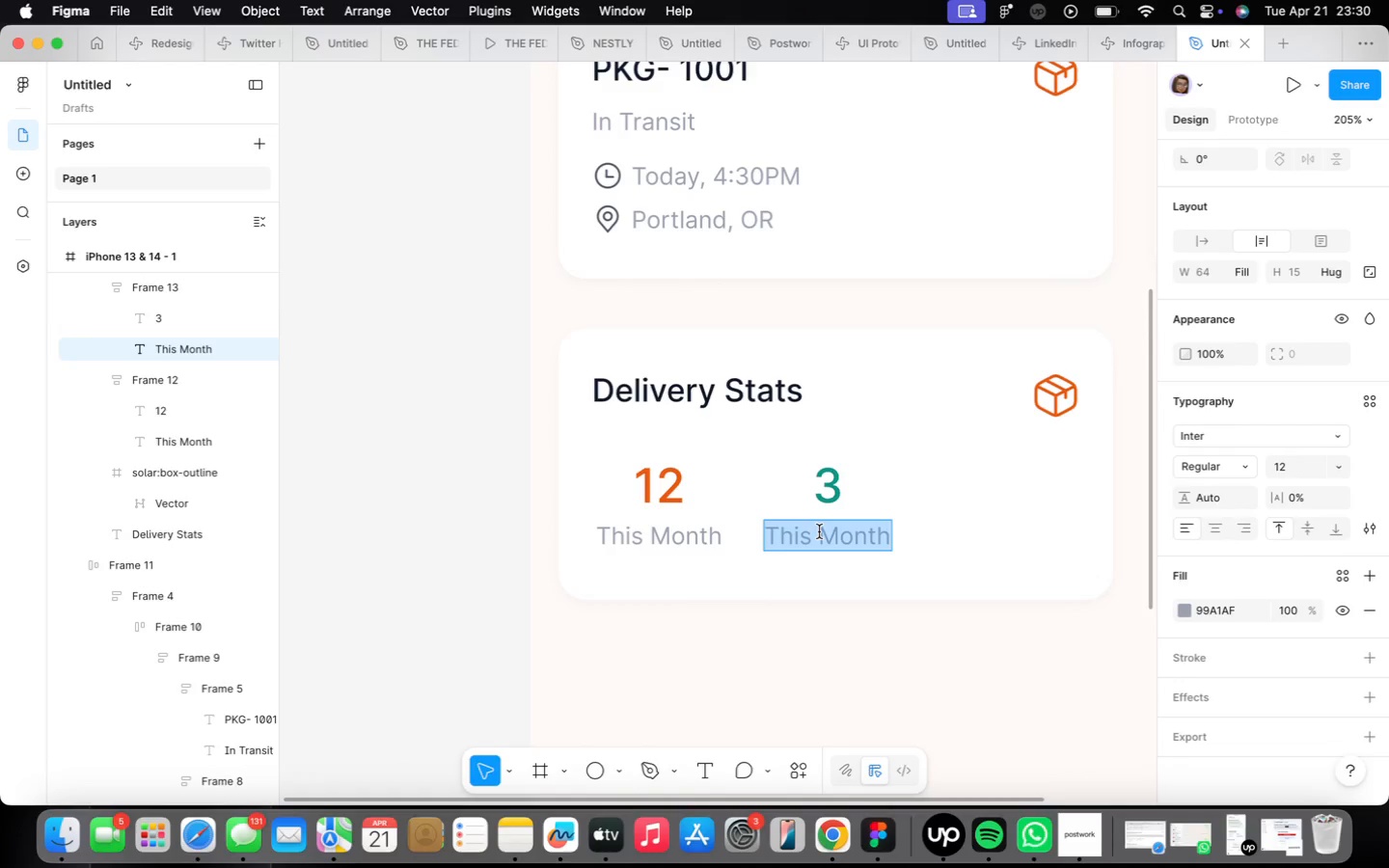 
key(CapsLock)
 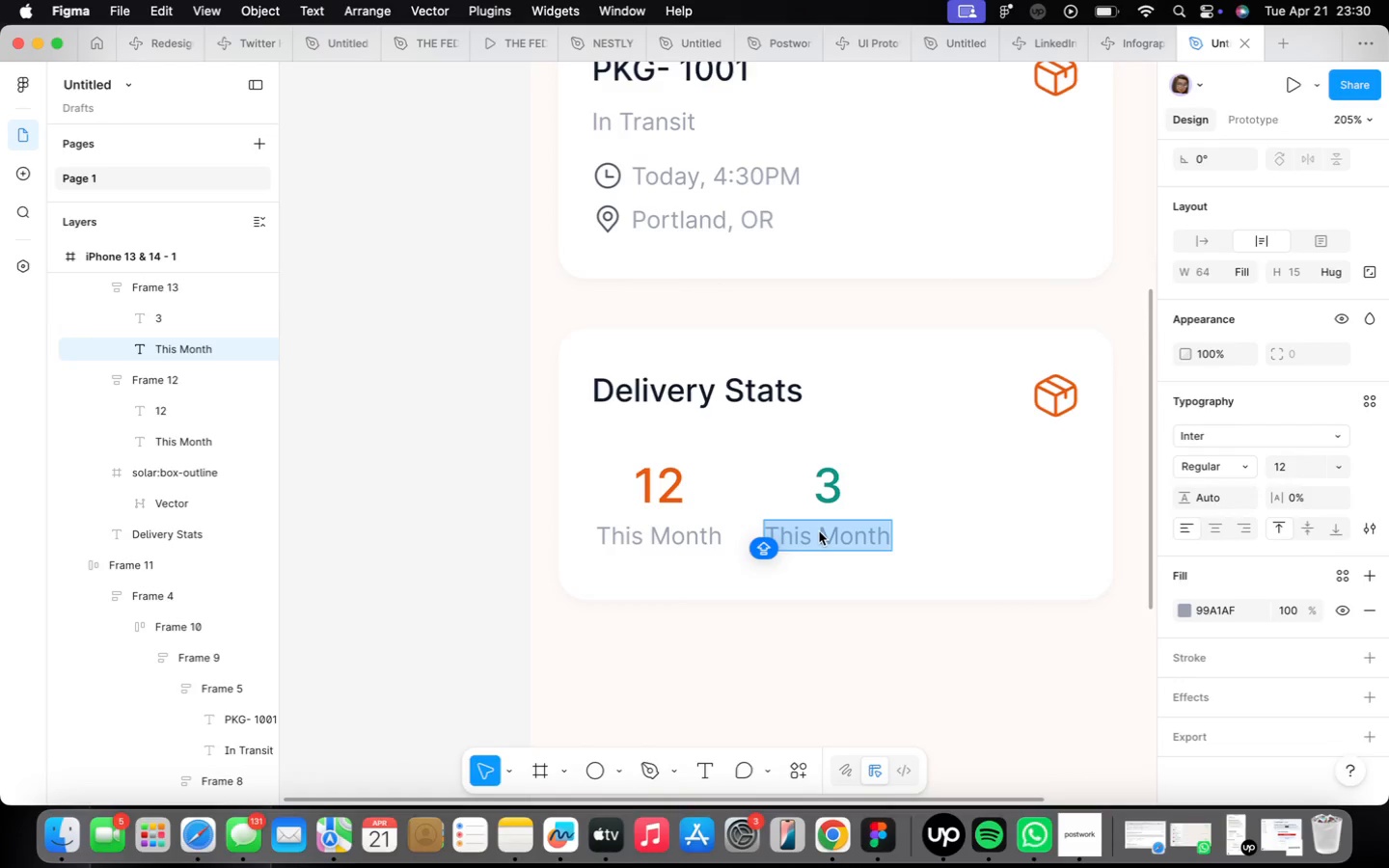 
key(I)
 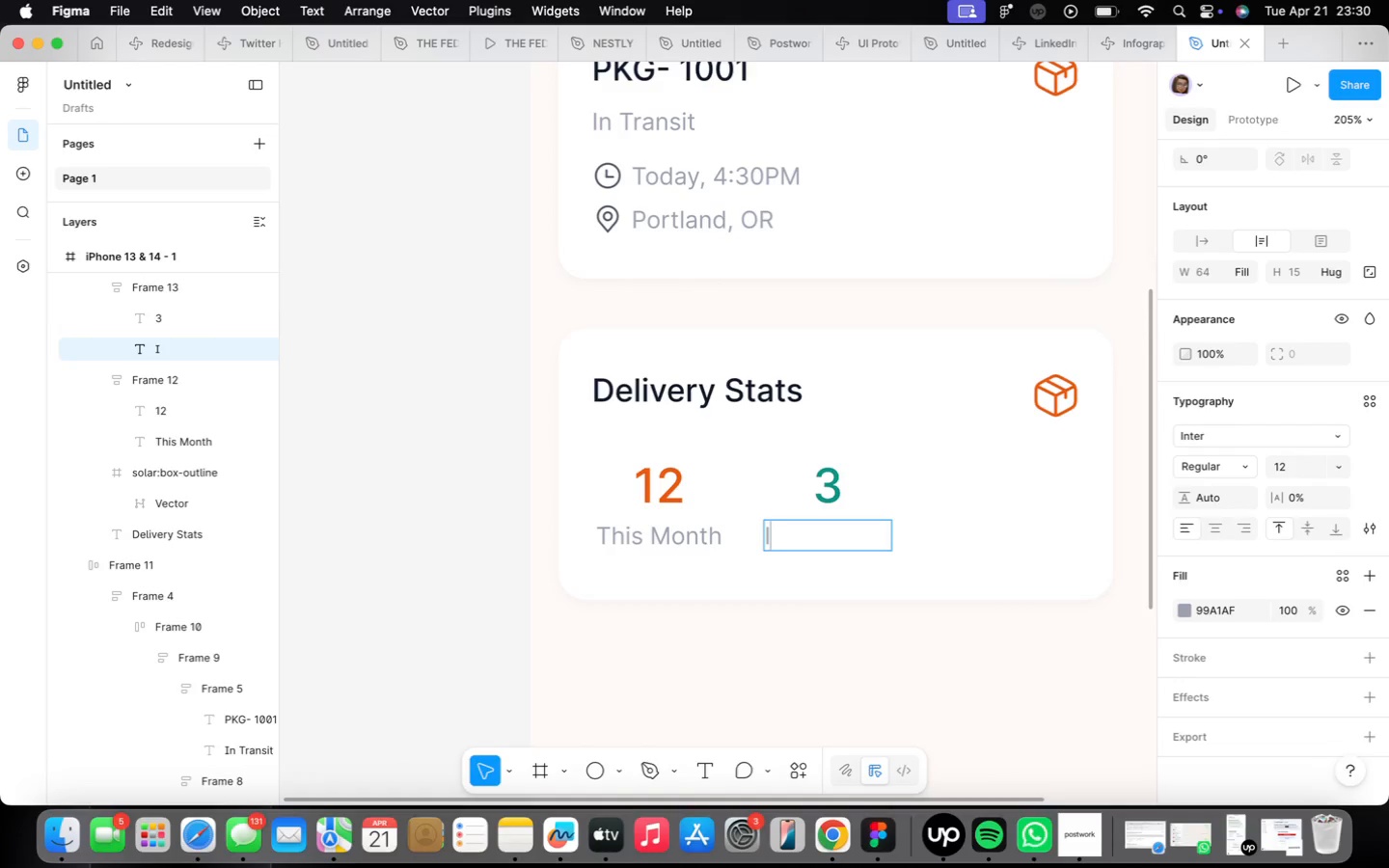 
key(CapsLock)
 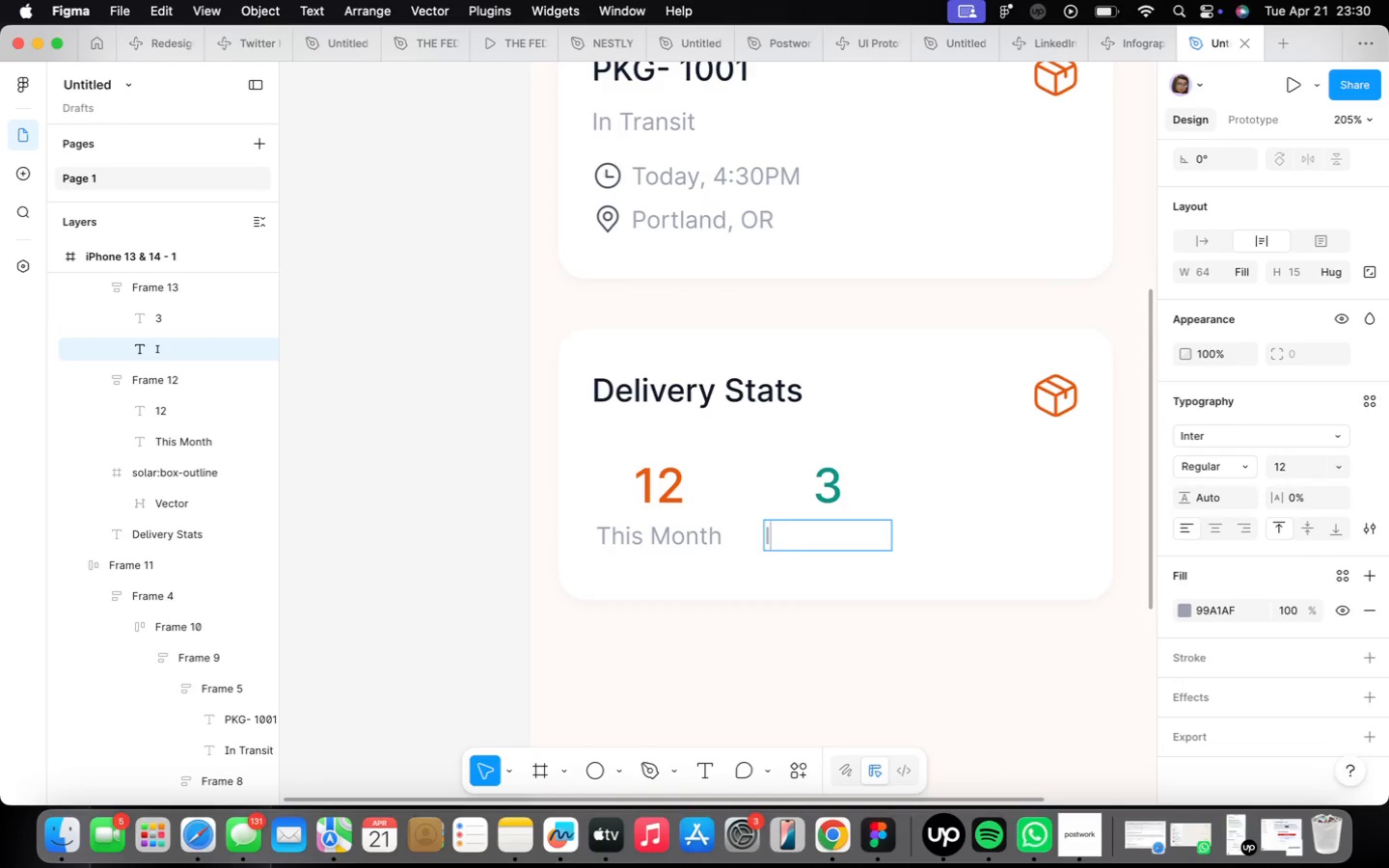 
key(N)
 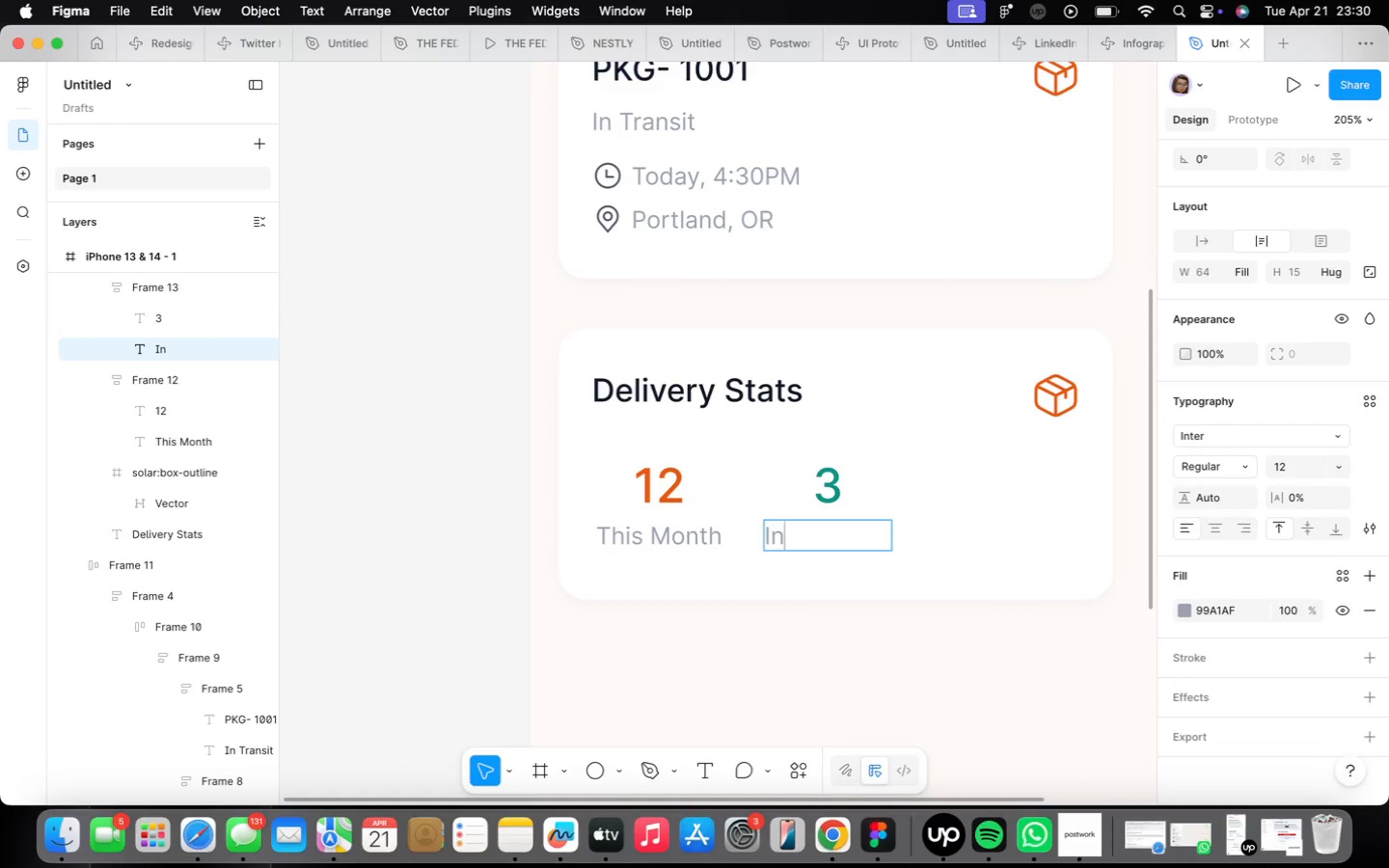 
key(Space)
 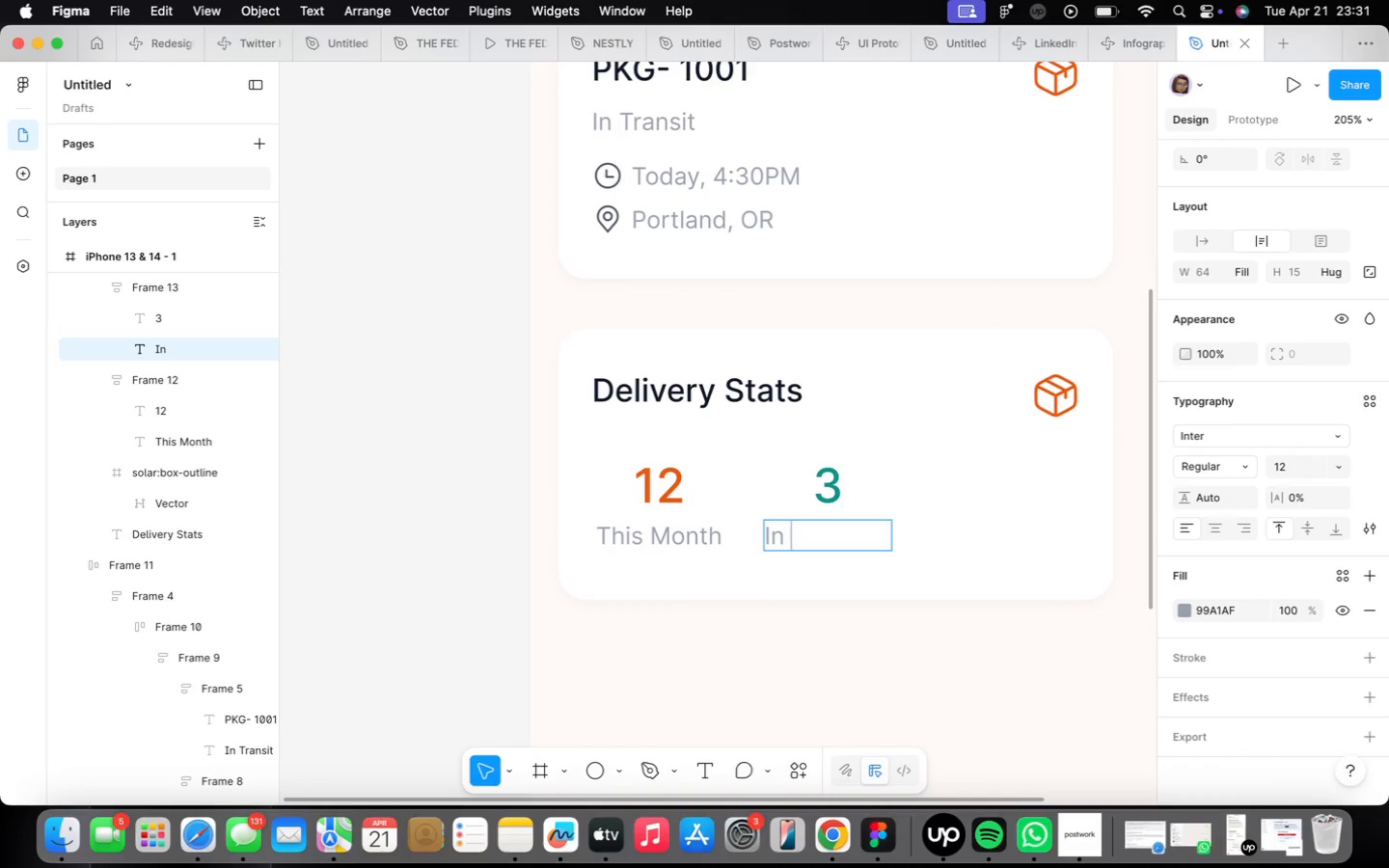 
key(CapsLock)
 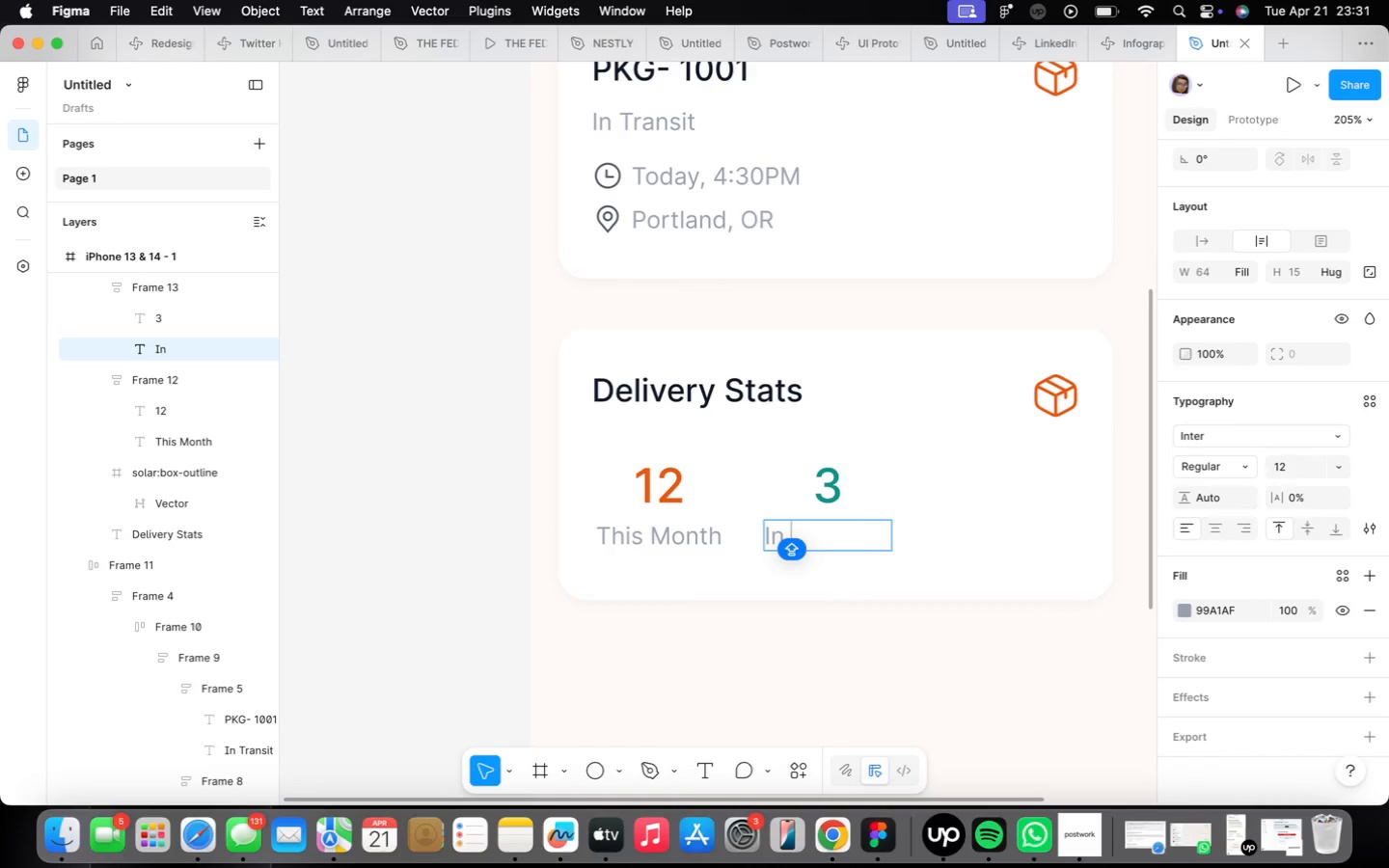 
type(Transit)
 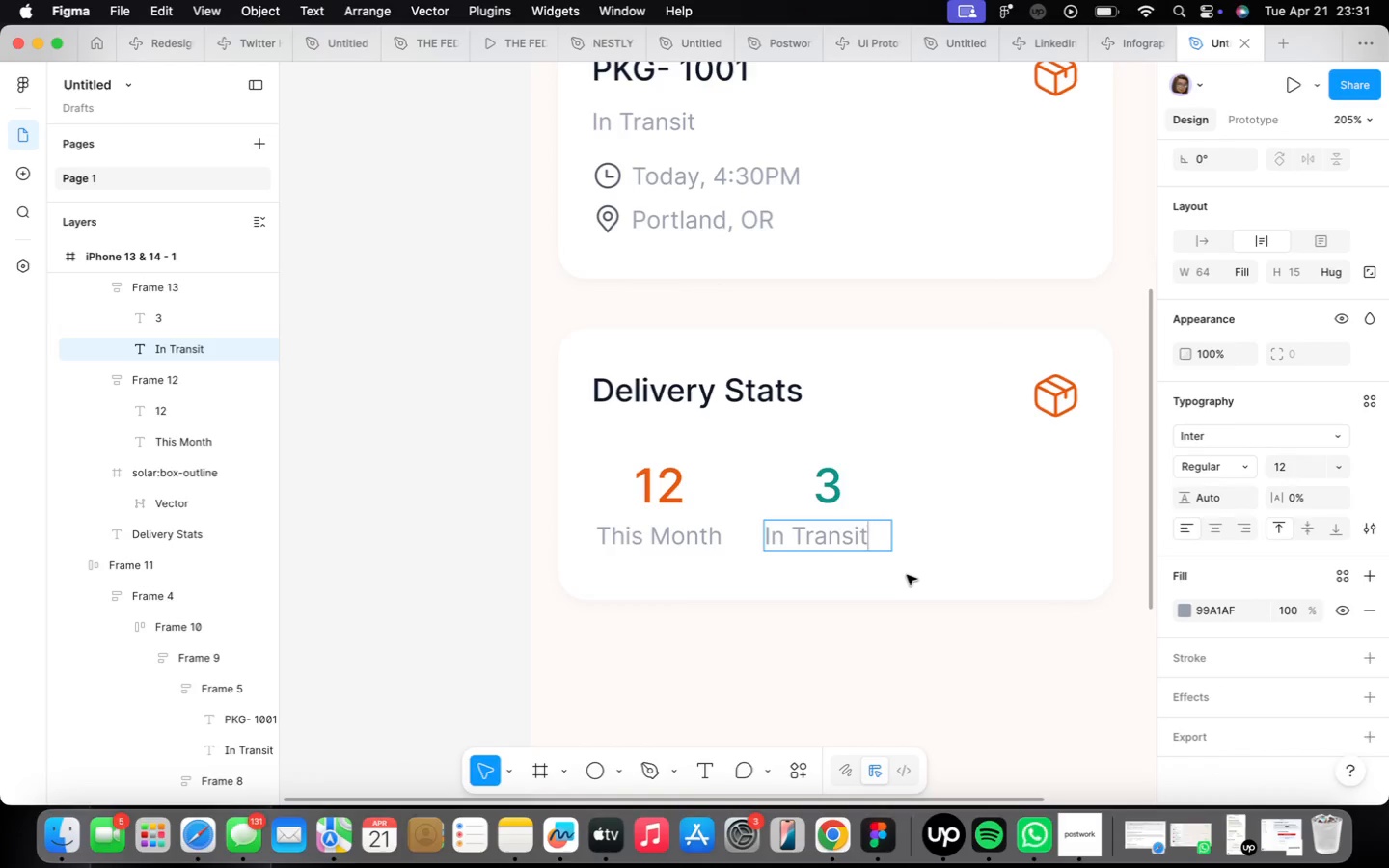 
left_click([919, 578])
 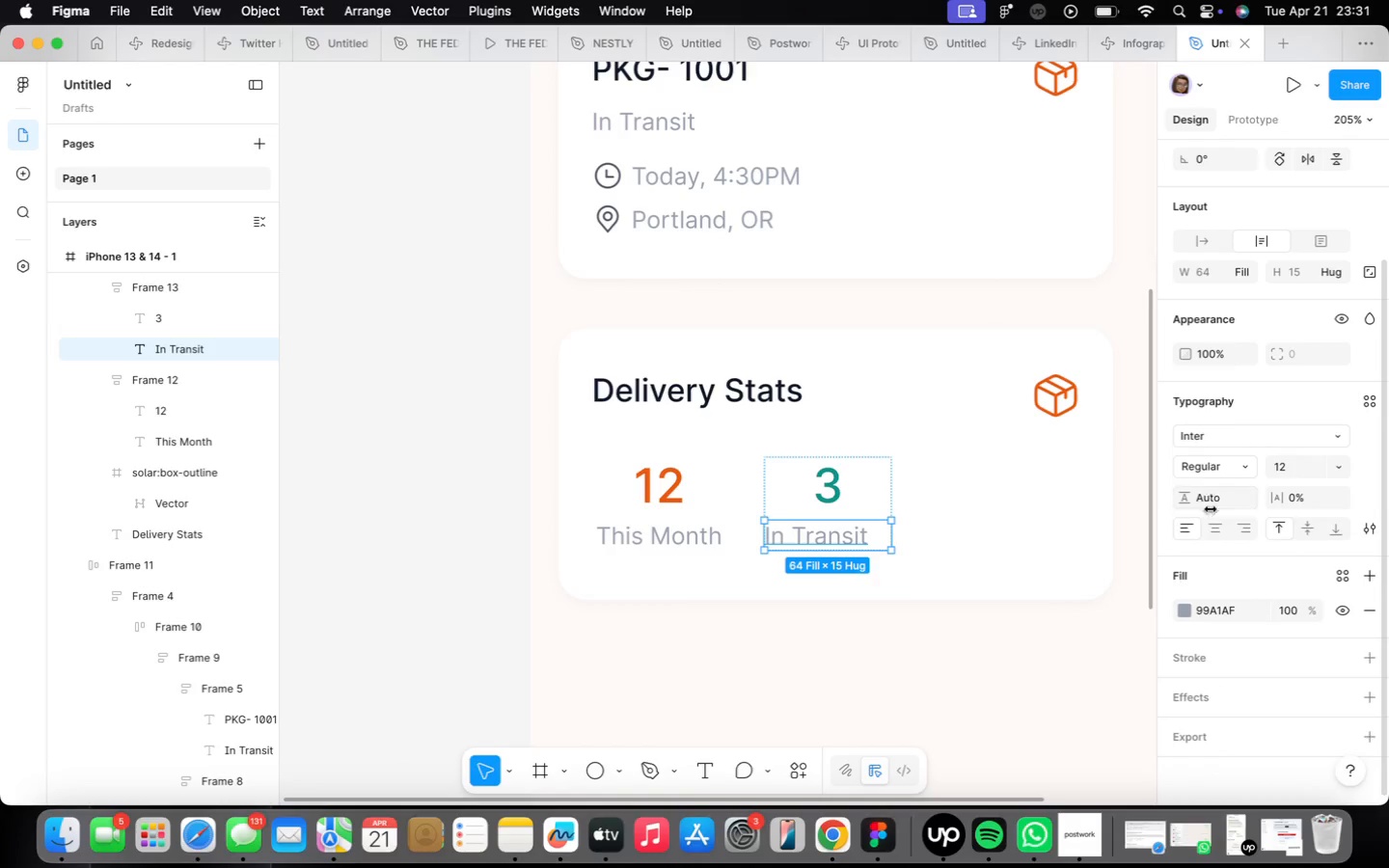 
left_click([1215, 528])
 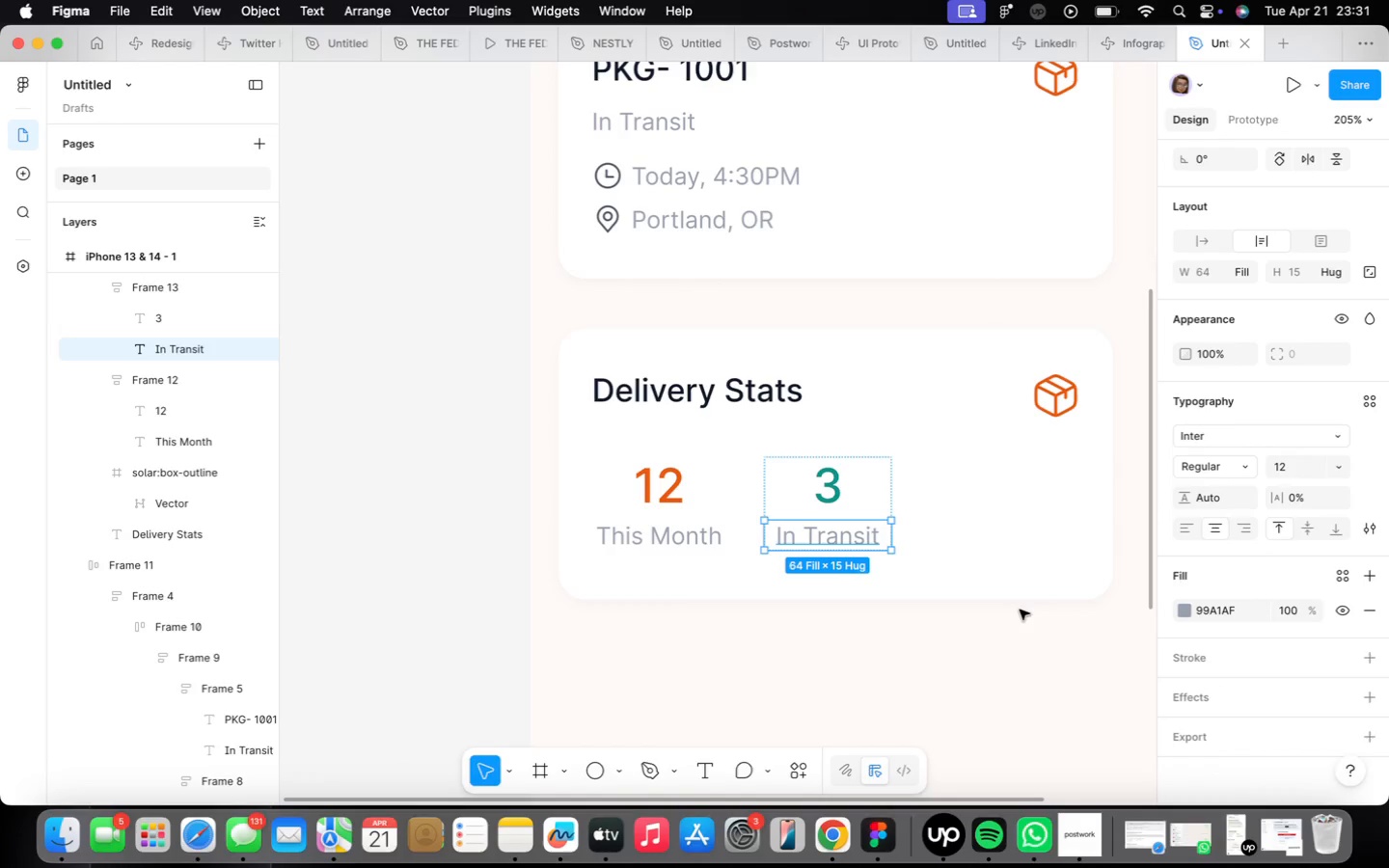 
wait(5.5)
 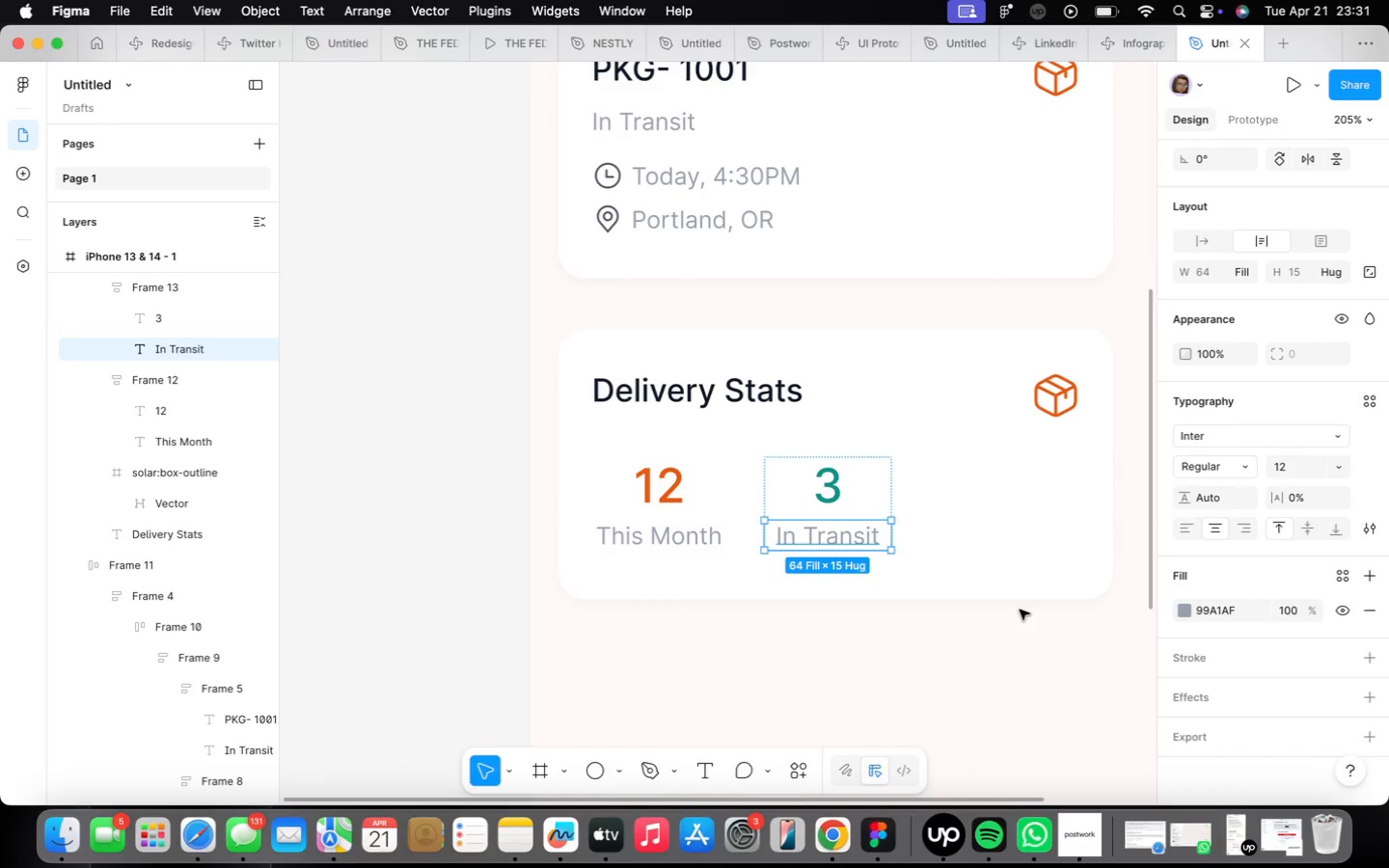 
left_click([1020, 610])
 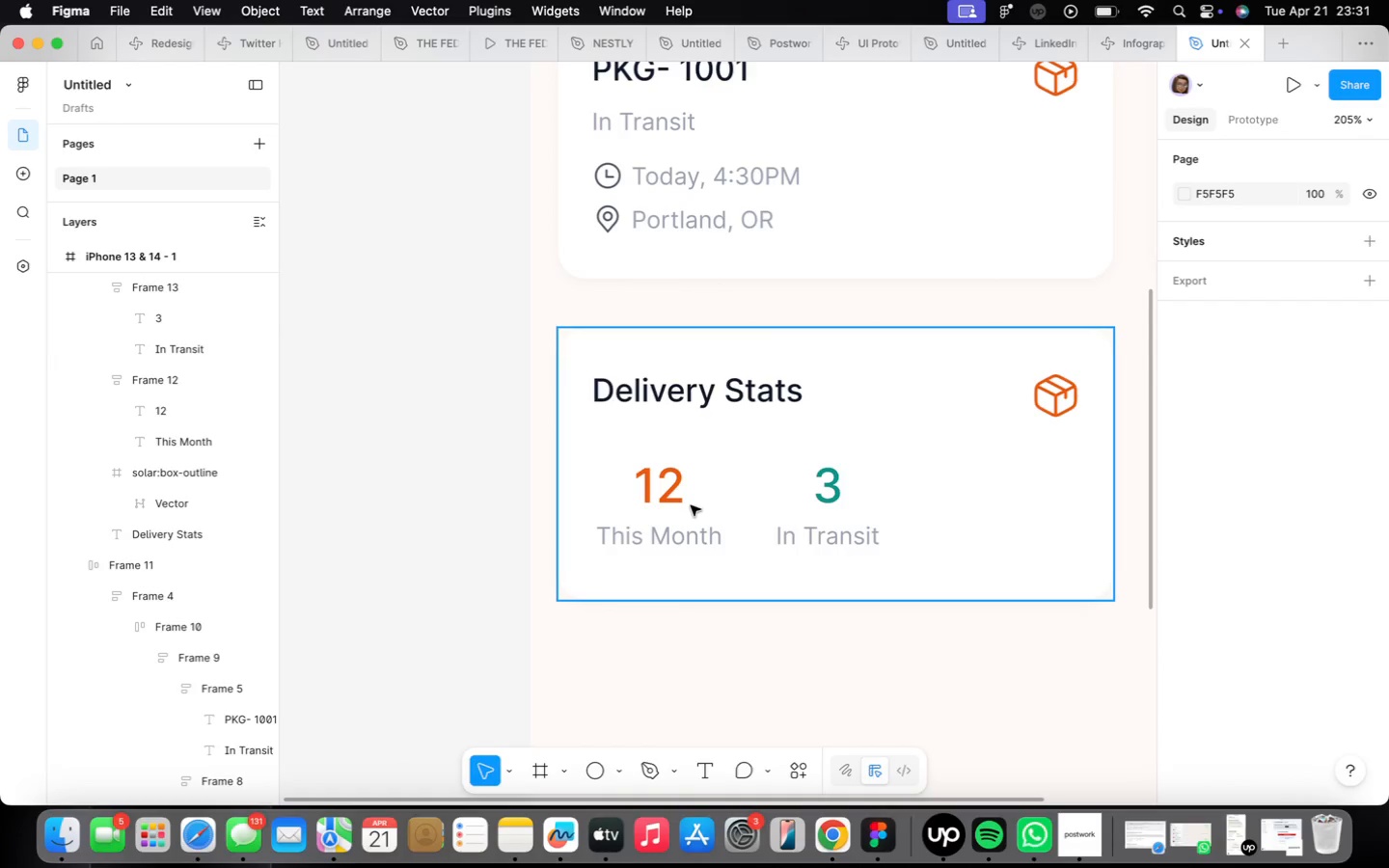 
double_click([691, 505])
 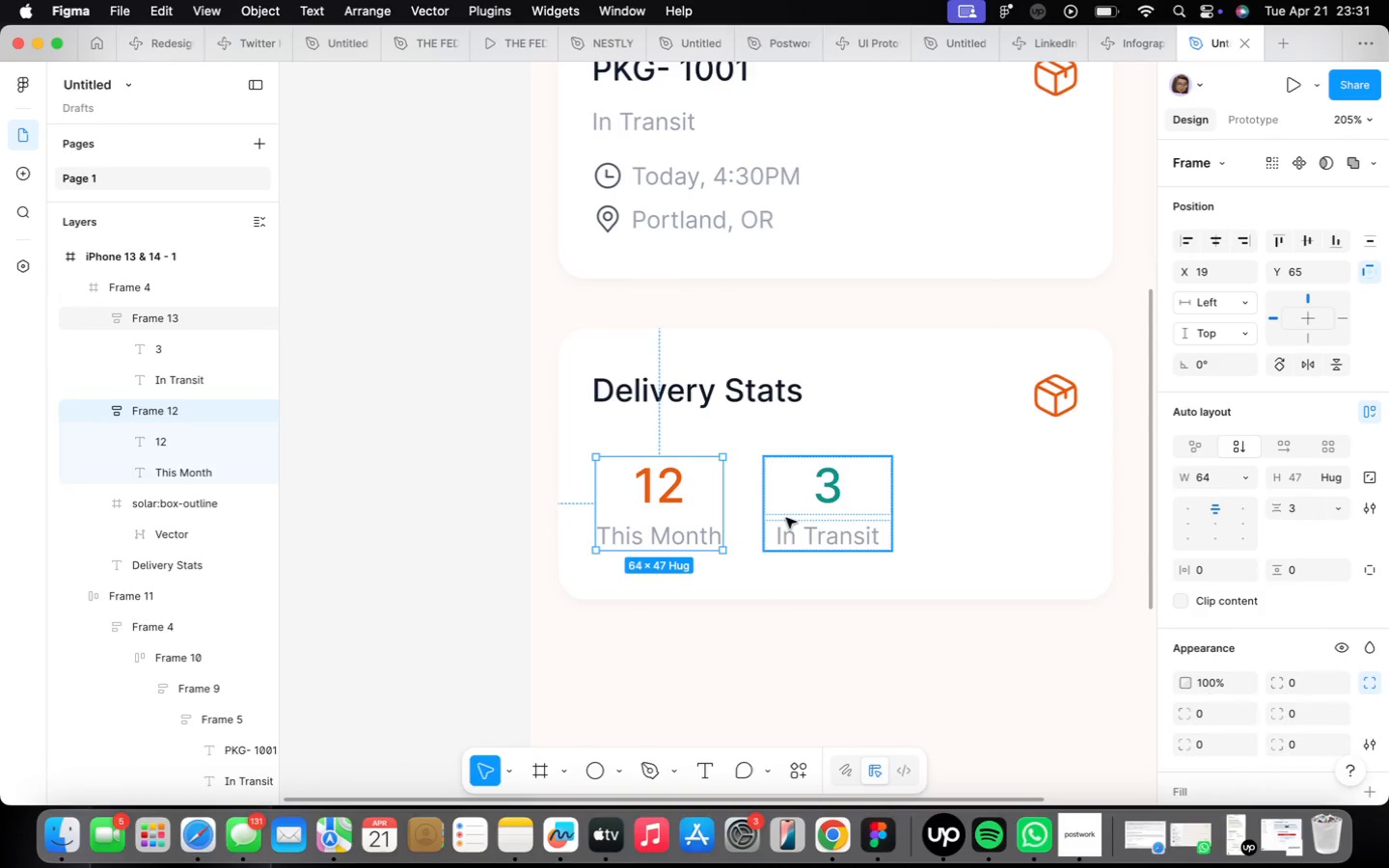 
hold_key(key=ShiftLeft, duration=0.42)
left_click([806, 521])
 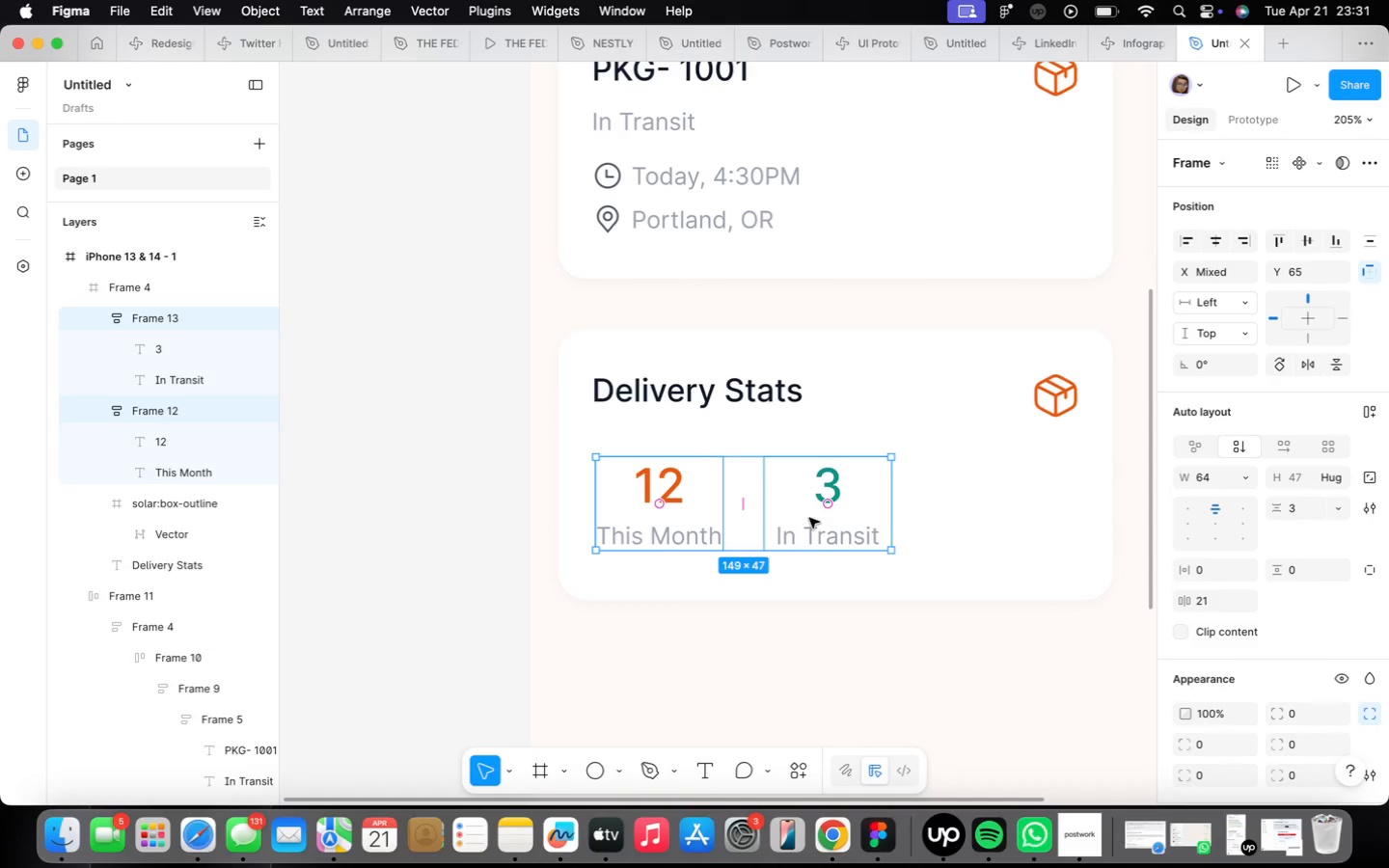 
key(Shift+ShiftLeft)
 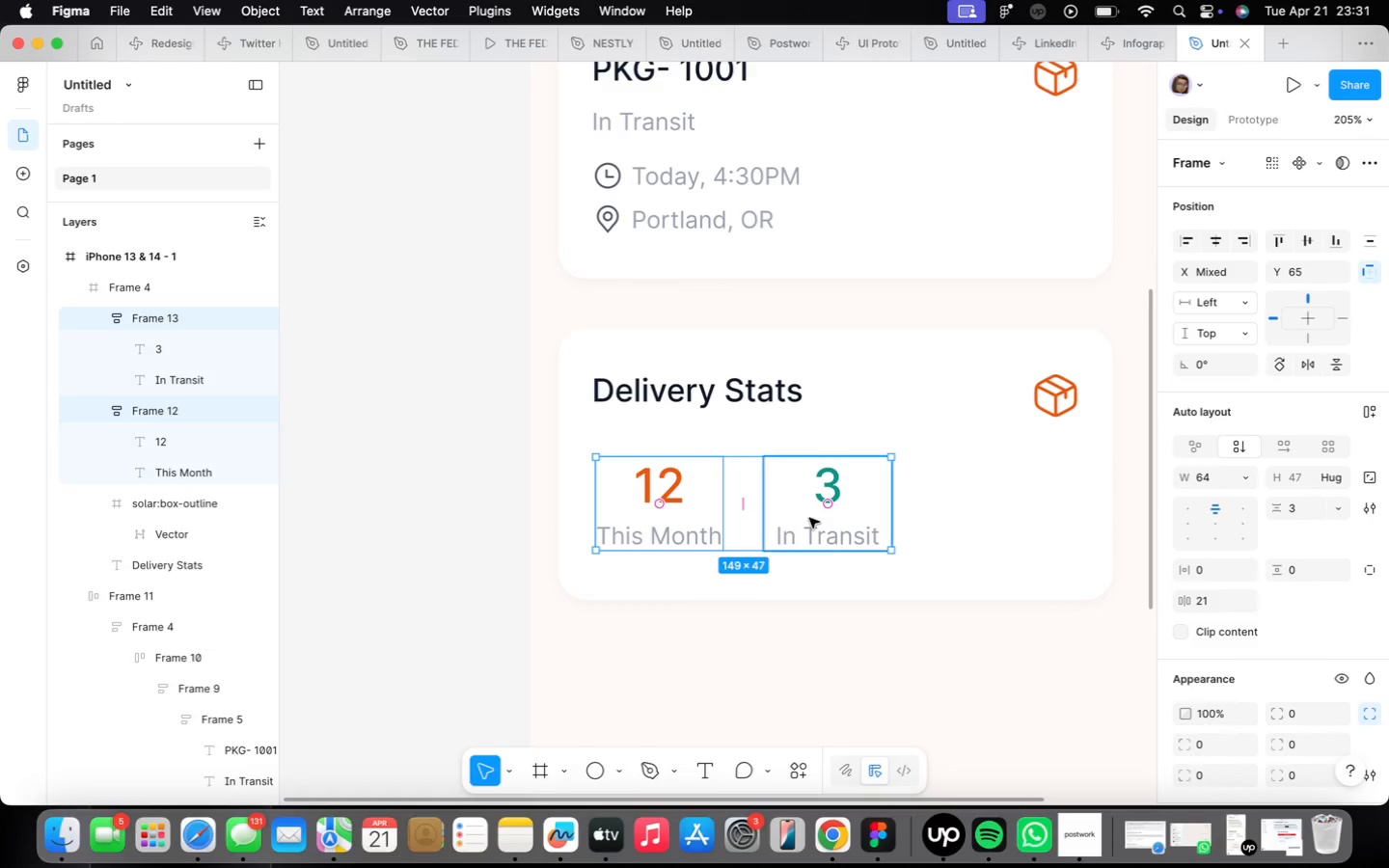 
key(Shift+A)
 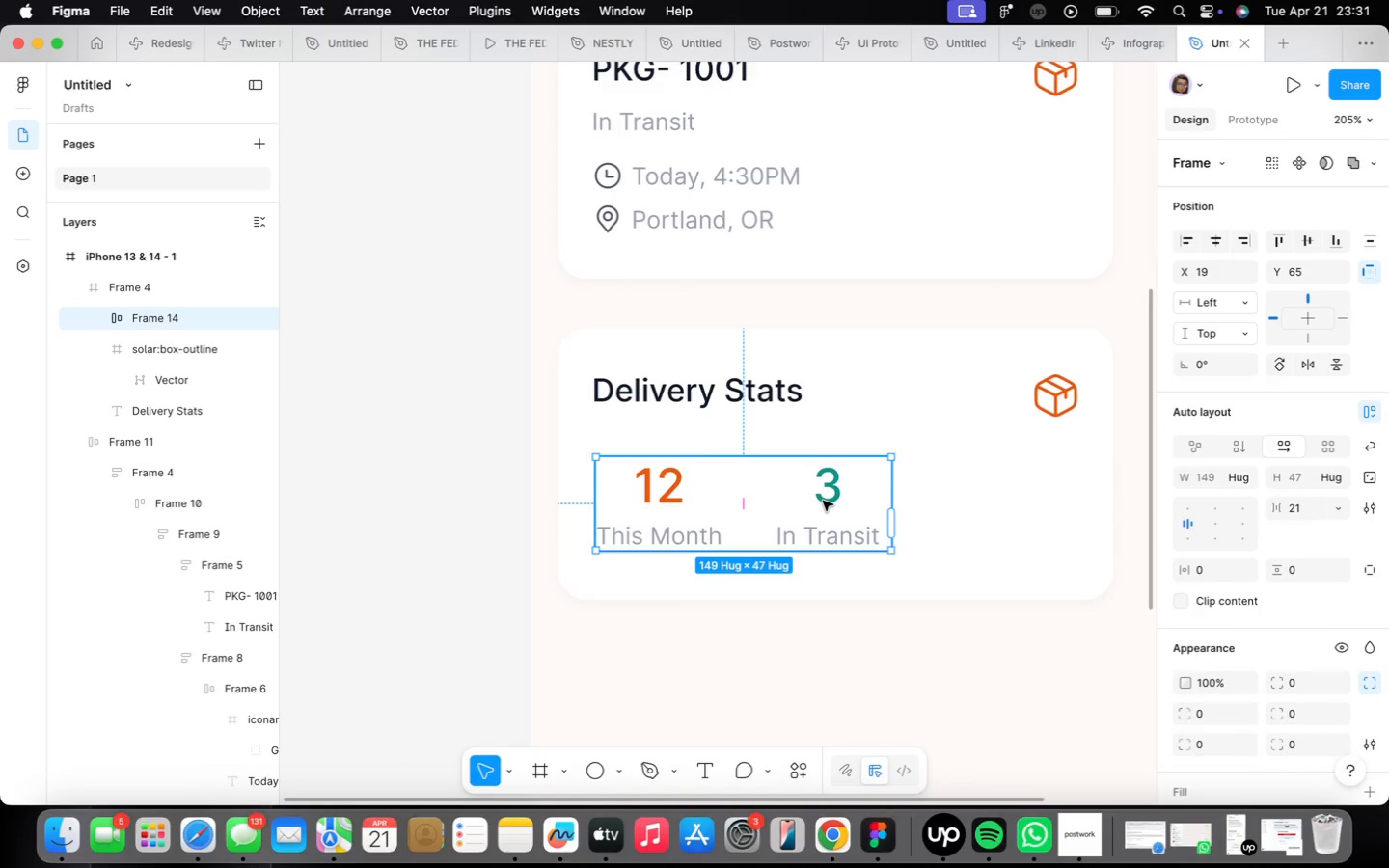 
double_click([823, 501])
 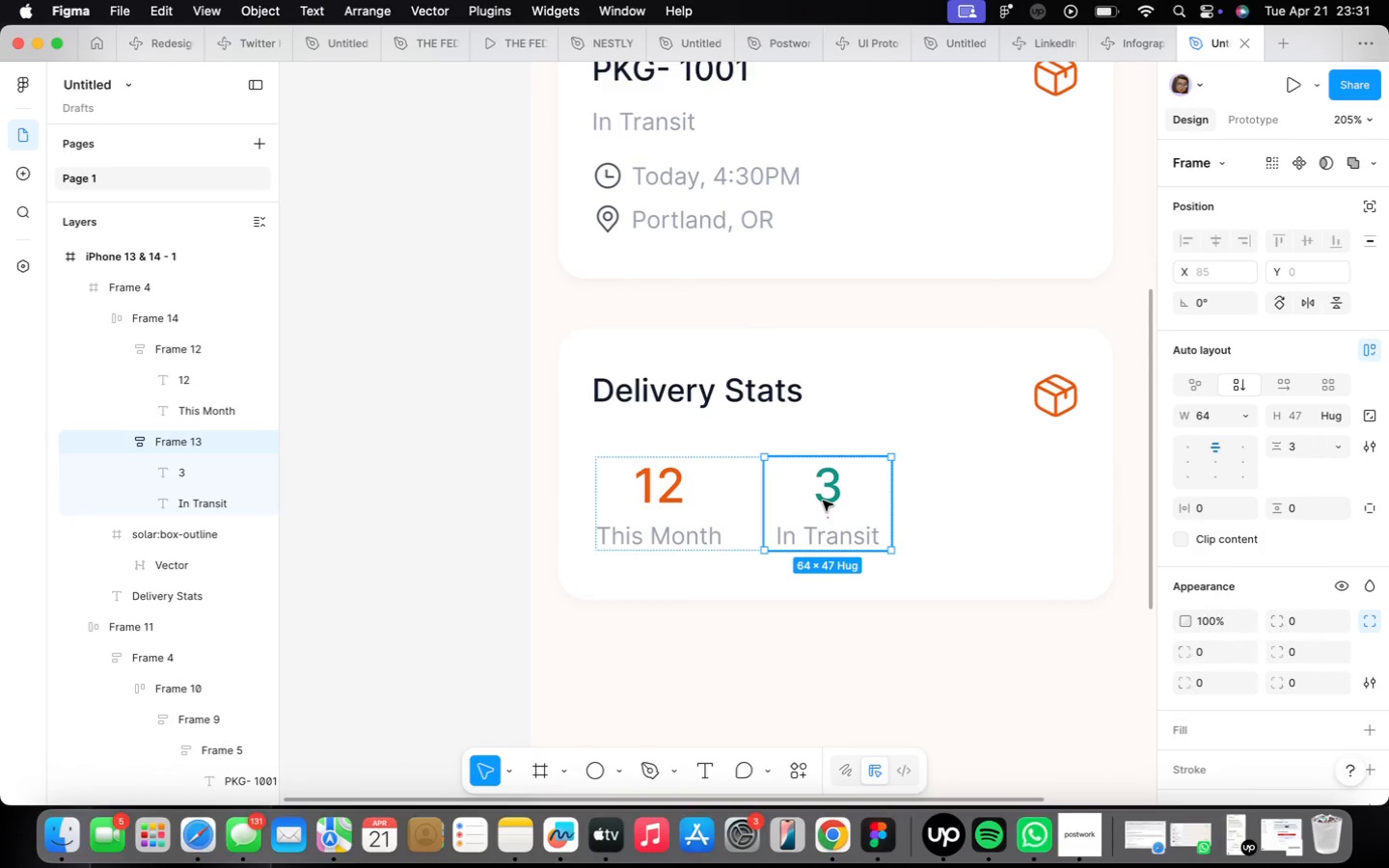 
key(Meta+CommandLeft)
 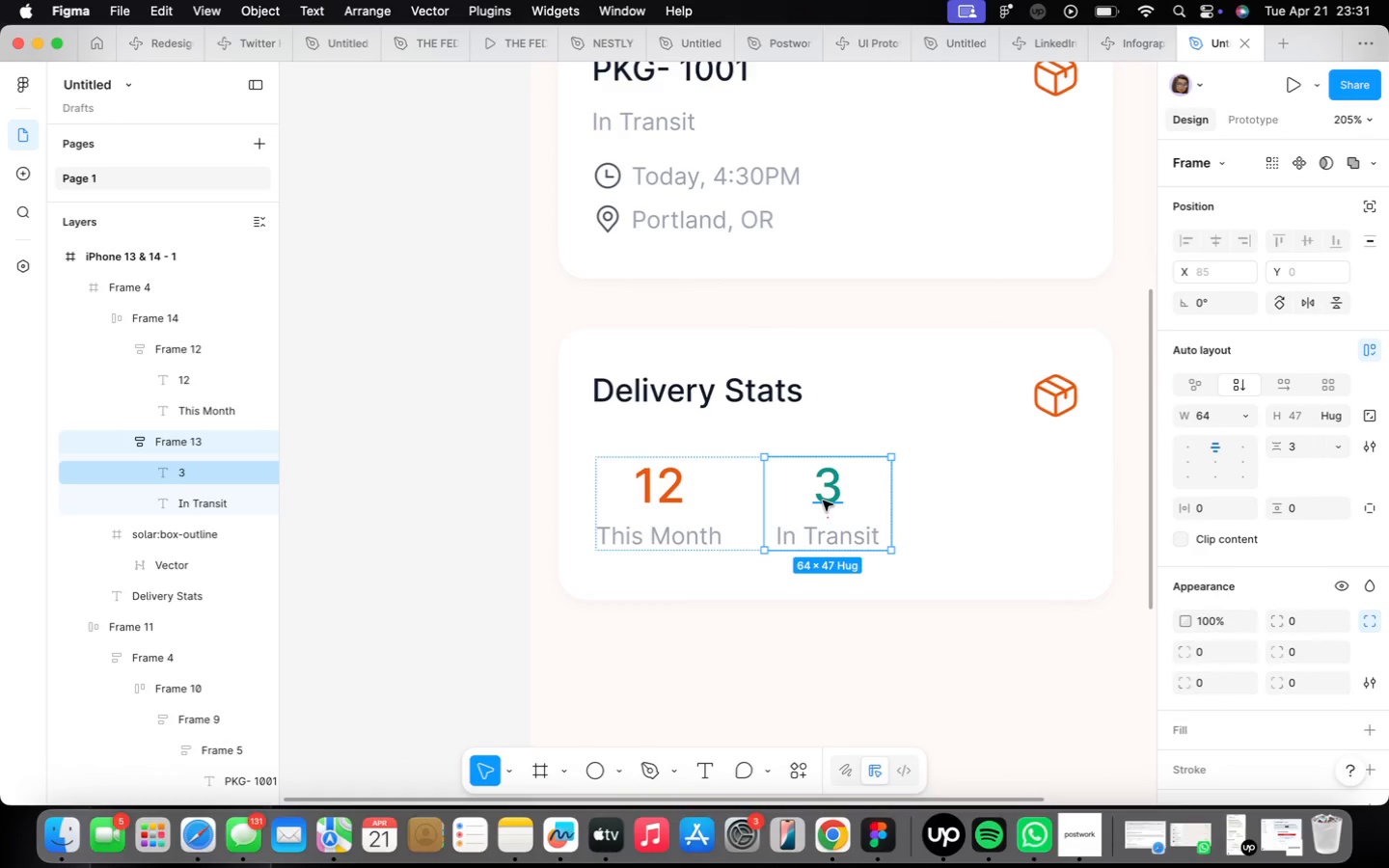 
key(Meta+D)
 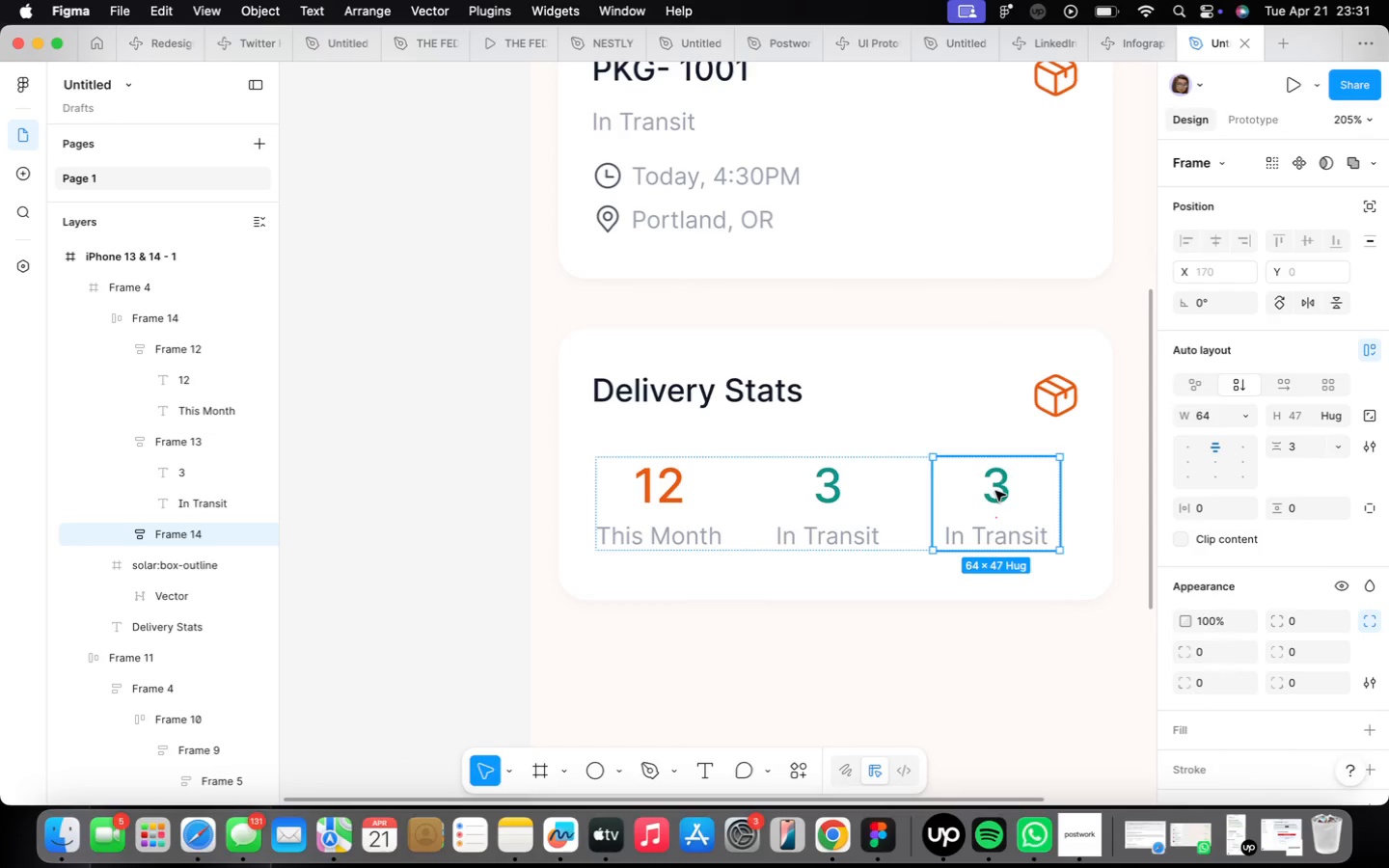 
double_click([984, 491])
 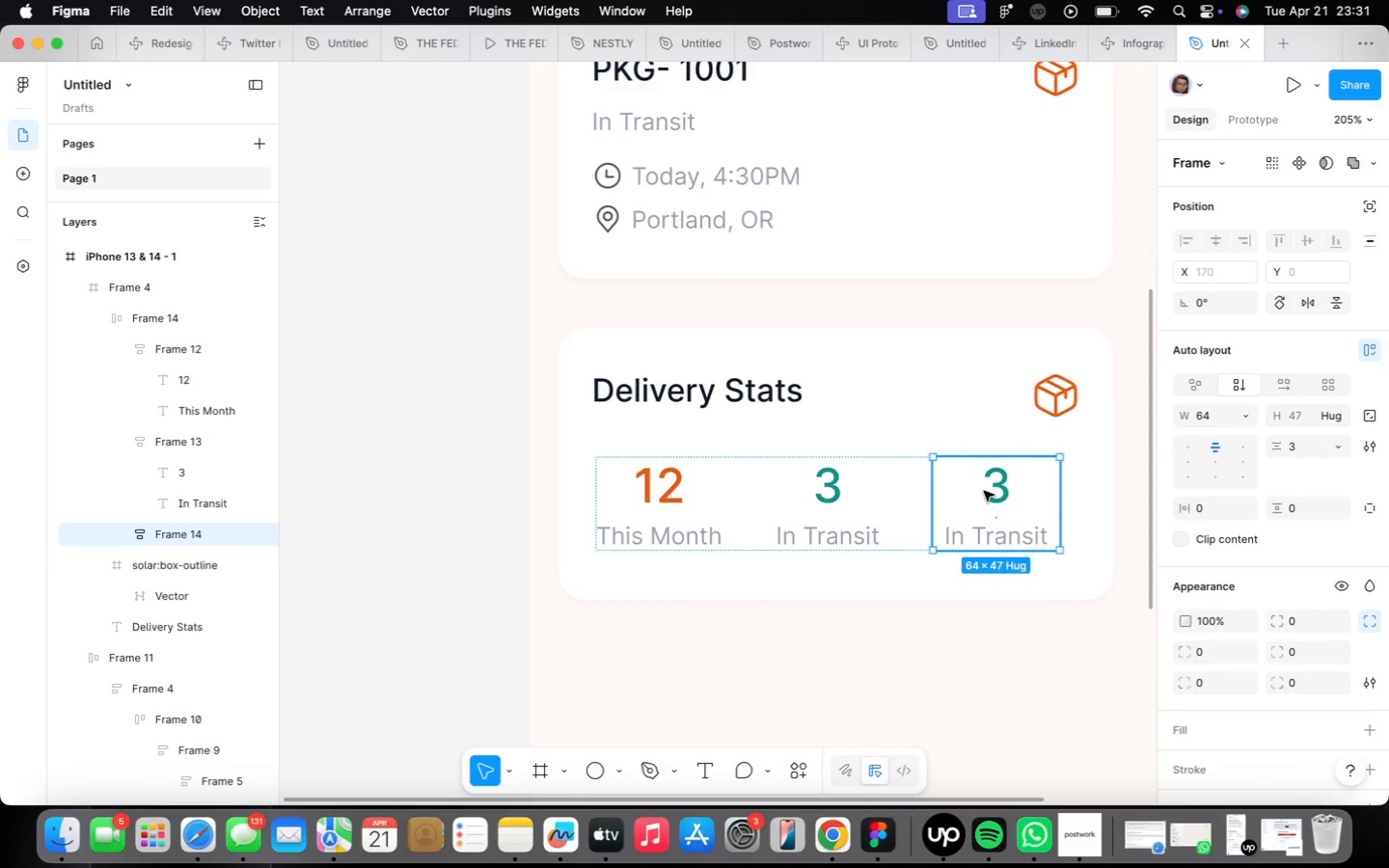 
triple_click([984, 491])
 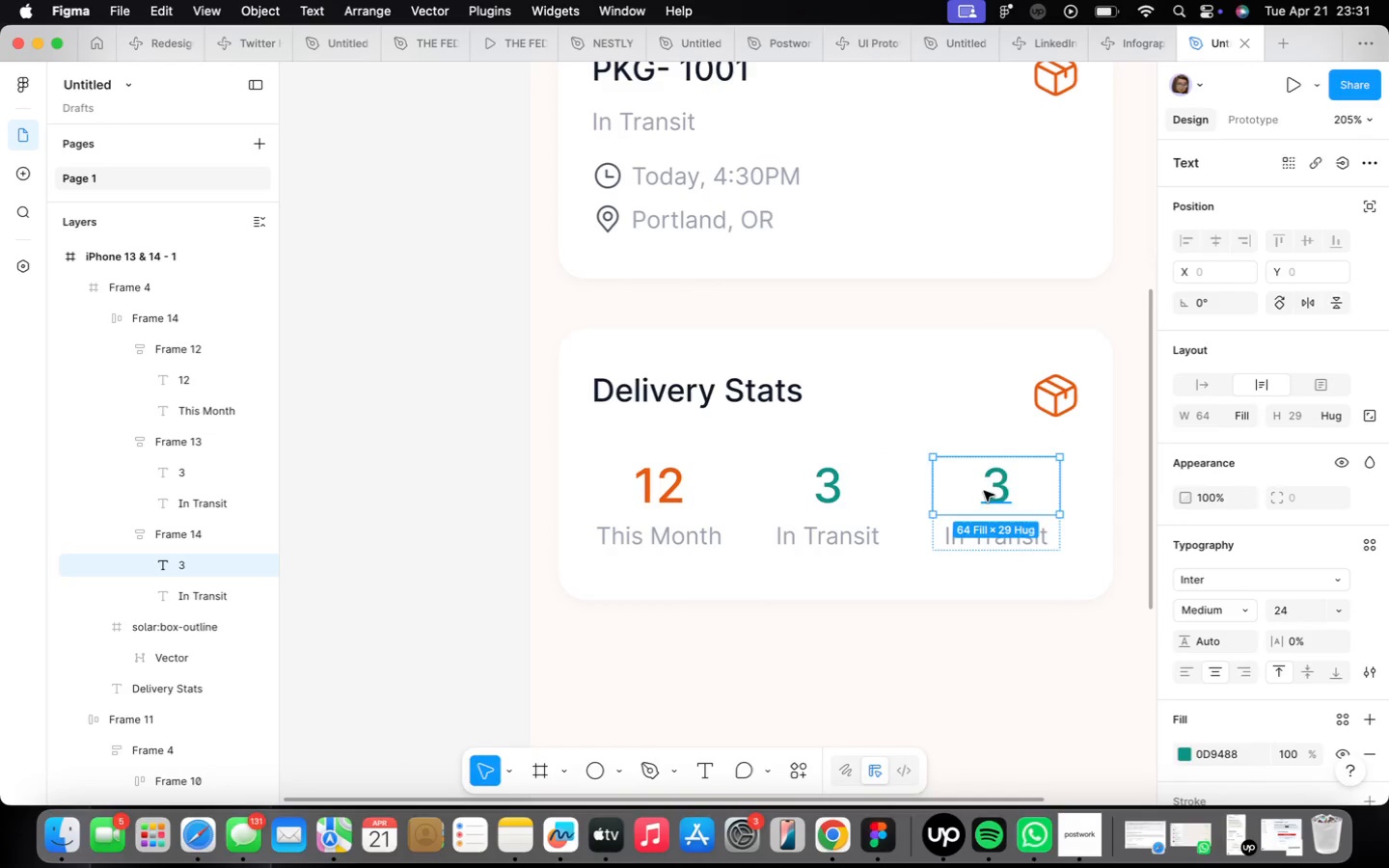 
triple_click([984, 491])
 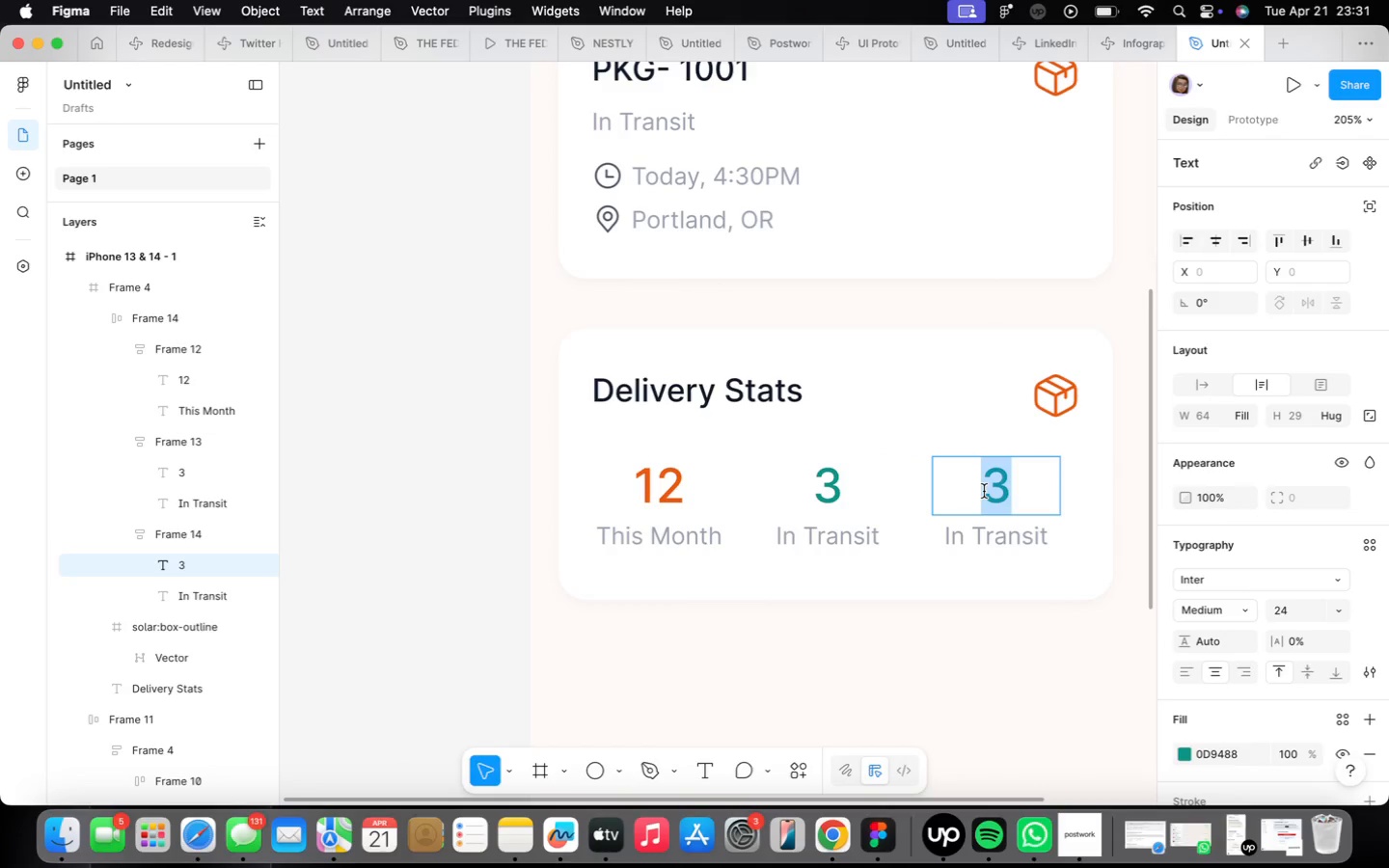 
type(98)
 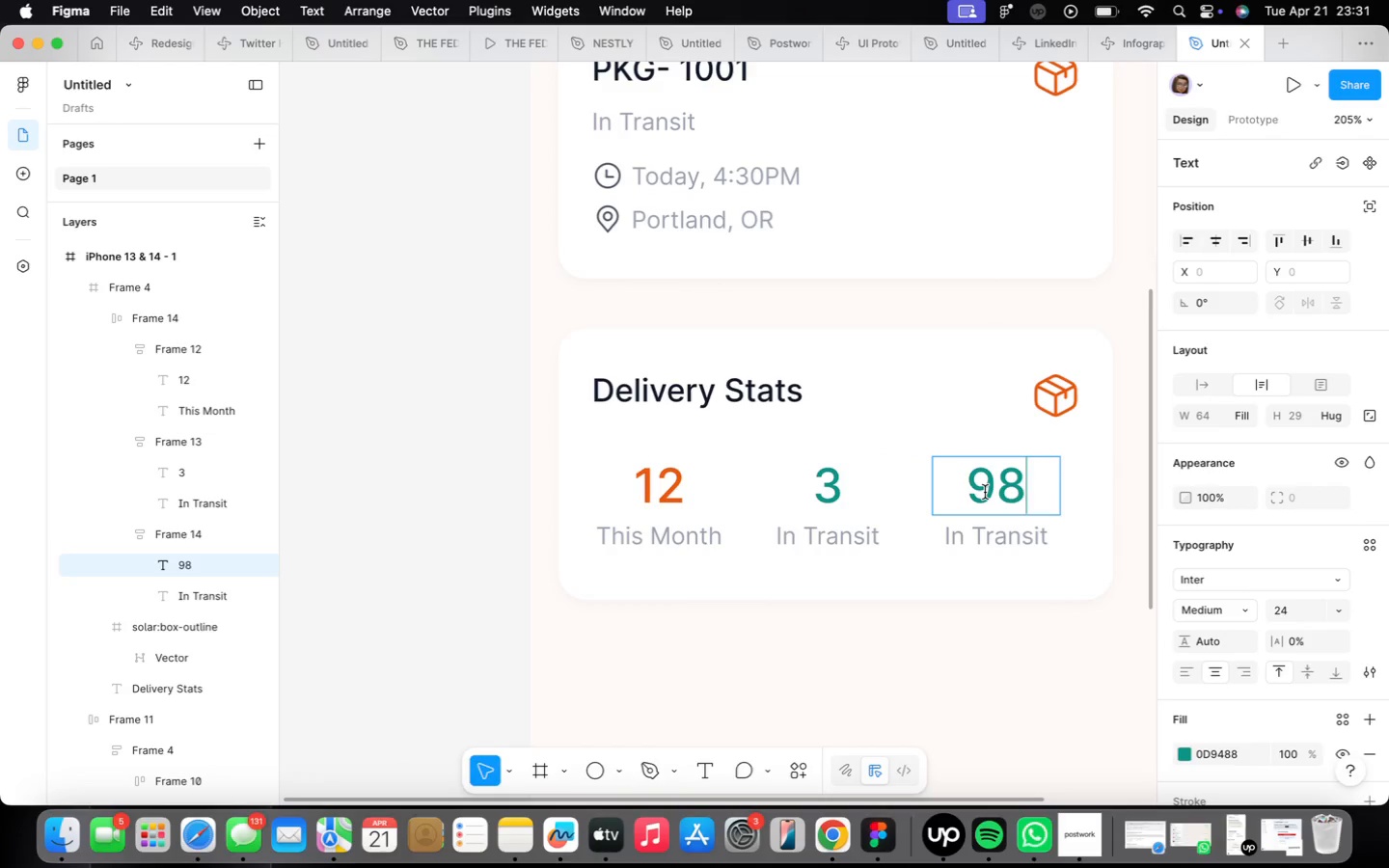 
key(Shift+5)
 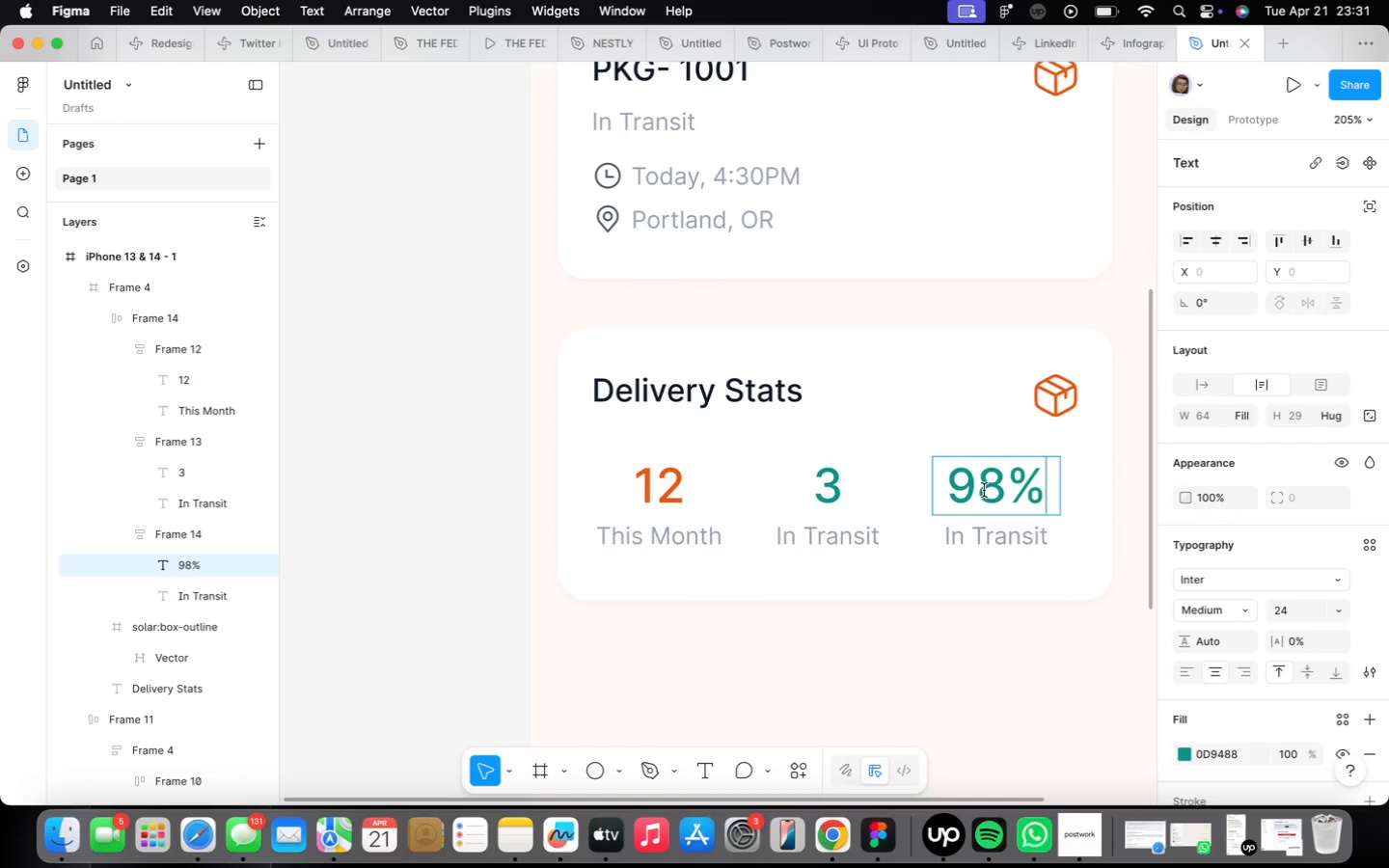 
double_click([986, 485])
 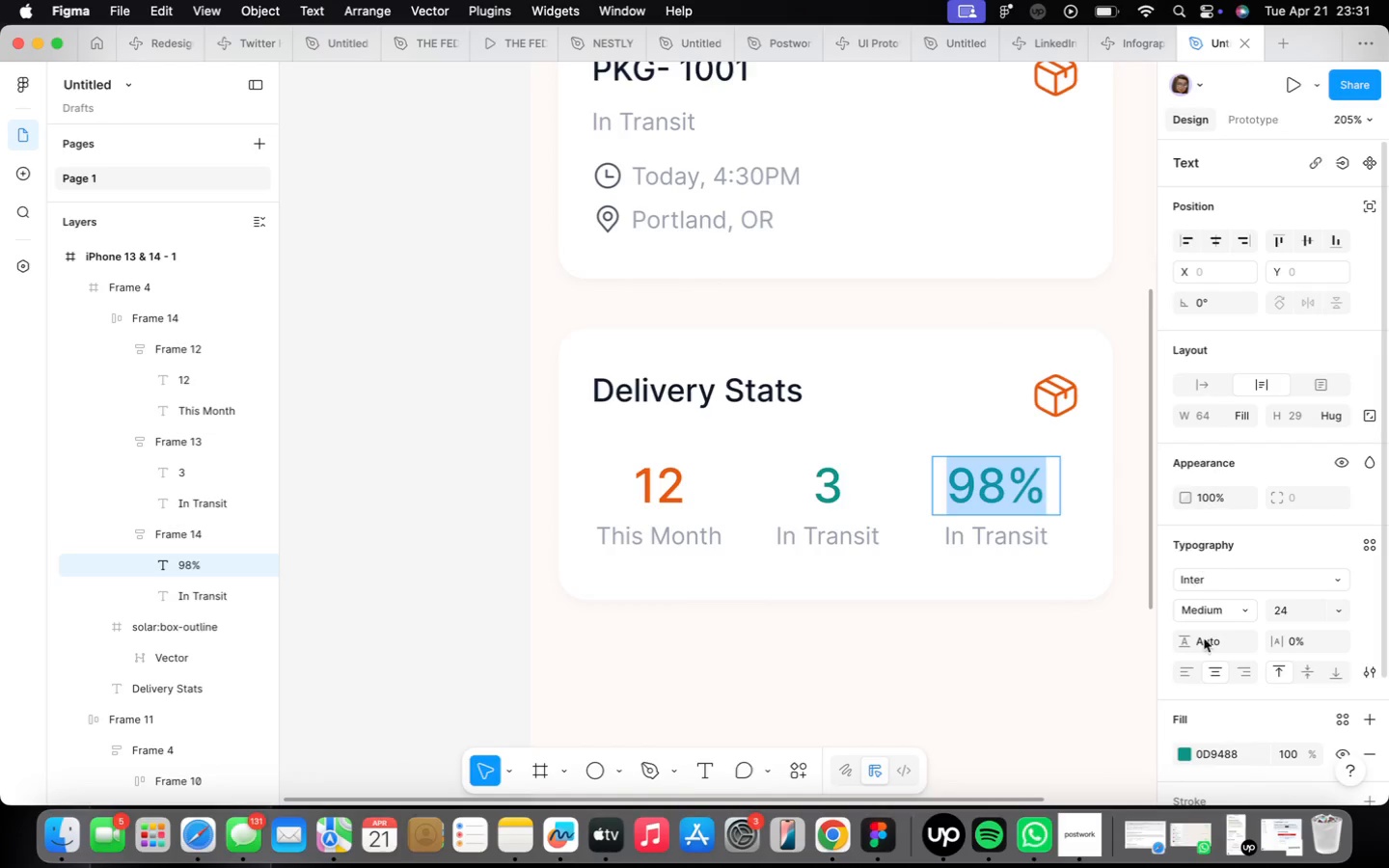 
scroll: coordinate [1274, 636], scroll_direction: down, amount: 7.0
 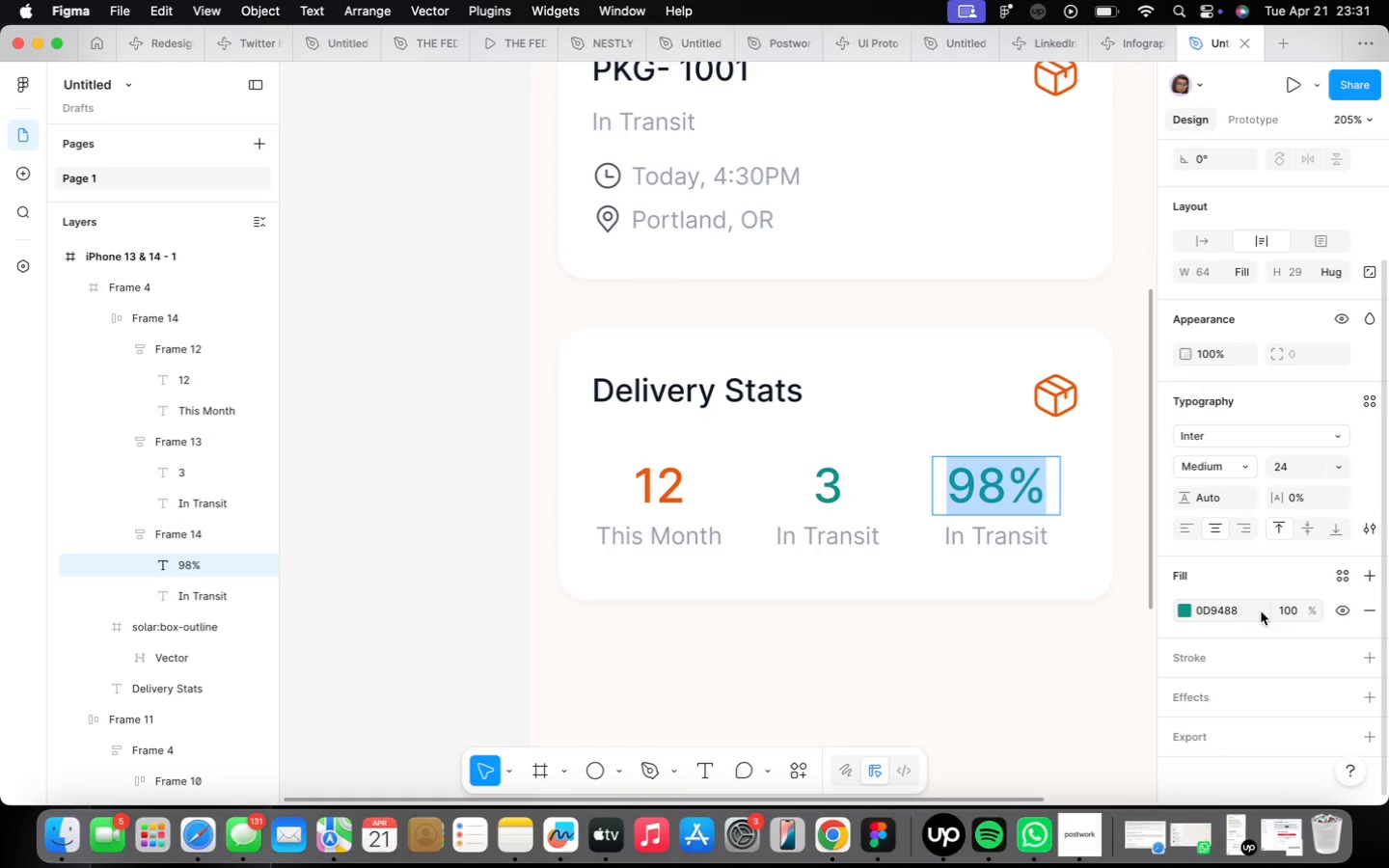 
left_click([1266, 607])
 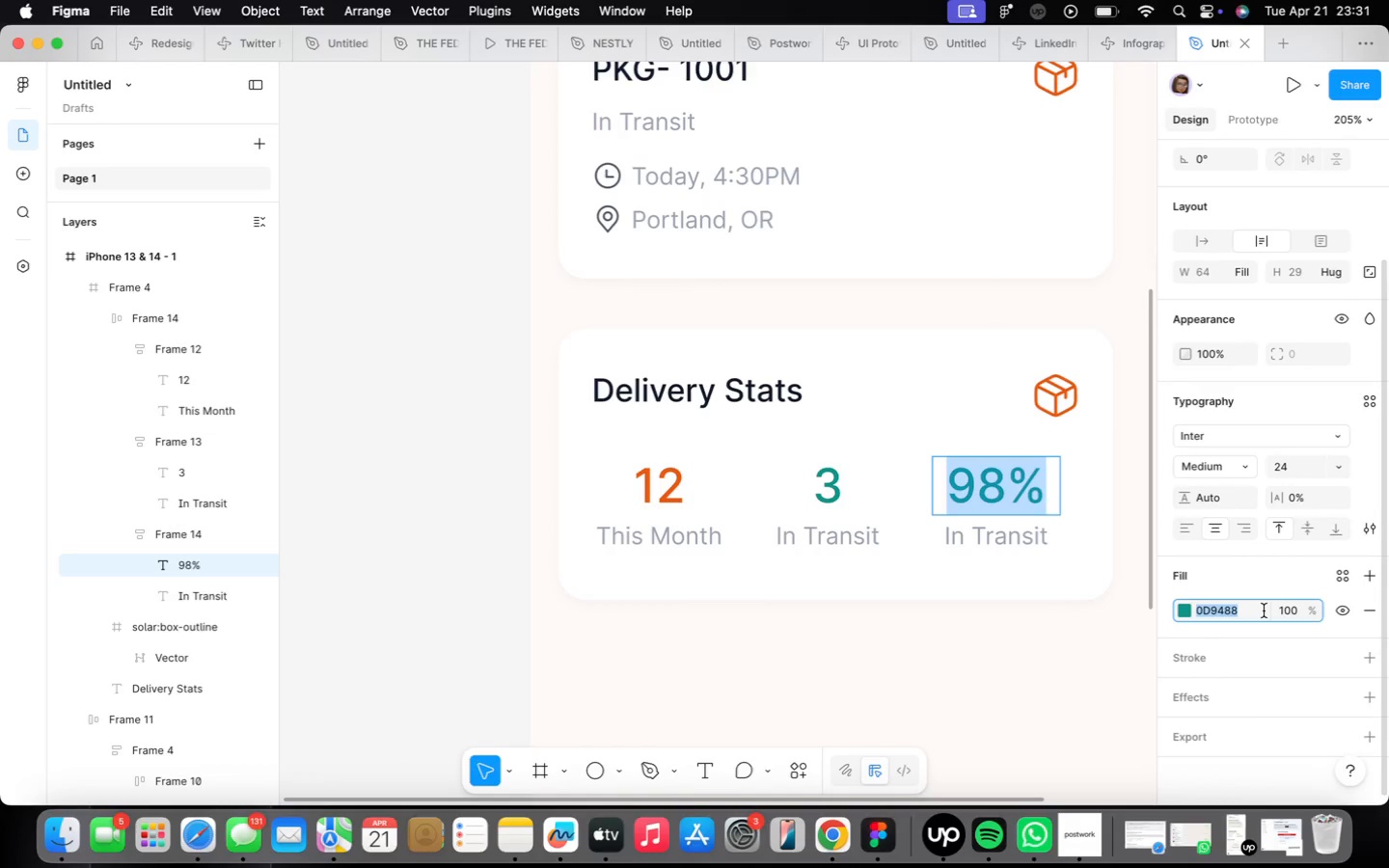 
type(212121)
 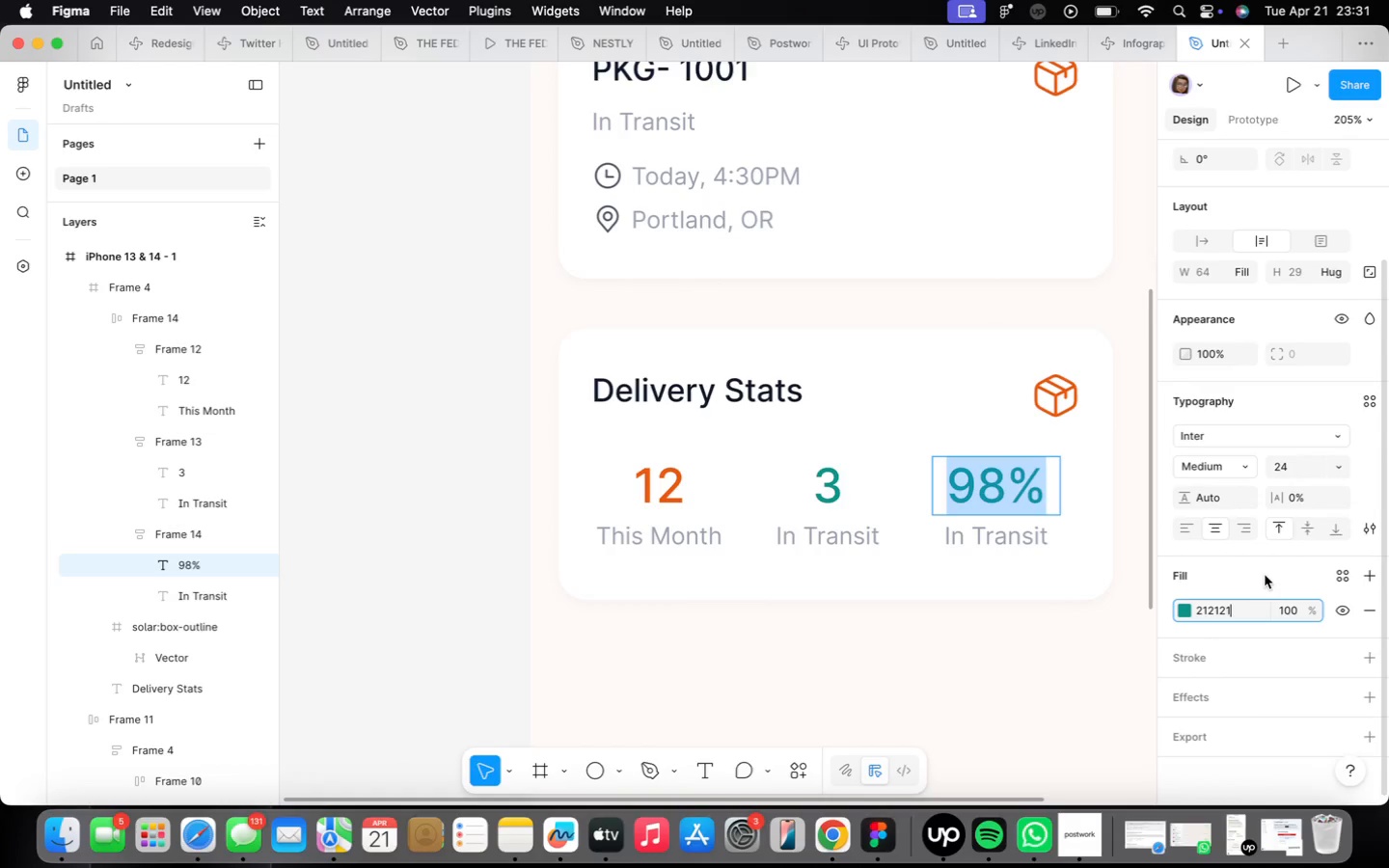 
key(Enter)
 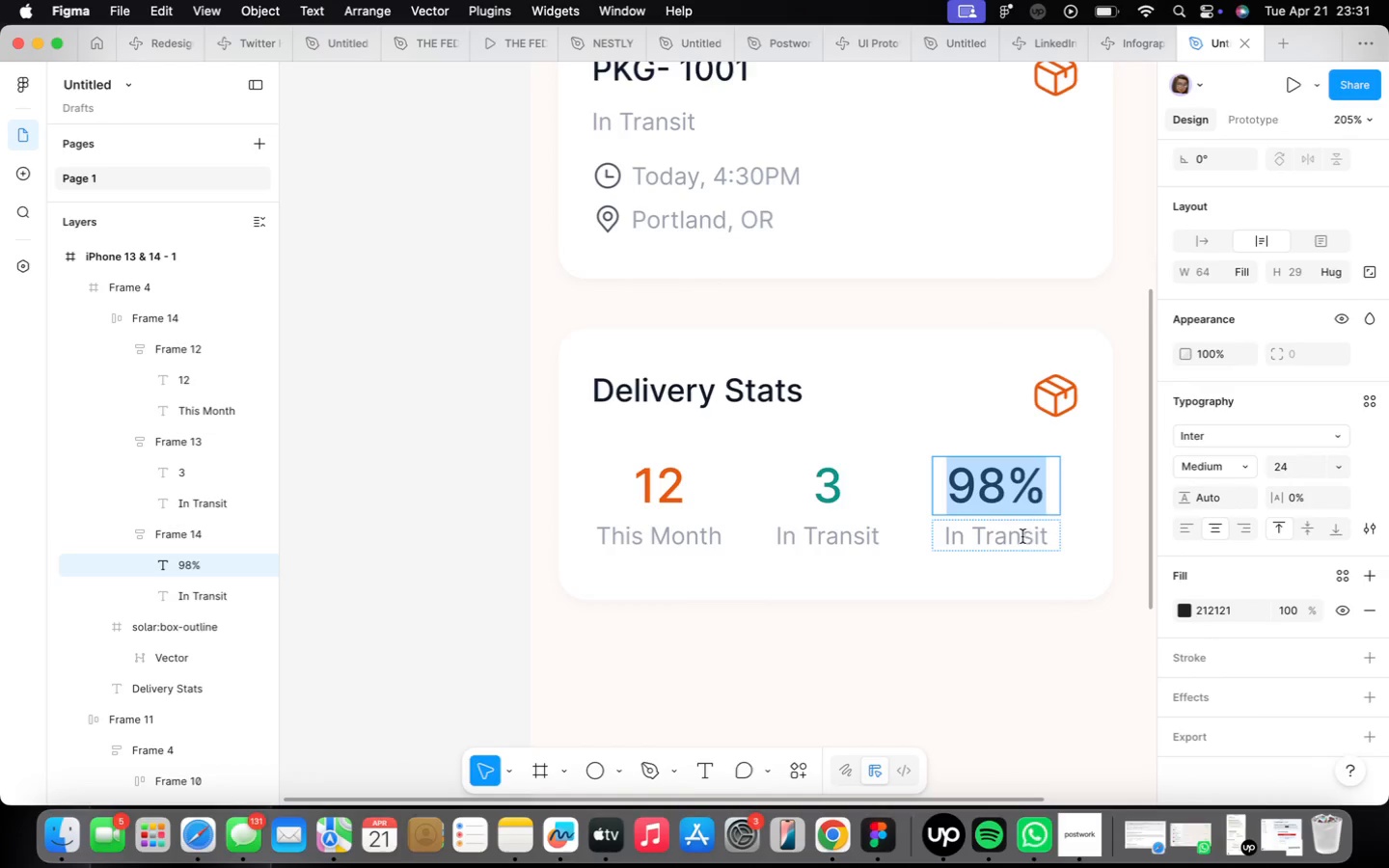 
double_click([994, 529])
 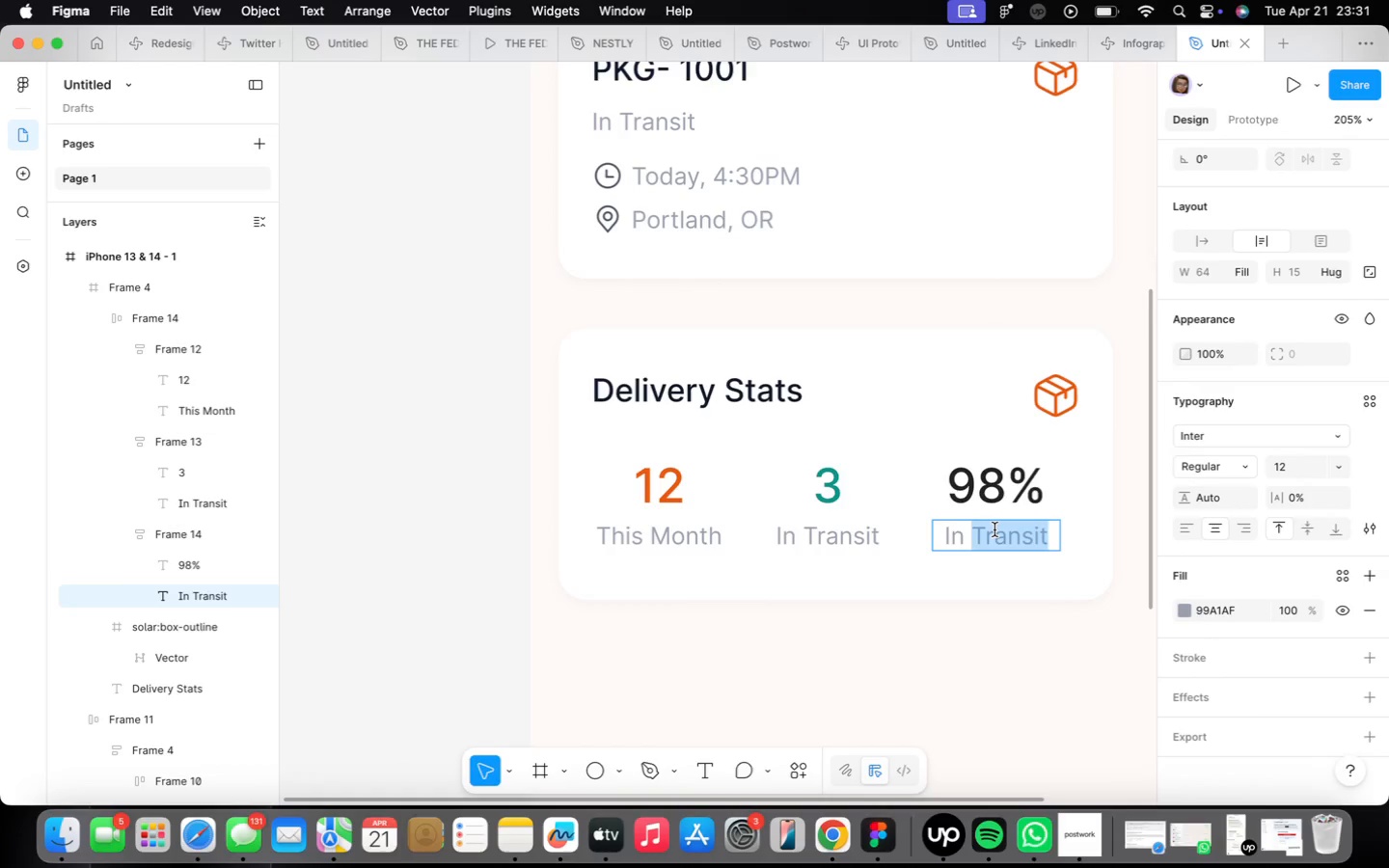 
triple_click([994, 529])
 